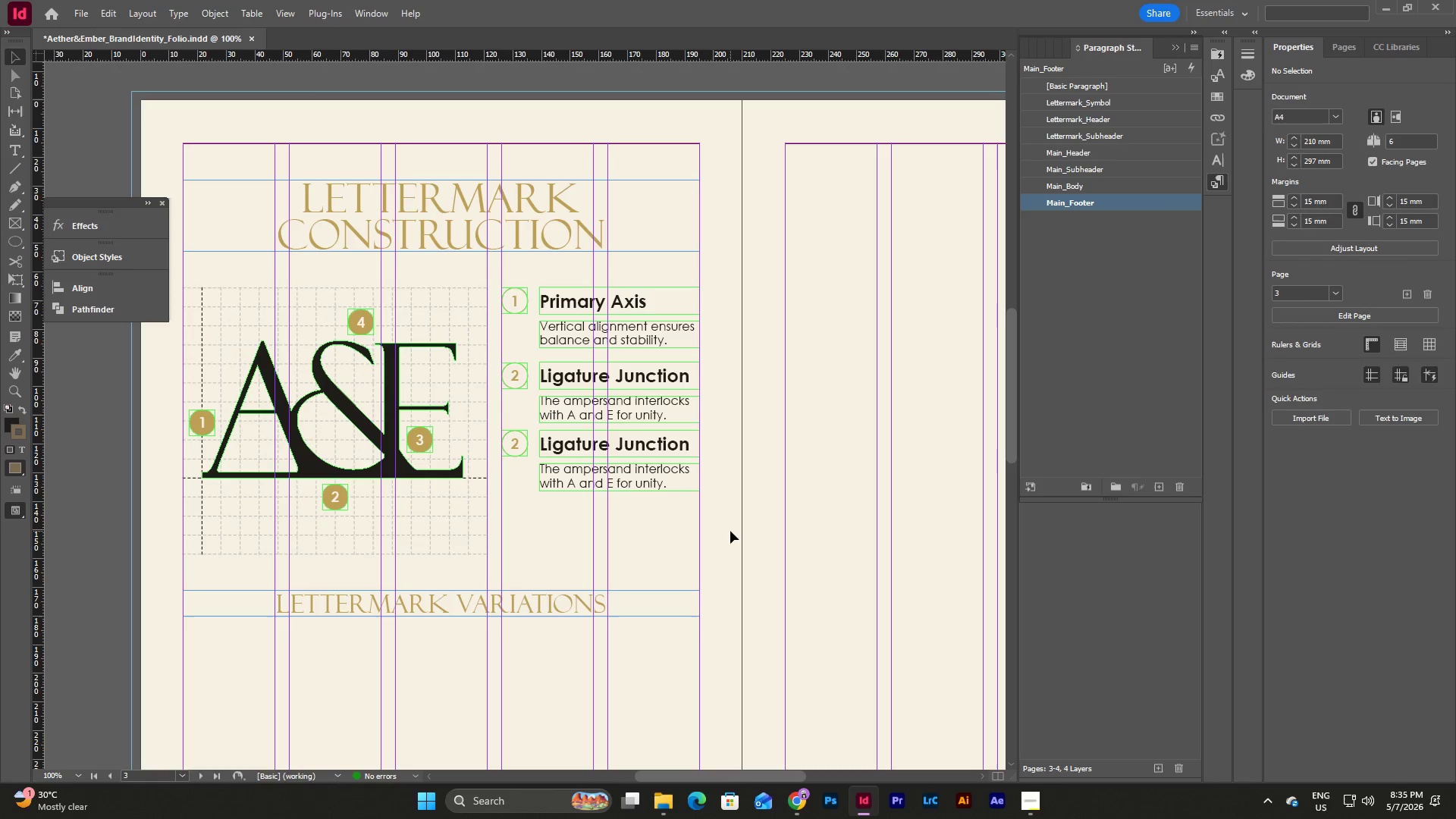 
left_click([730, 531])
 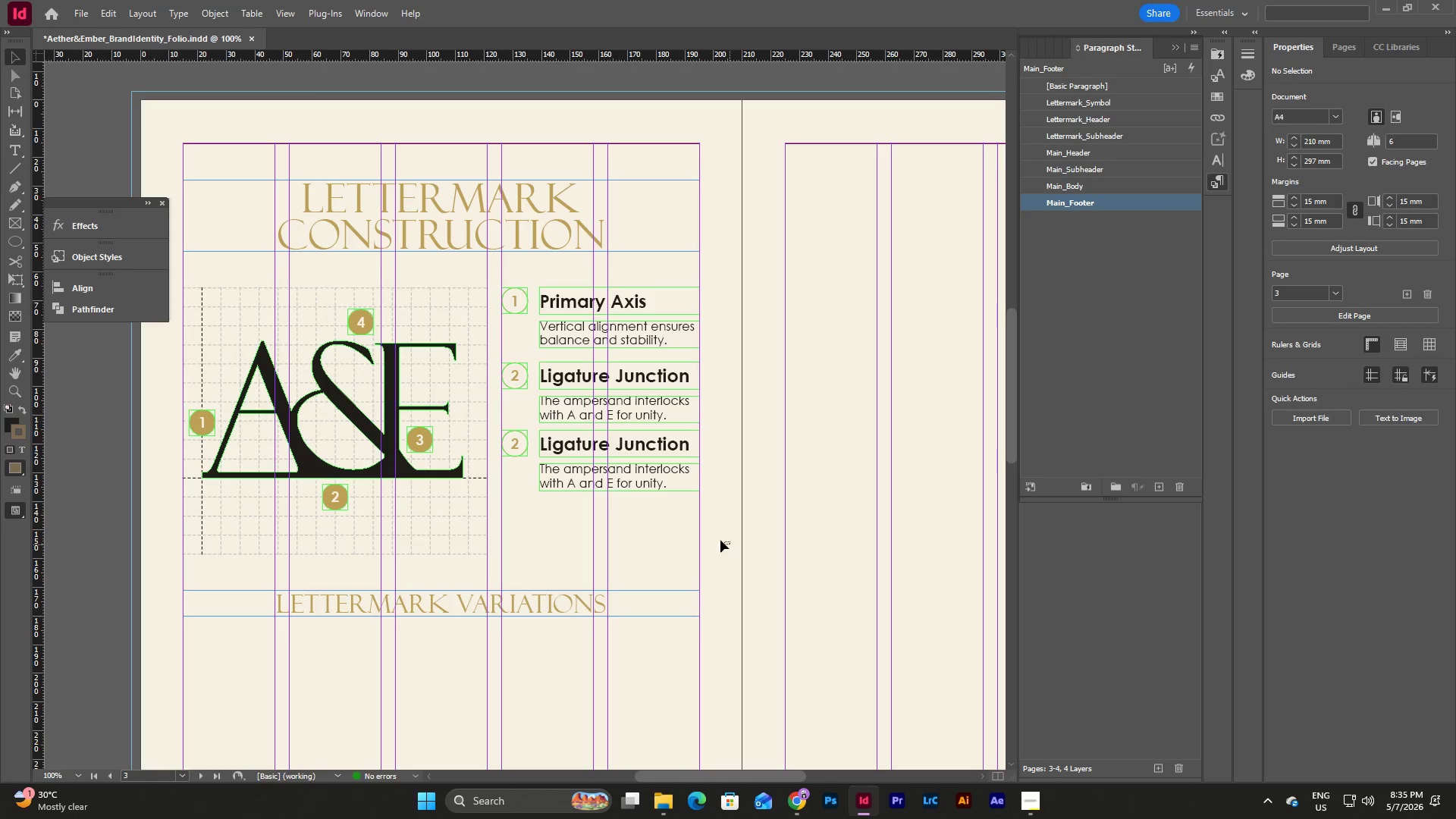 
left_click_drag(start_coordinate=[730, 544], to_coordinate=[519, 436])
 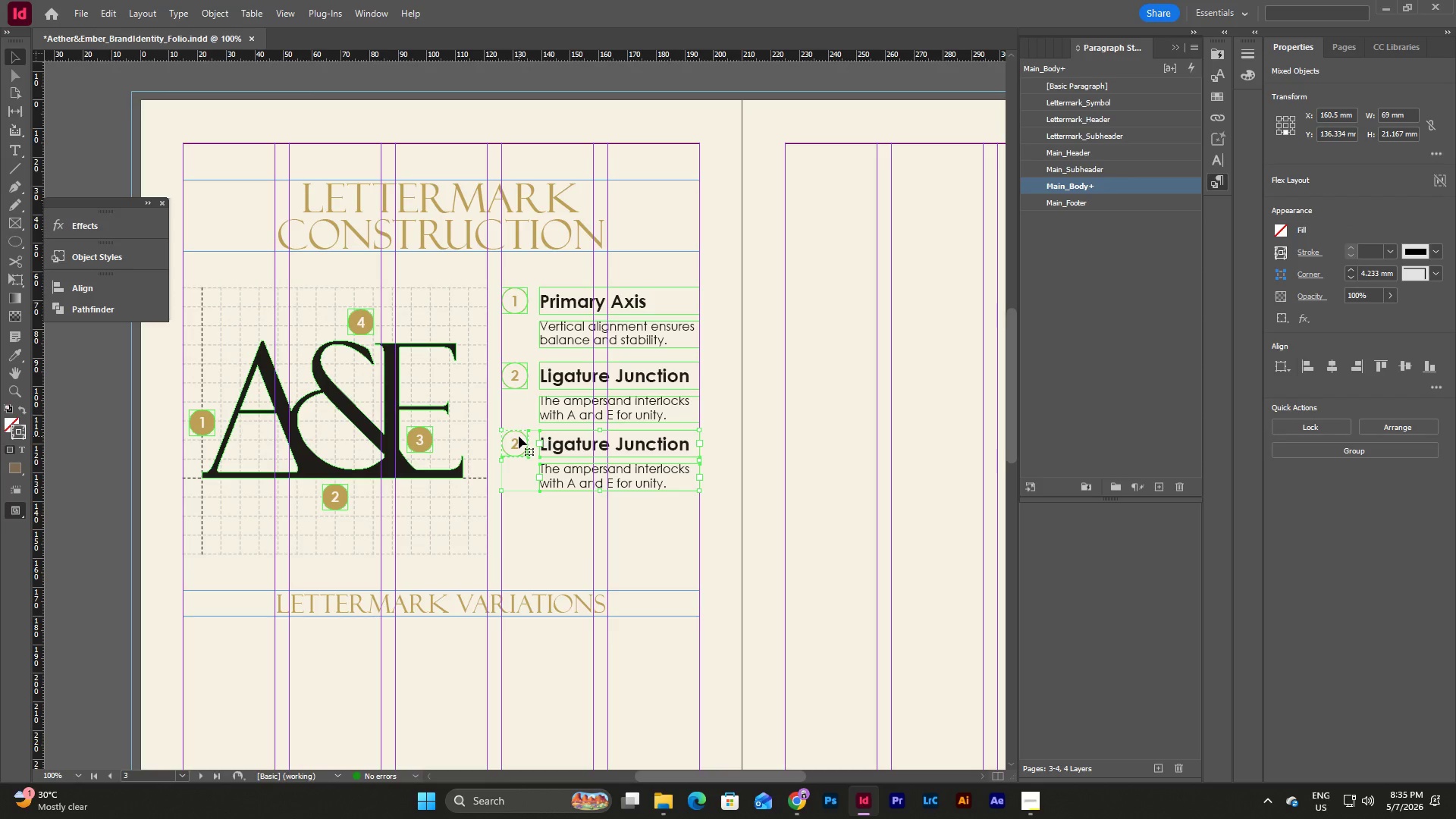 
key(Shift+ArrowDown)
 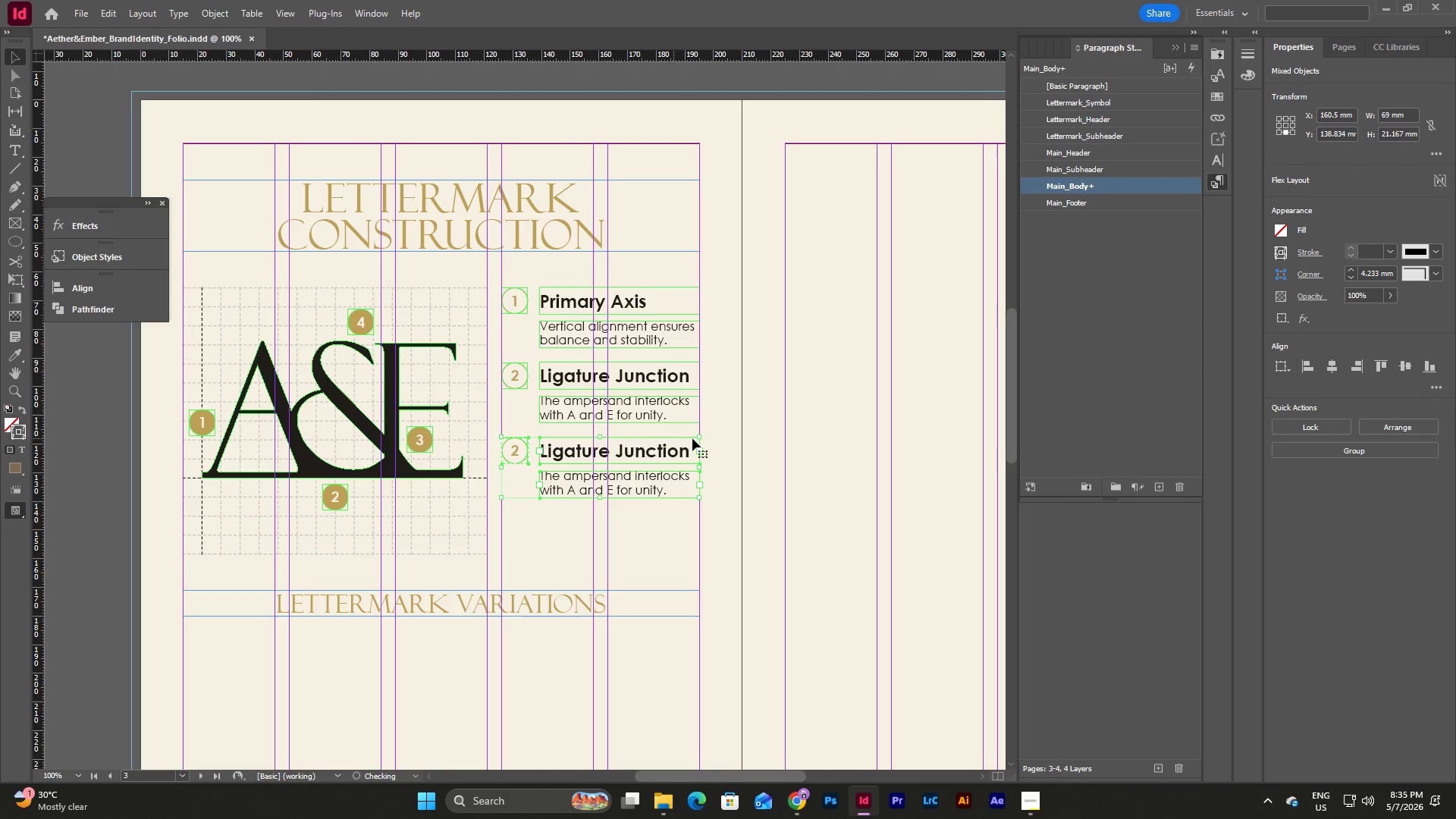 
left_click([762, 442])
 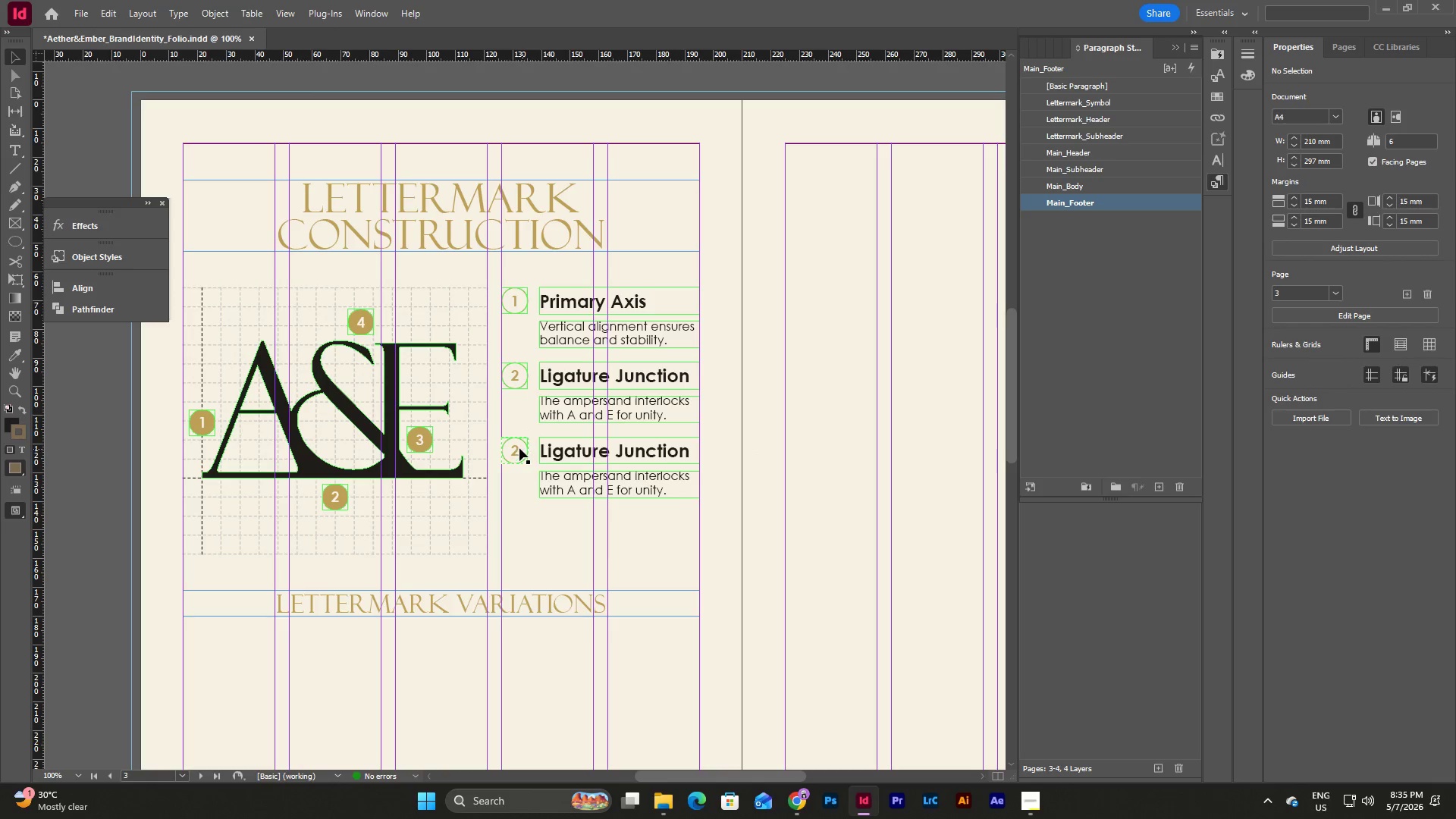 
double_click([519, 448])
 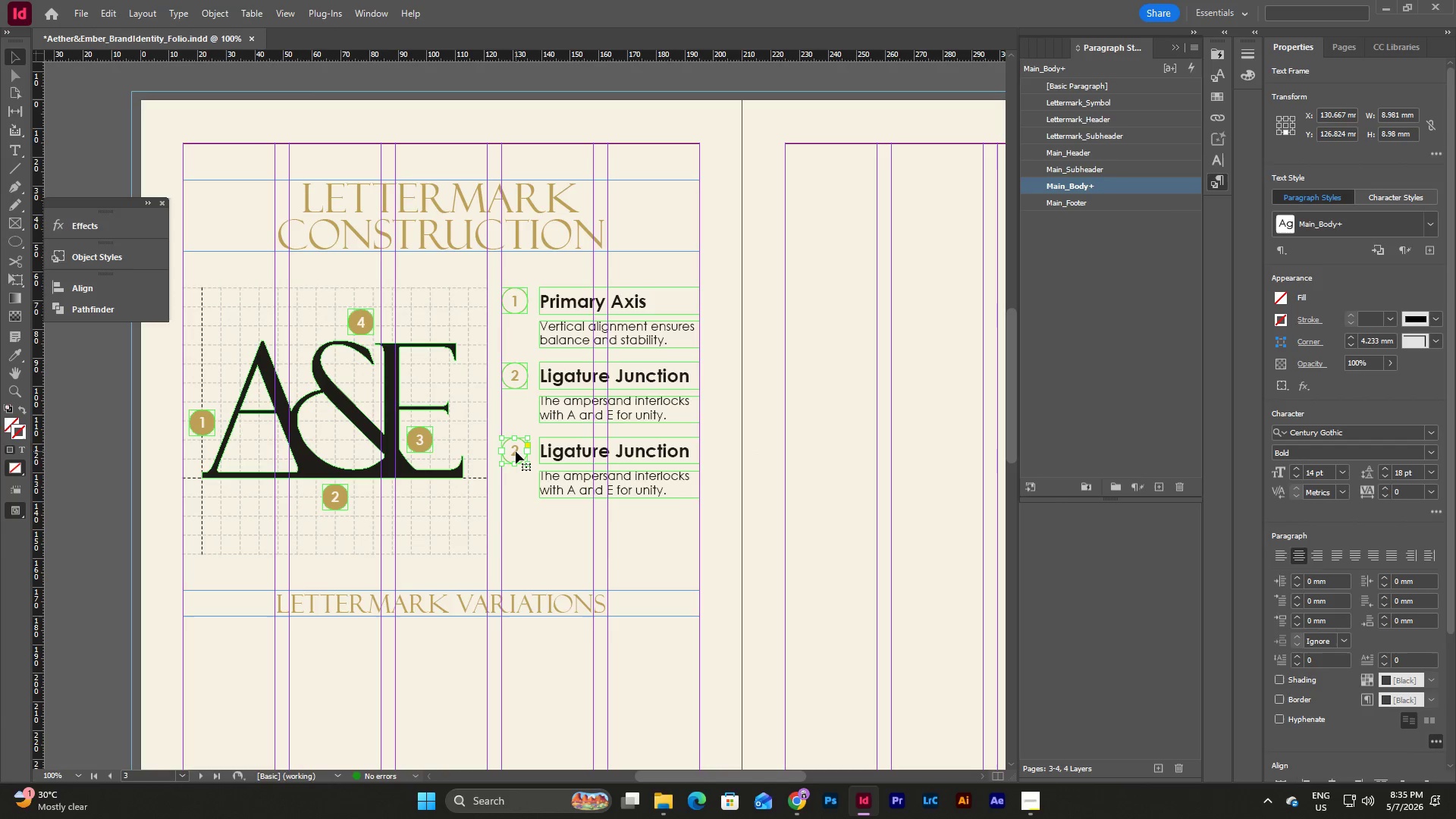 
double_click([516, 451])
 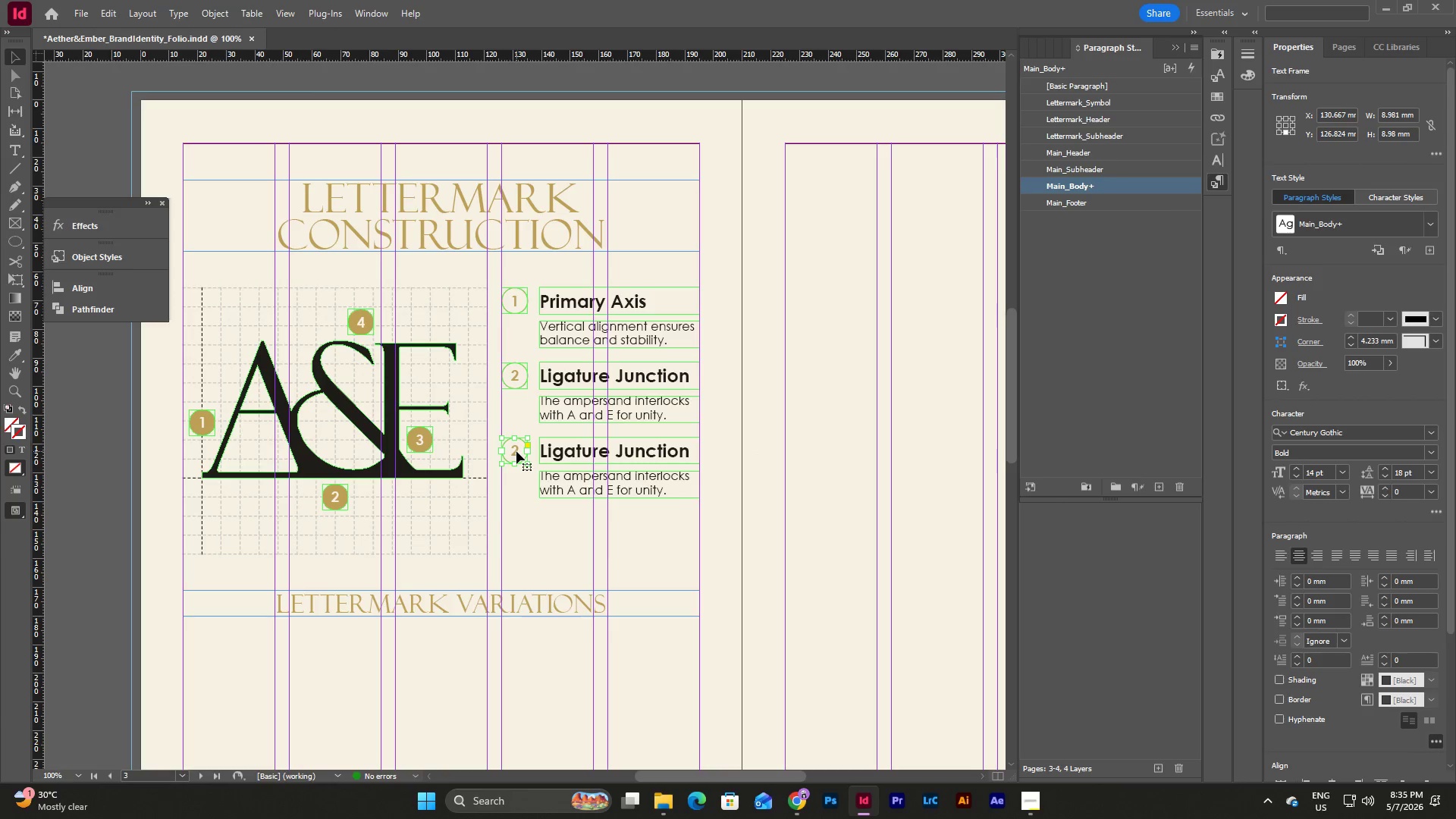 
triple_click([516, 451])
 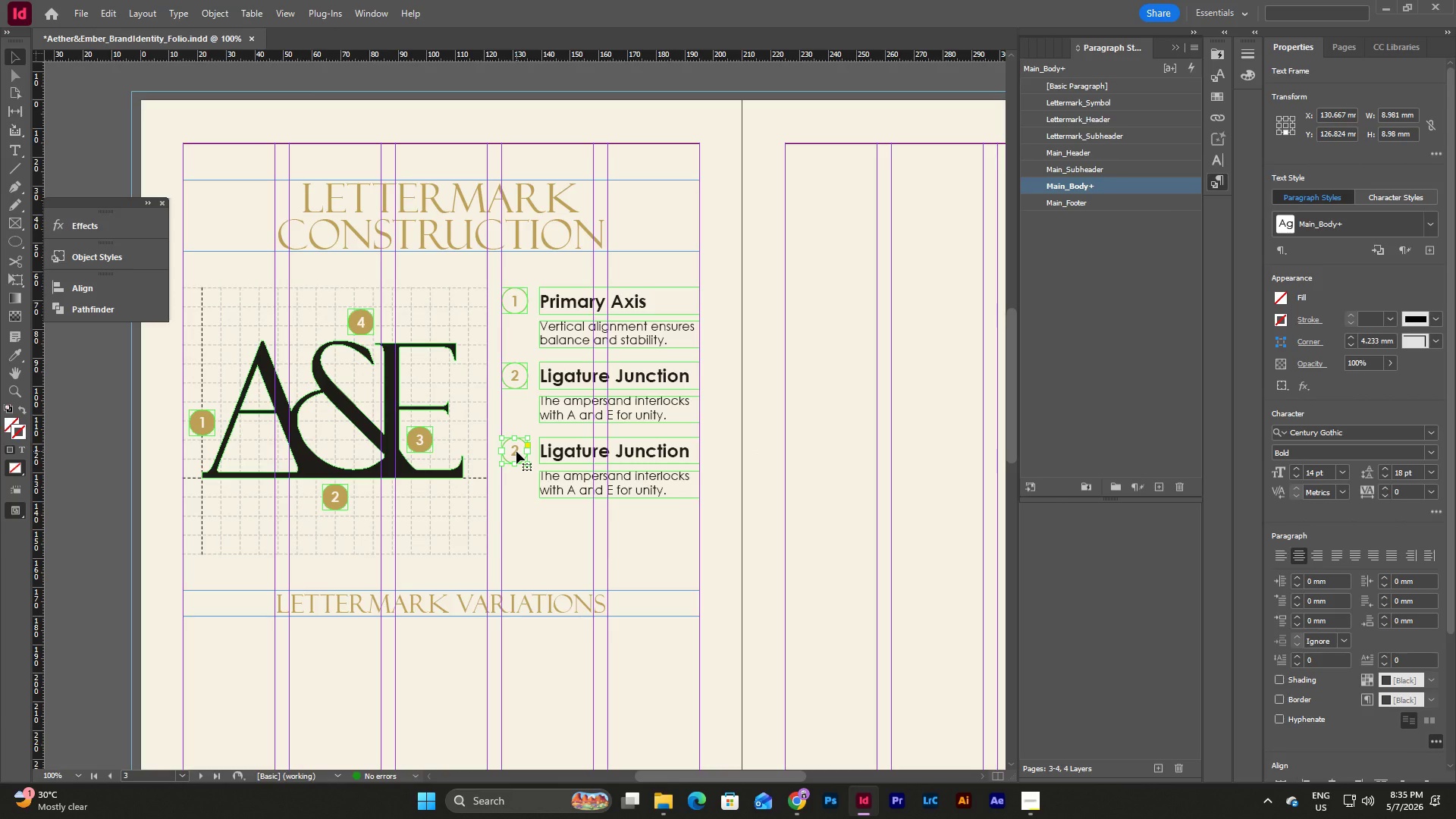 
triple_click([516, 451])
 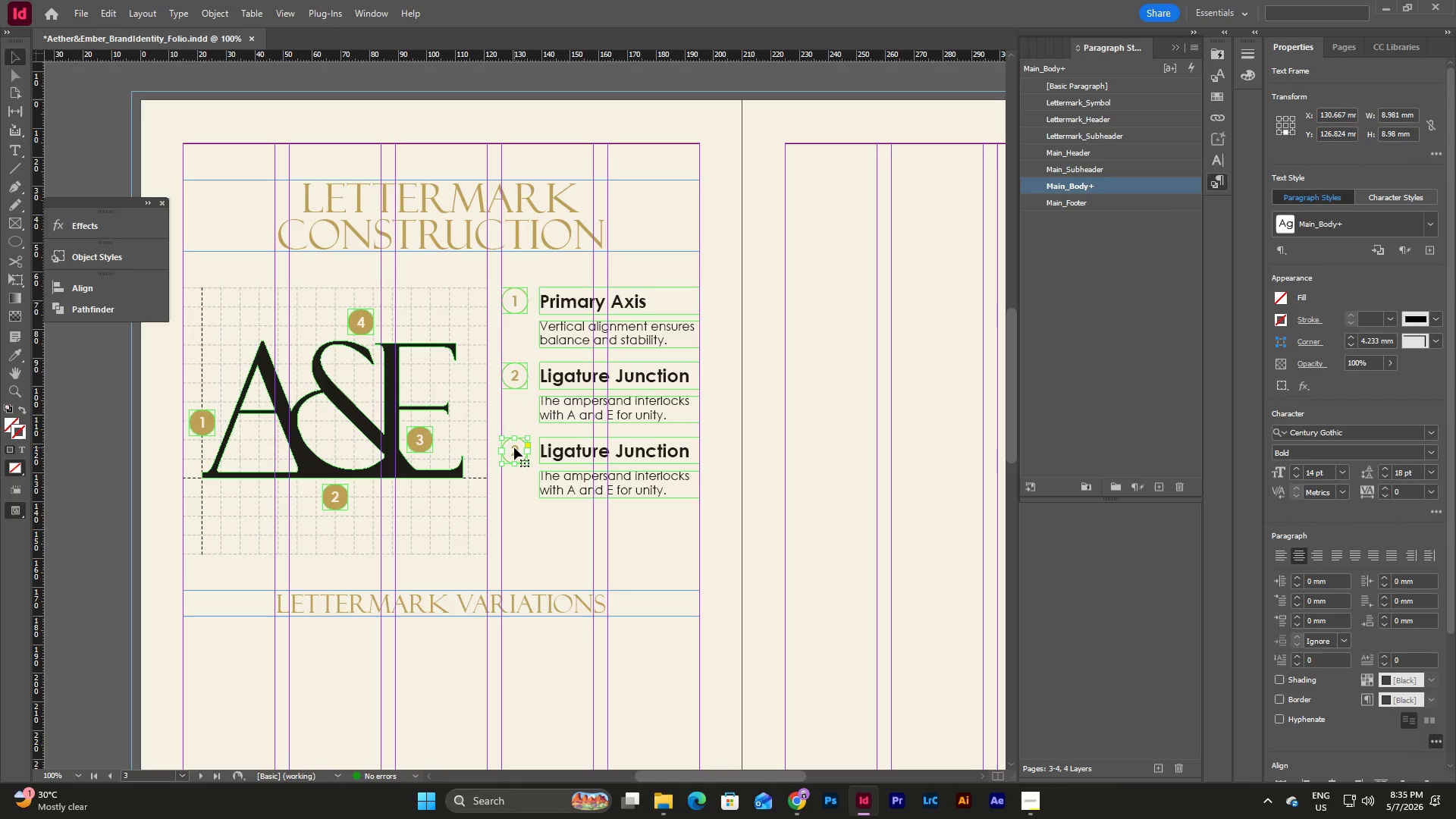 
double_click([514, 447])
 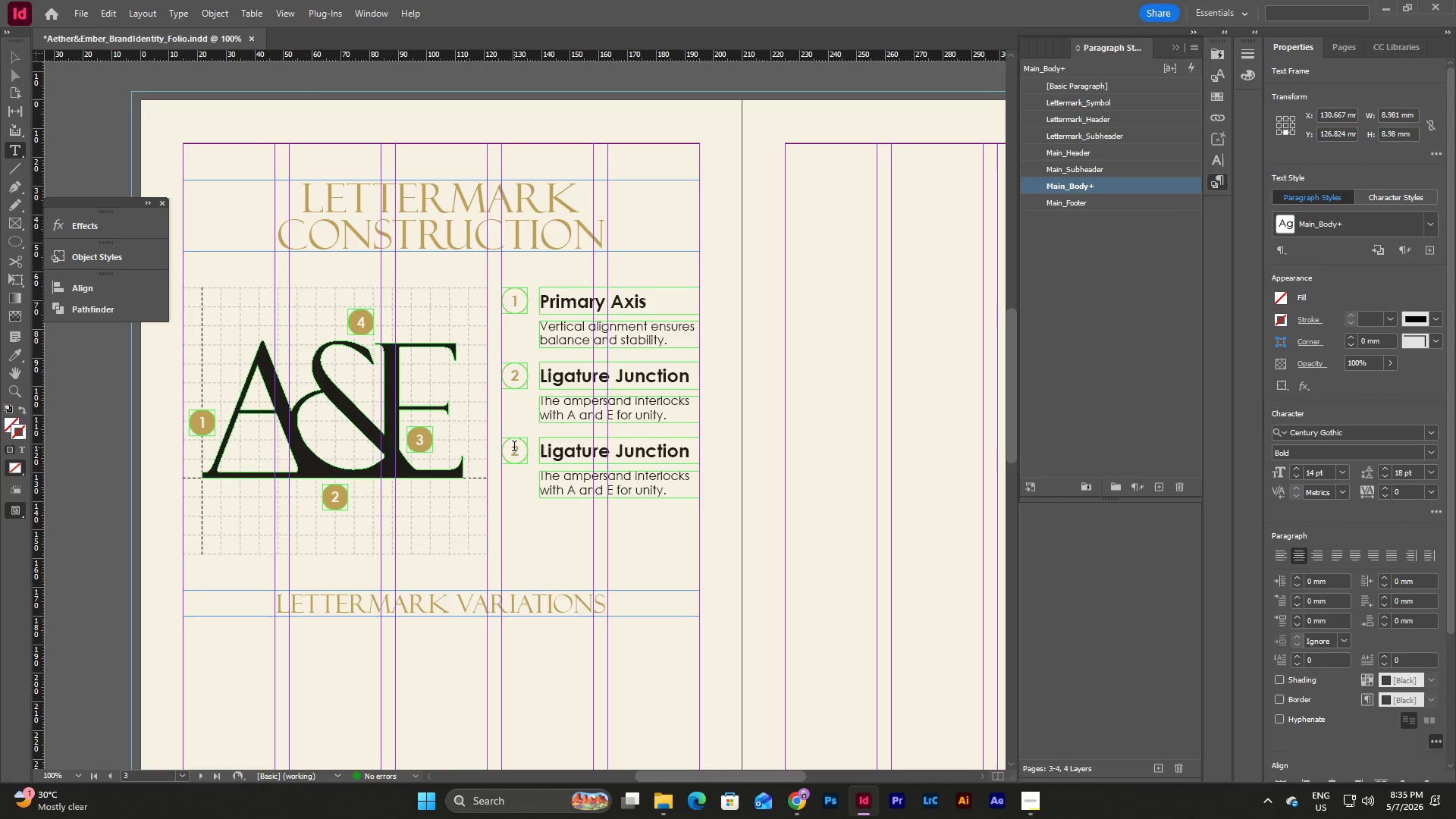 
triple_click([514, 447])
 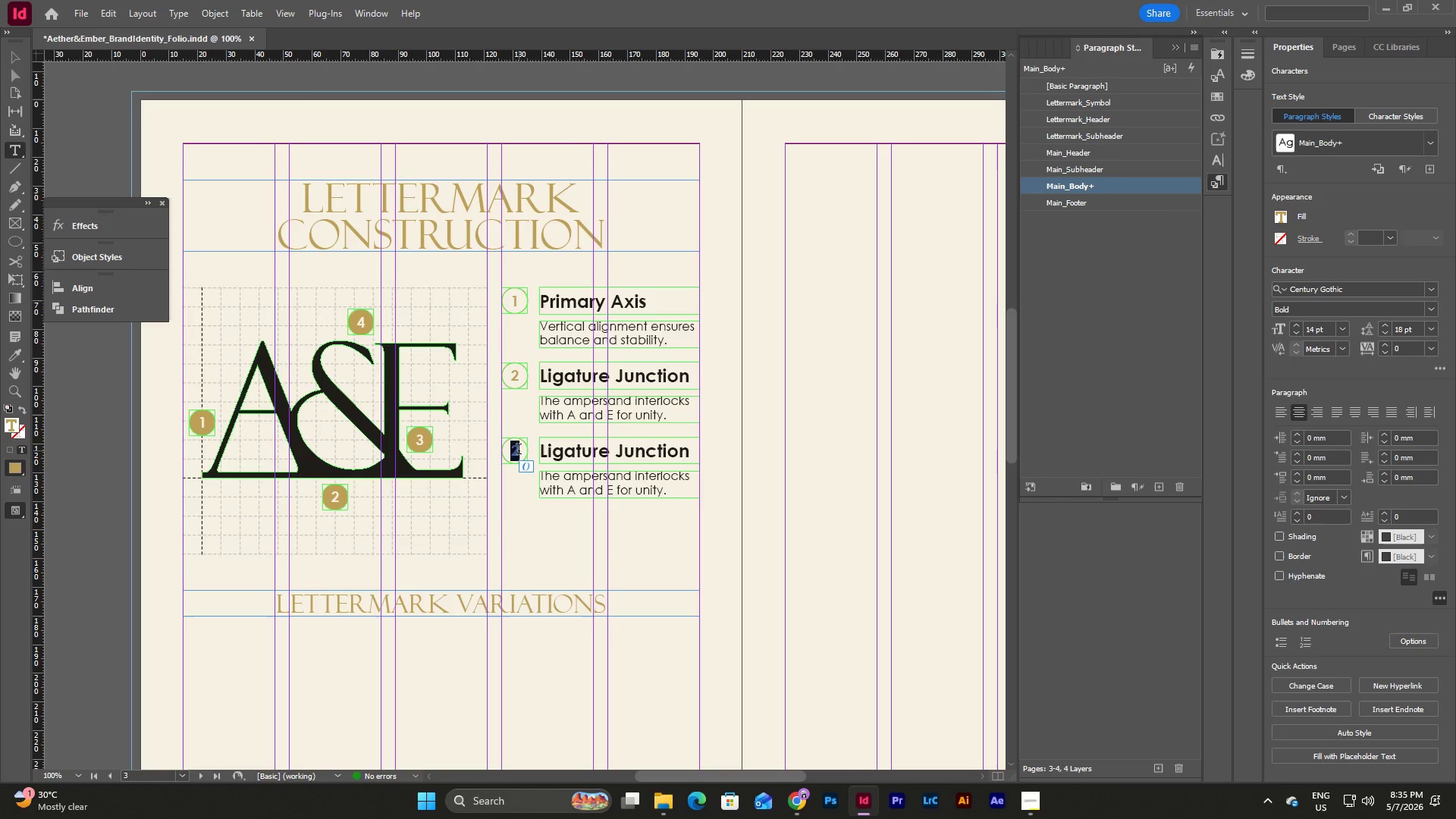 
key(Numpad3)
 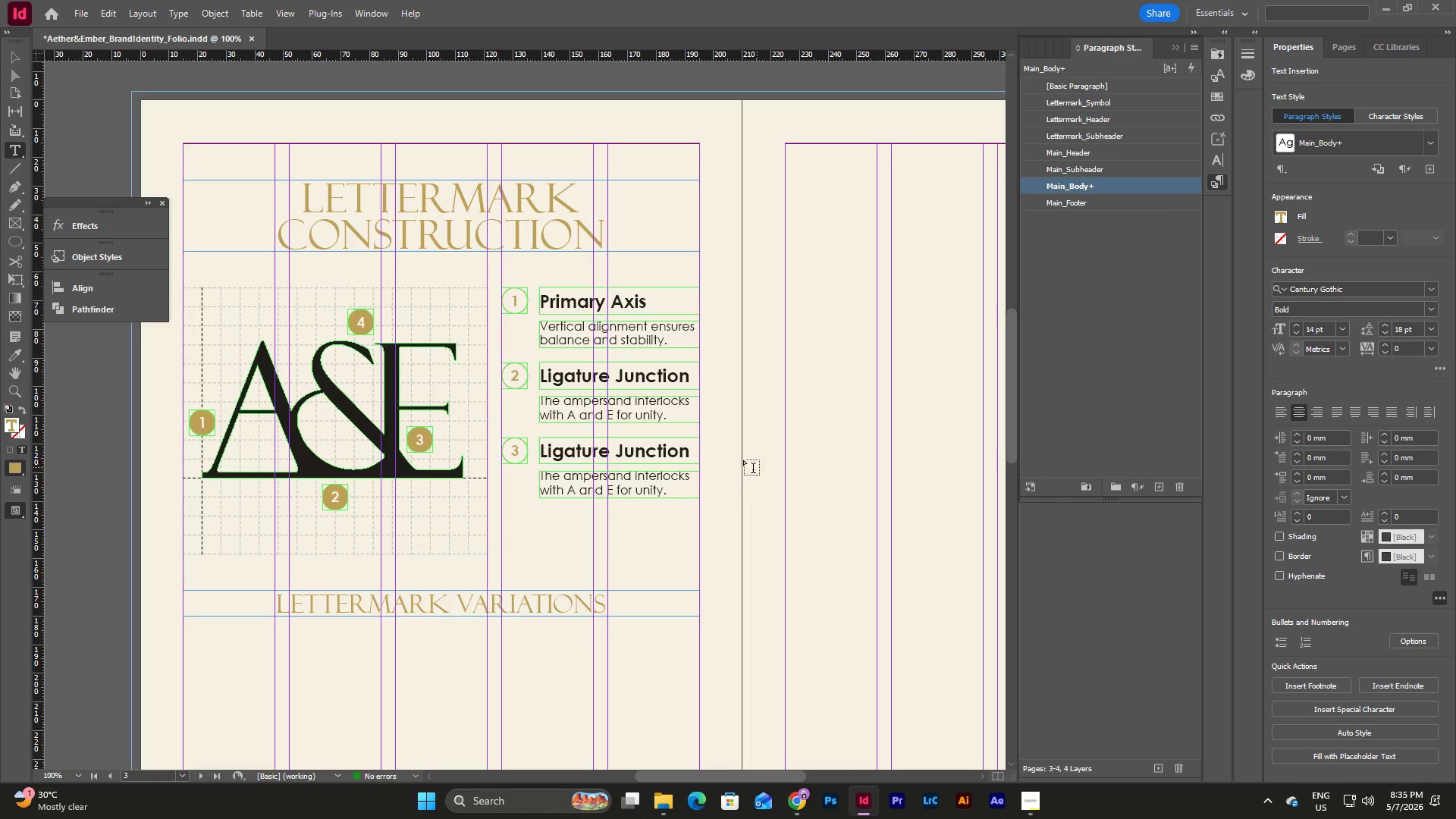 
left_click([687, 457])
 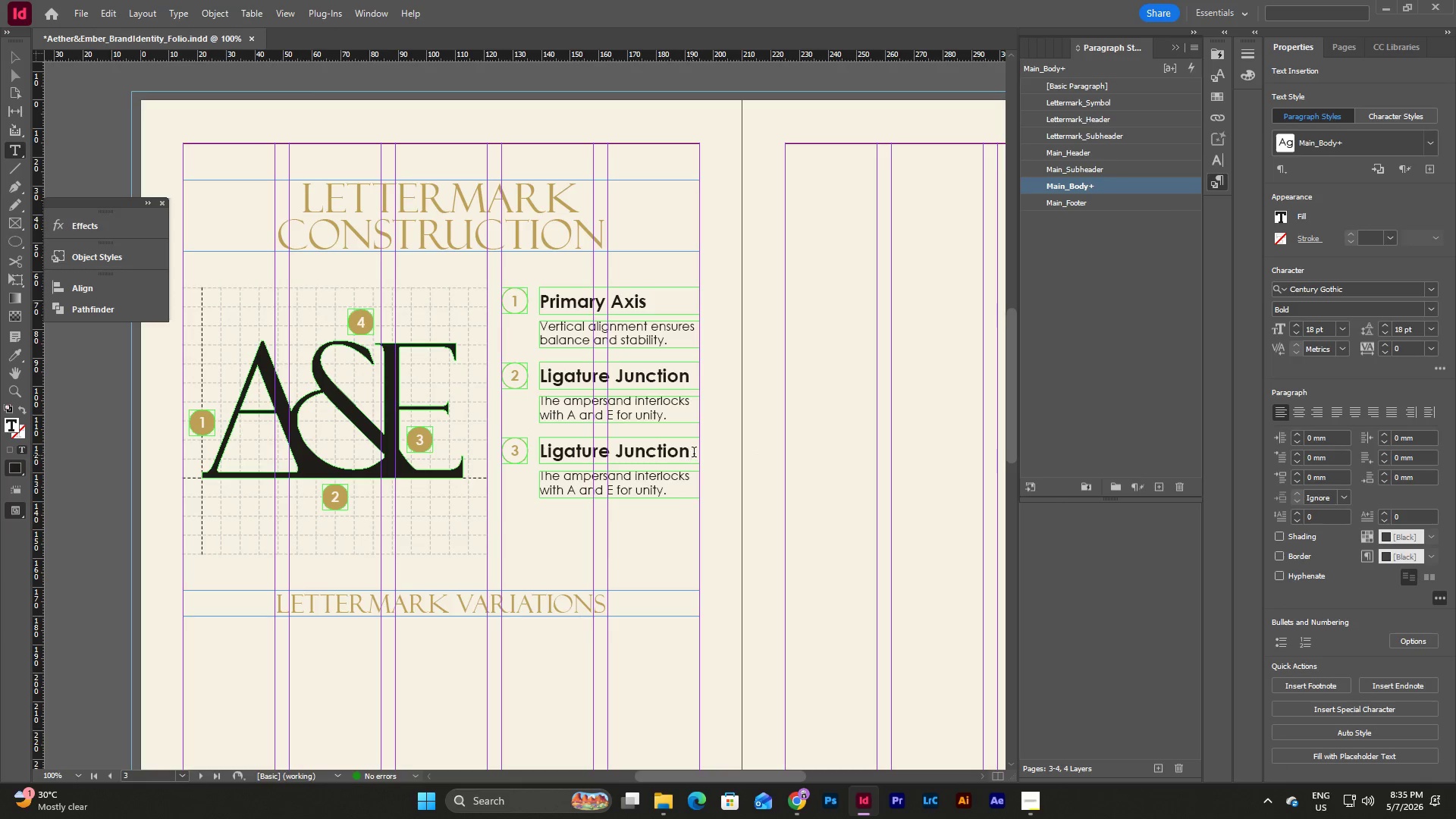 
left_click_drag(start_coordinate=[694, 453], to_coordinate=[501, 451])
 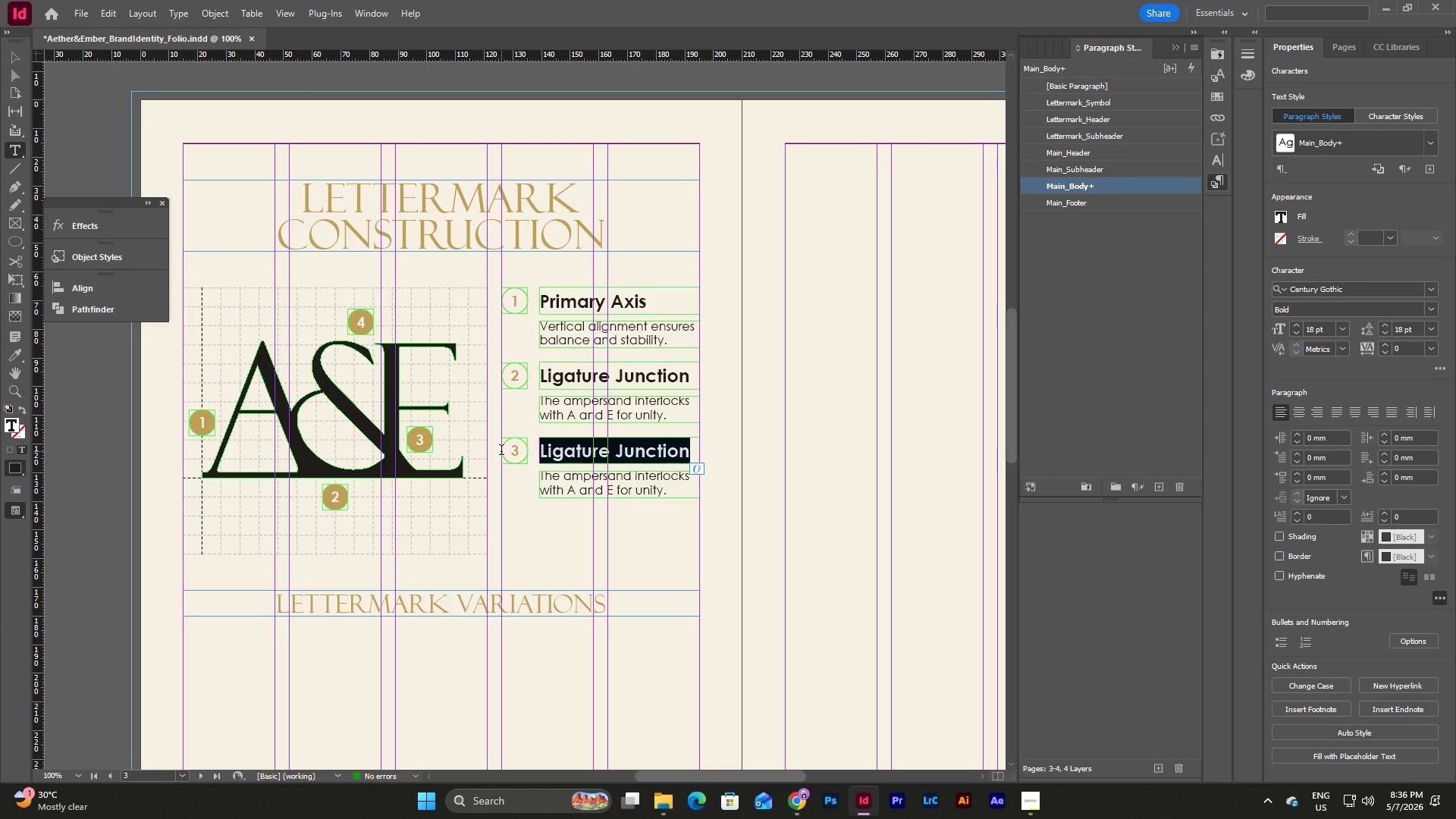 
type(Optical Alignment)
key(Escape)
 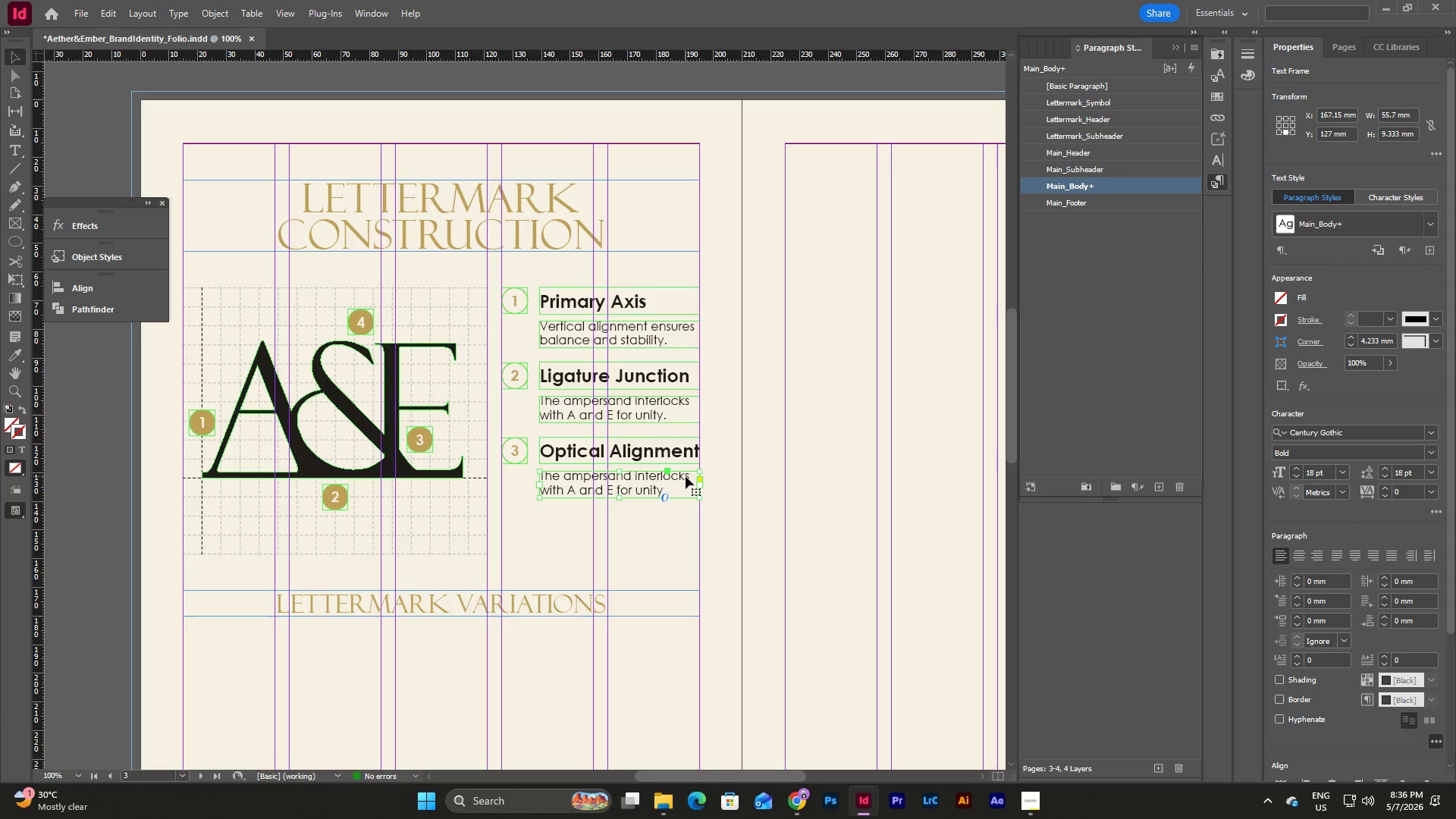 
double_click([686, 476])
 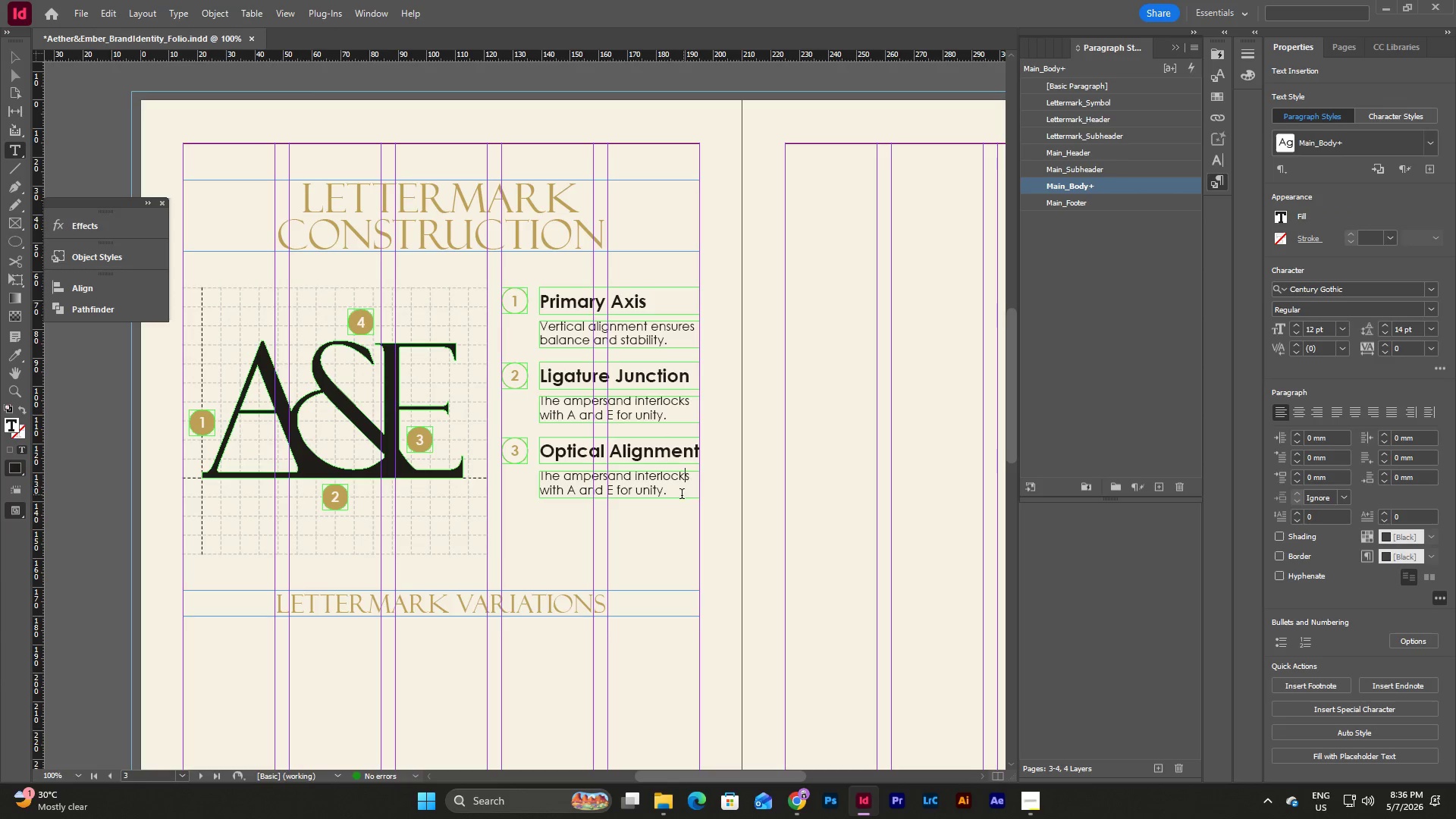 
left_click_drag(start_coordinate=[682, 495], to_coordinate=[458, 456])
 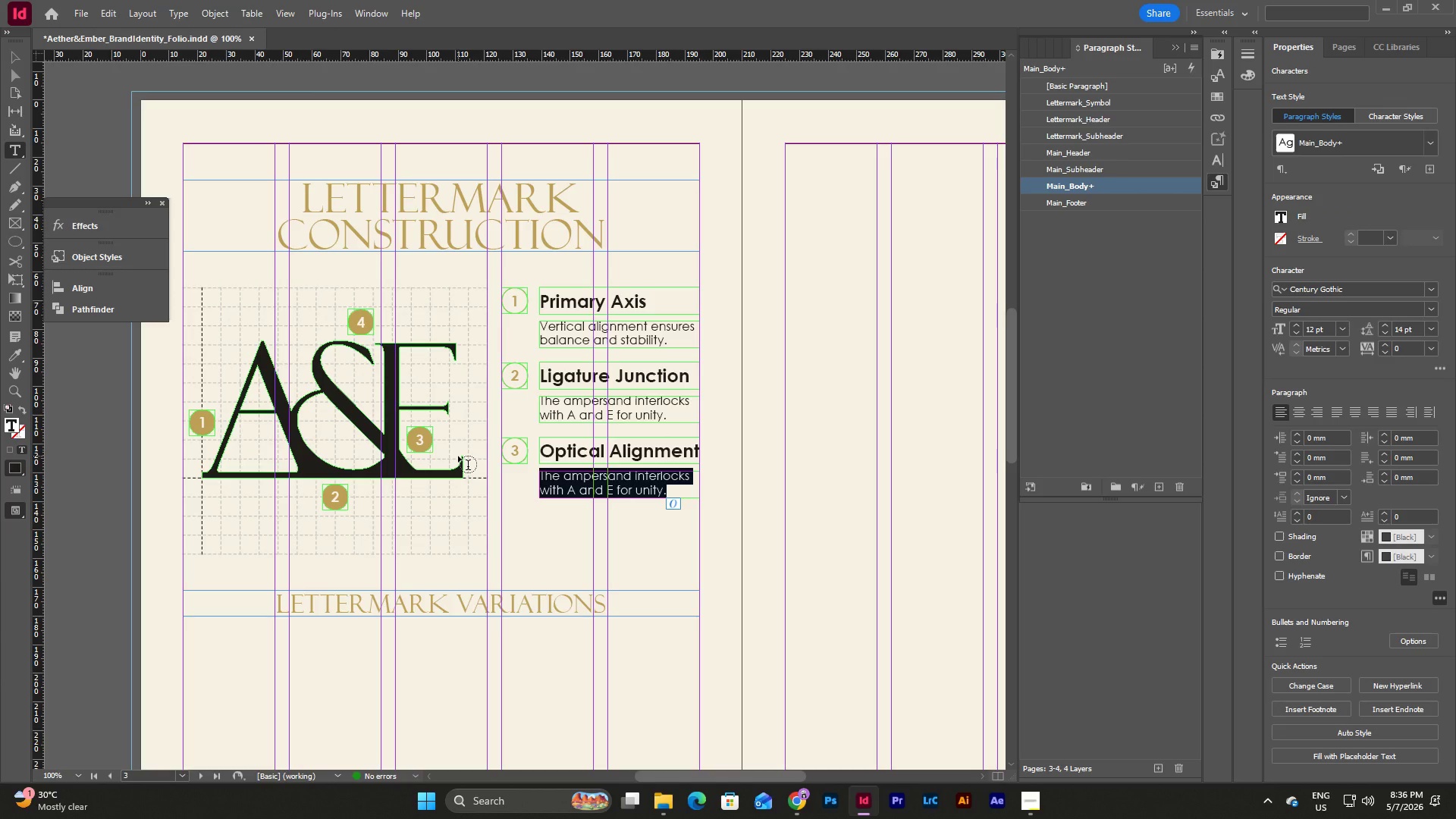 
type(Adjusted for visual harmi)
key(Backspace)
type(ony within the mark.)
key(Escape)
 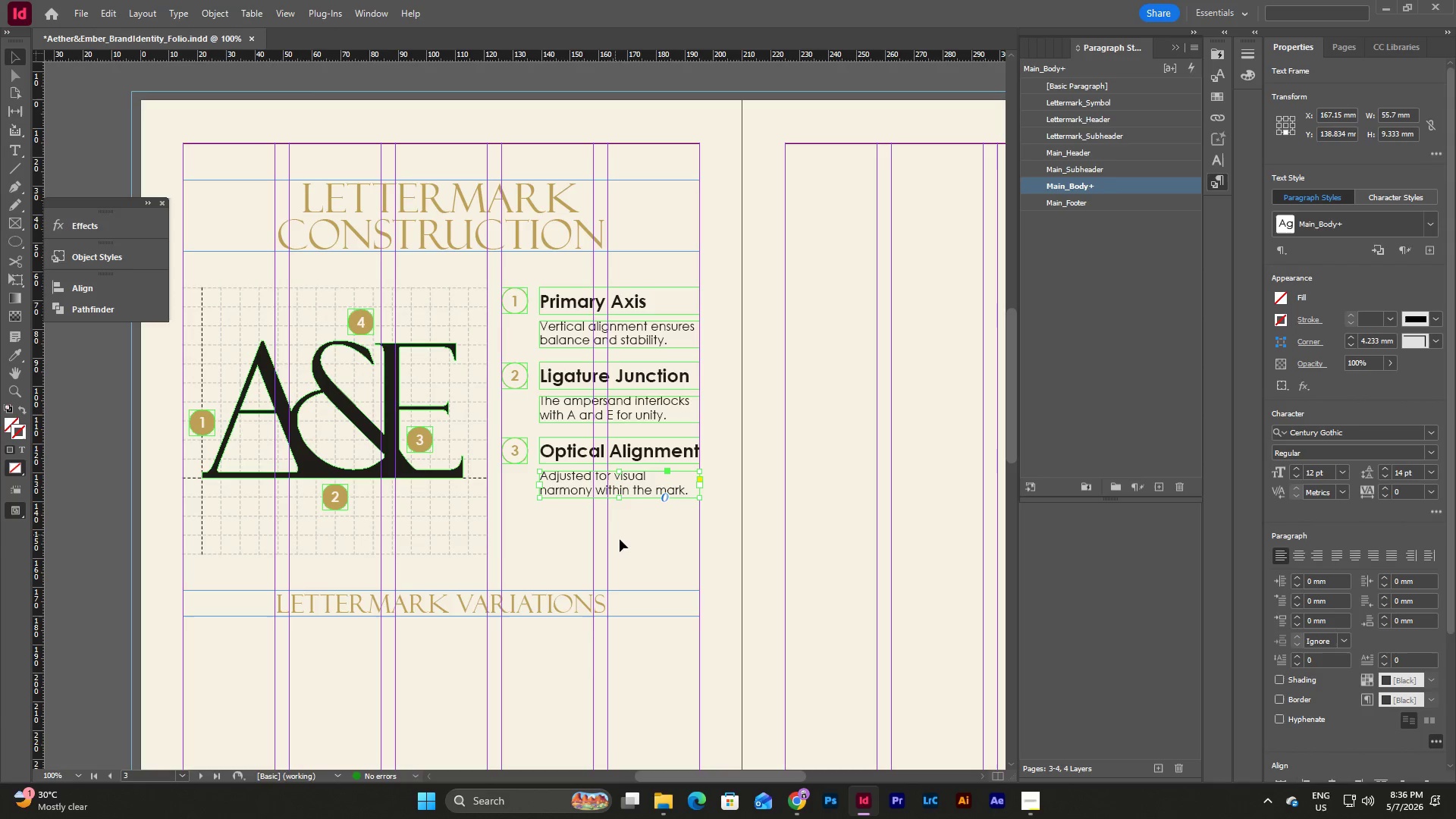 
left_click([622, 540])
 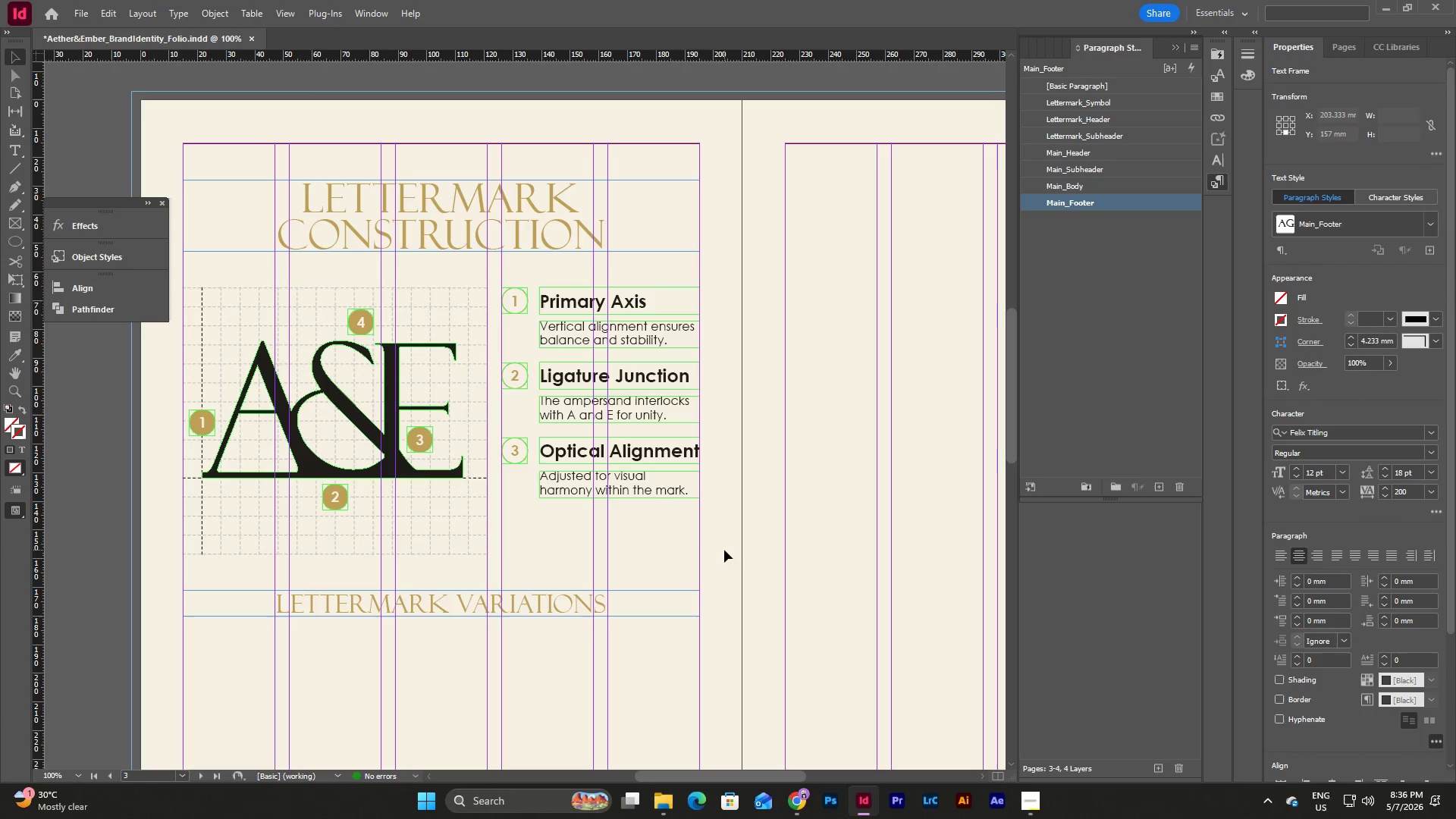 
left_click_drag(start_coordinate=[724, 550], to_coordinate=[513, 444])
 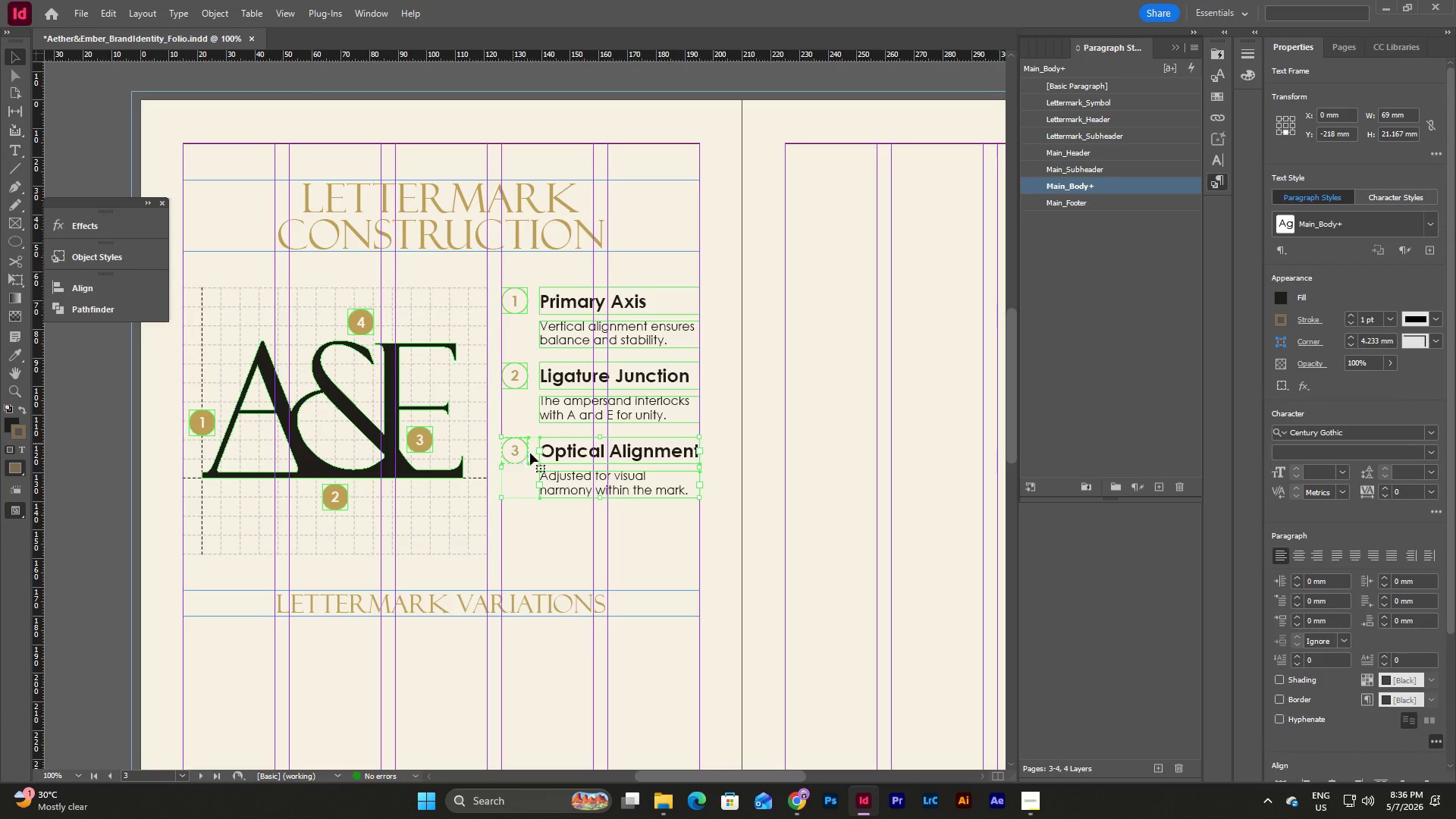 
key(Control+C)
 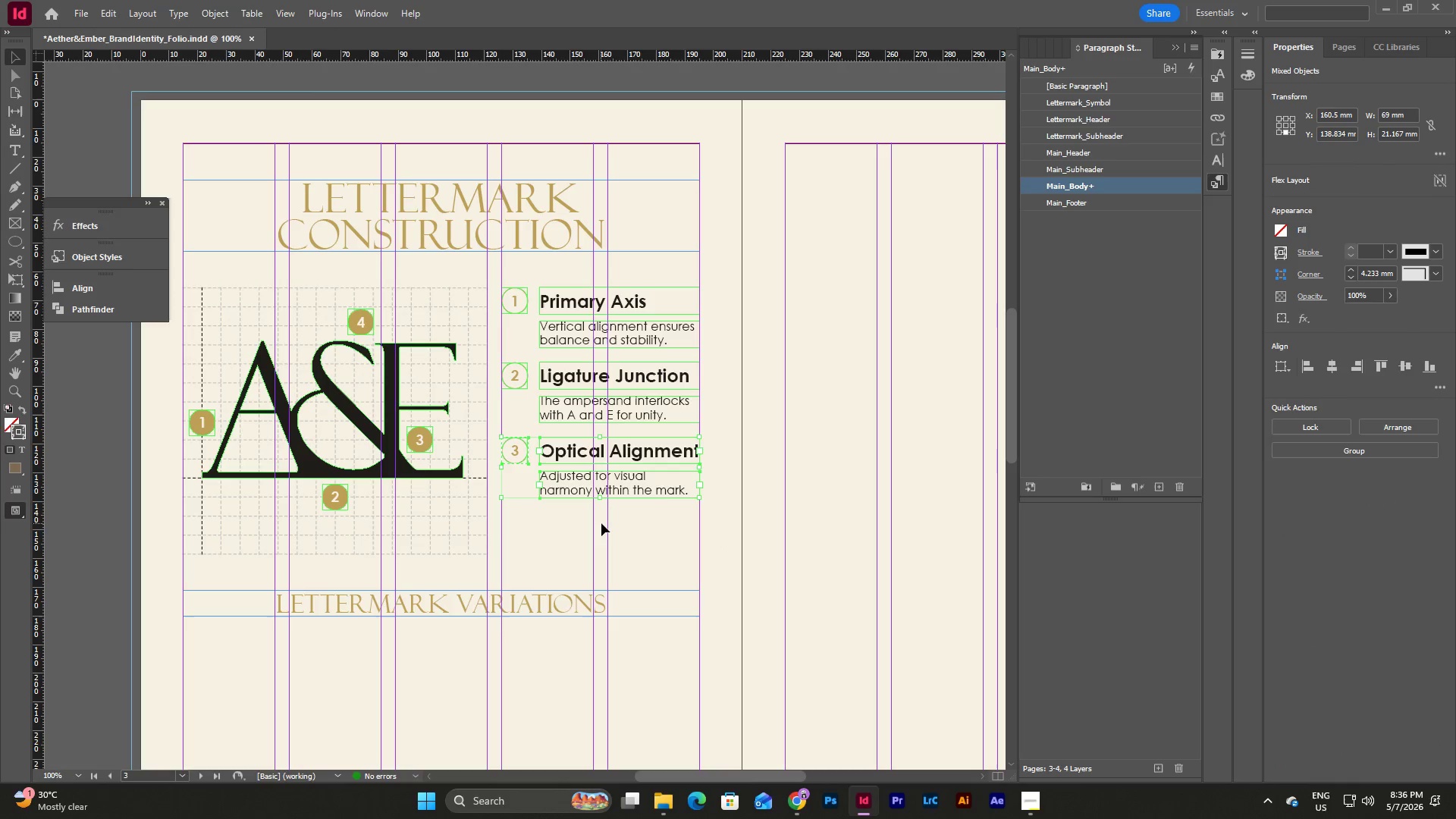 
left_click([613, 521])
 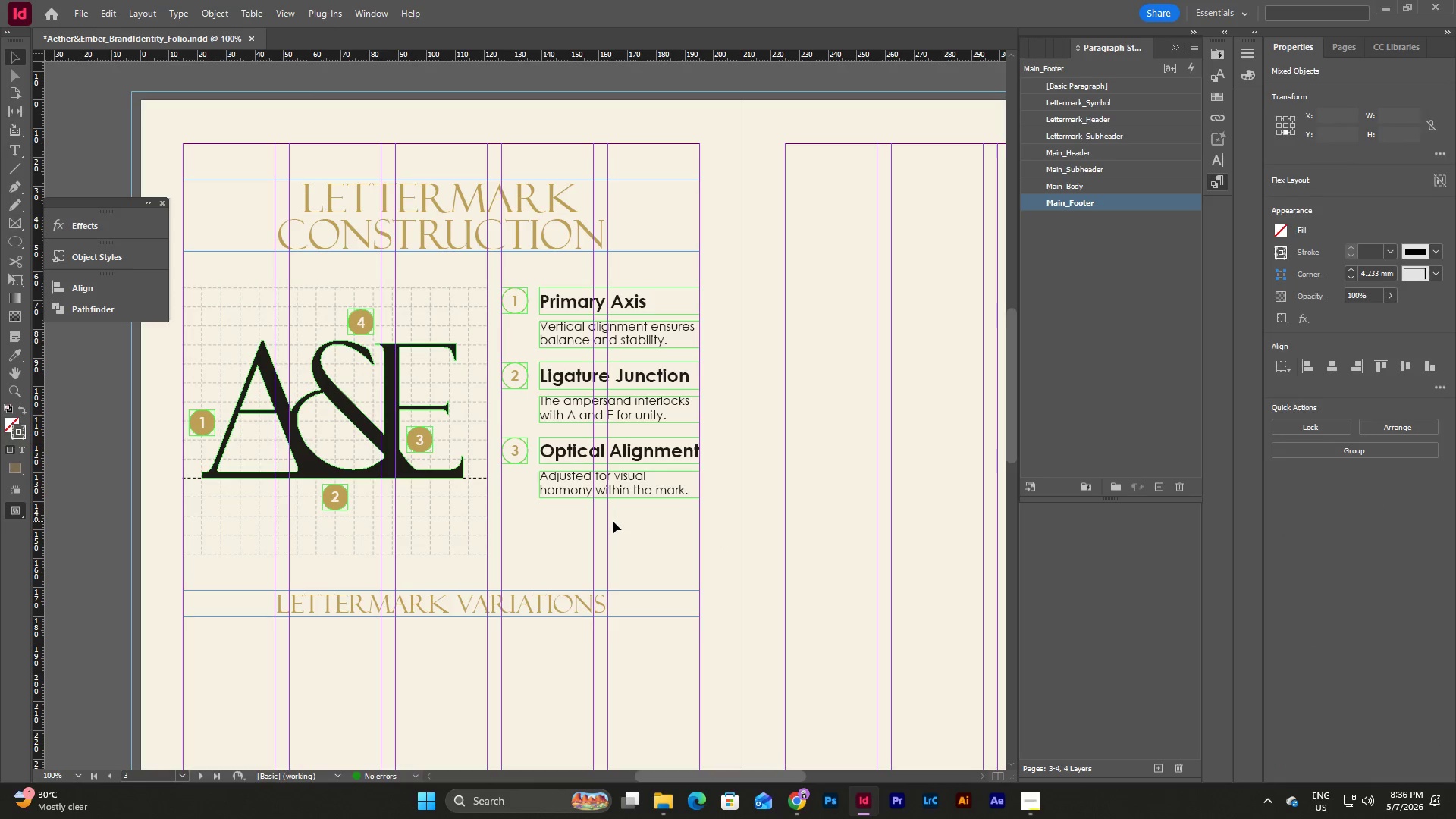 
key(Control+V)
 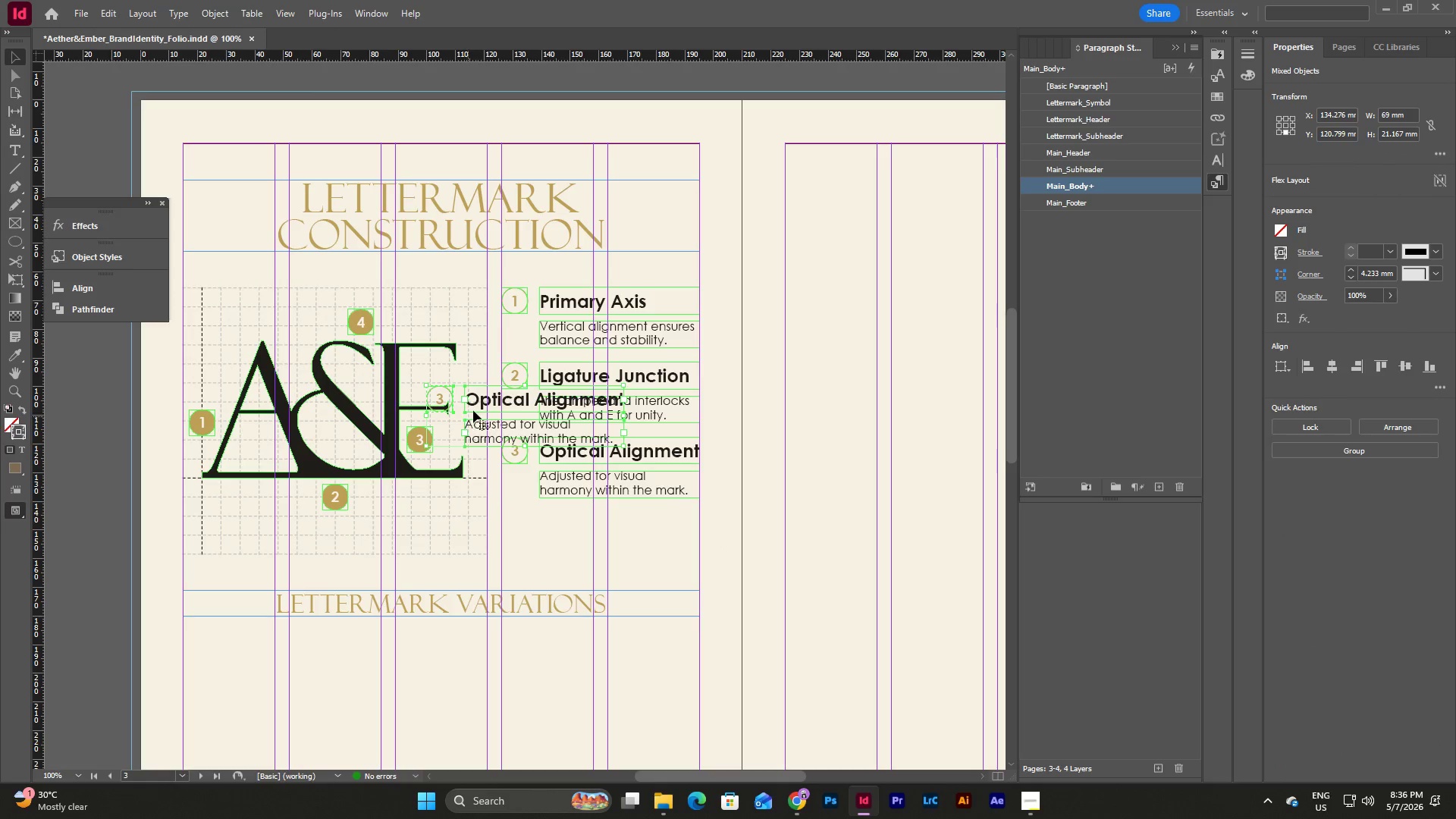 
left_click_drag(start_coordinate=[474, 400], to_coordinate=[551, 520])
 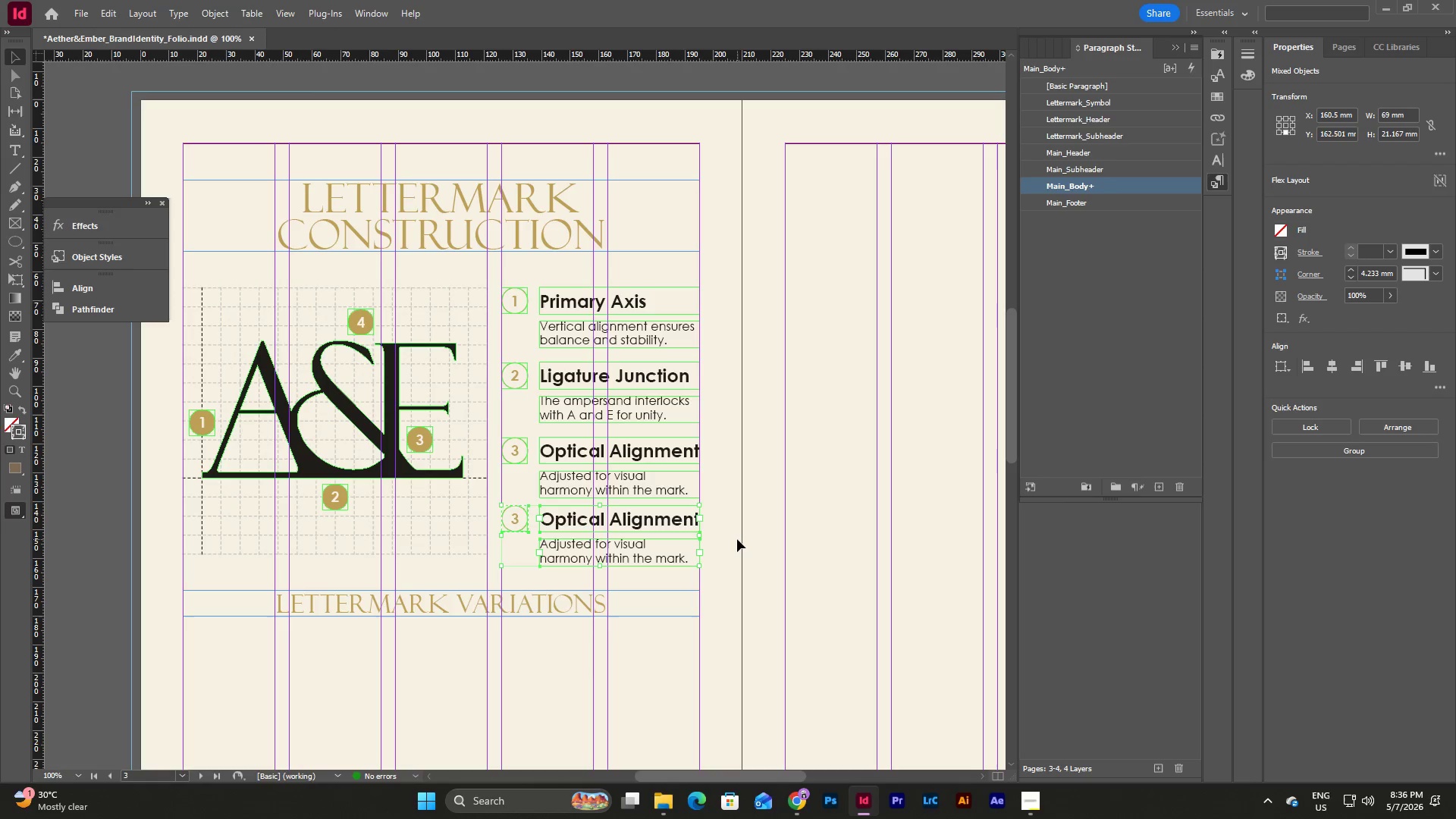 
left_click([737, 539])
 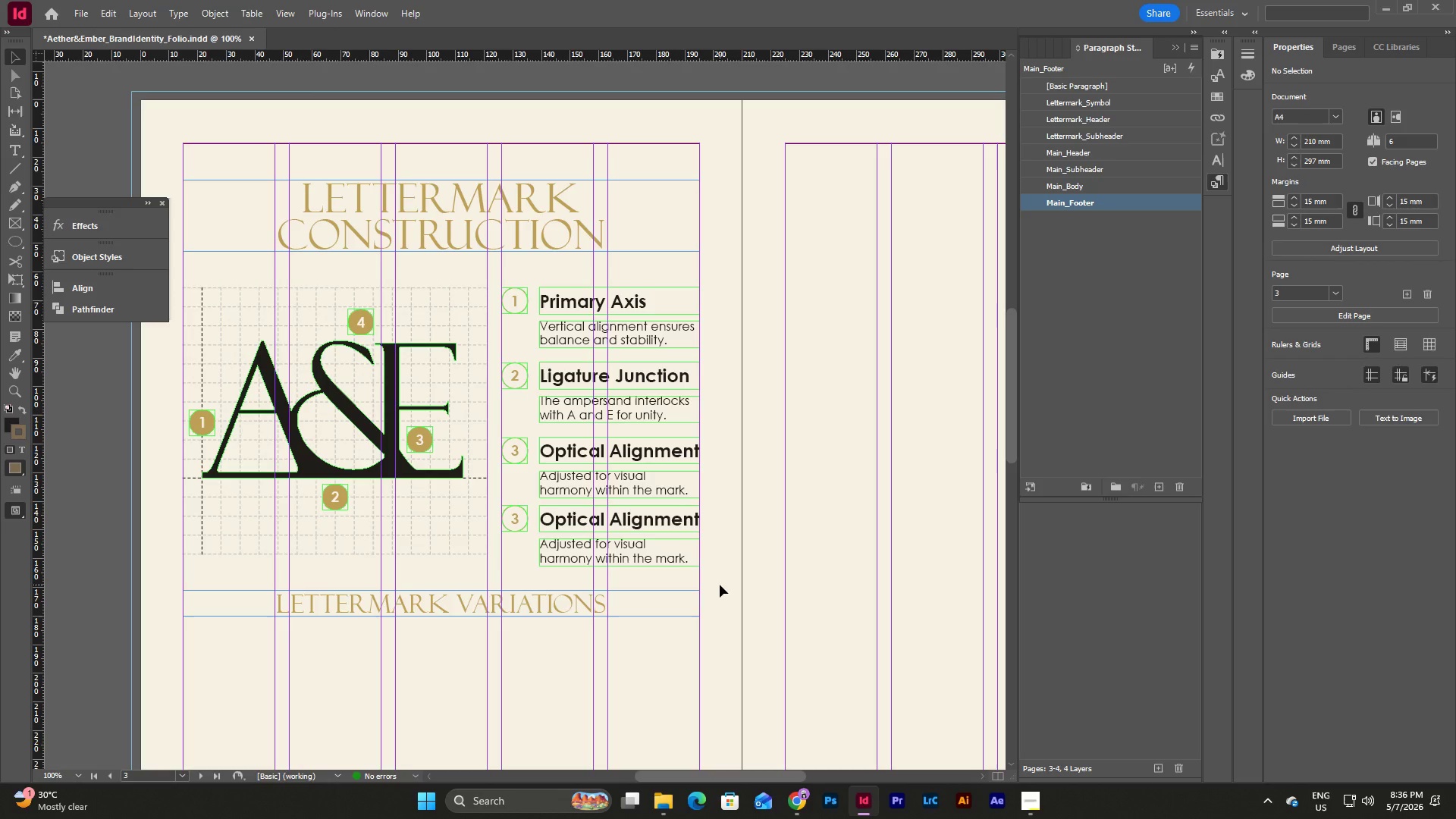 
left_click_drag(start_coordinate=[720, 585], to_coordinate=[751, 577])
 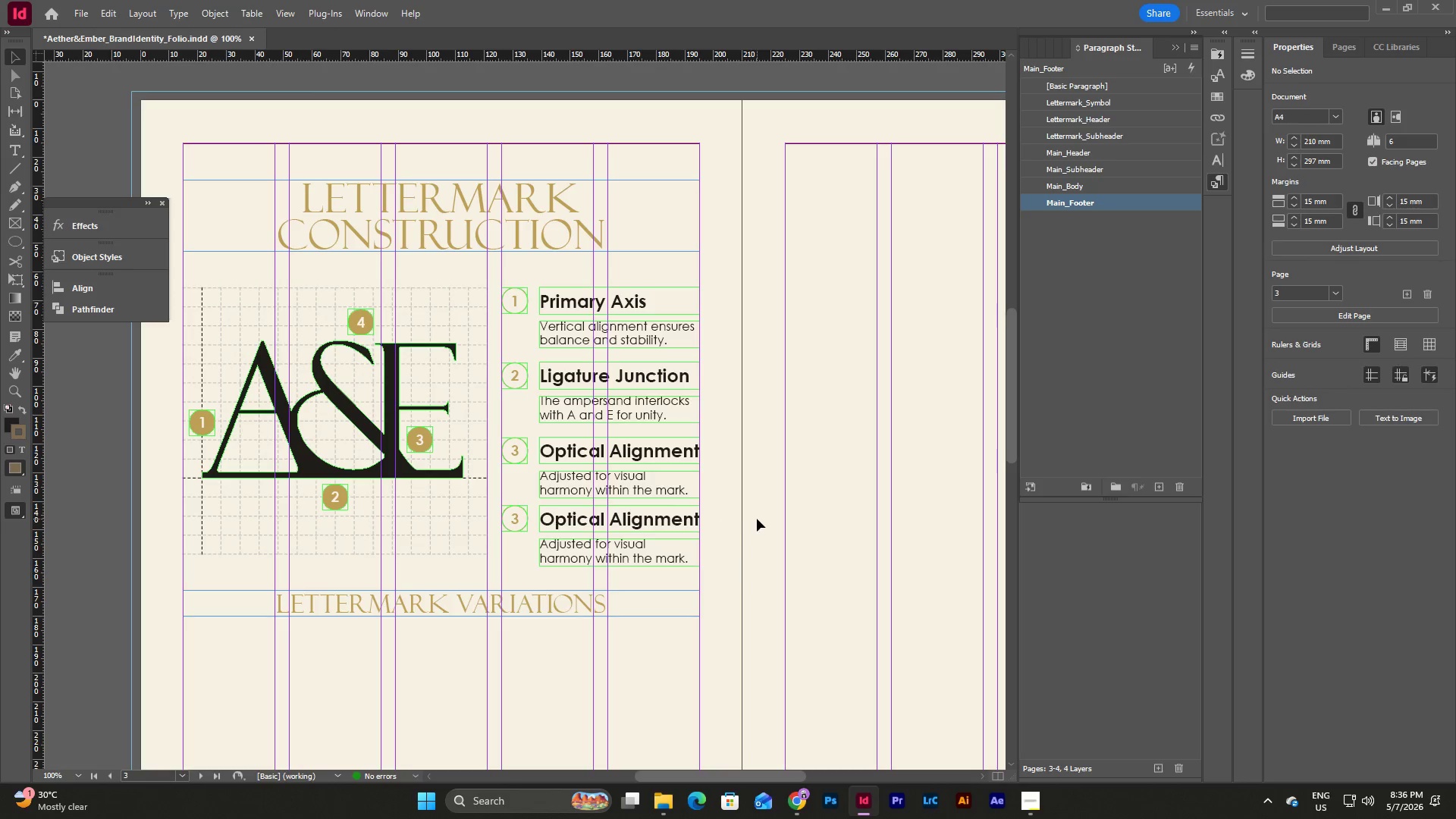 
left_click([757, 519])
 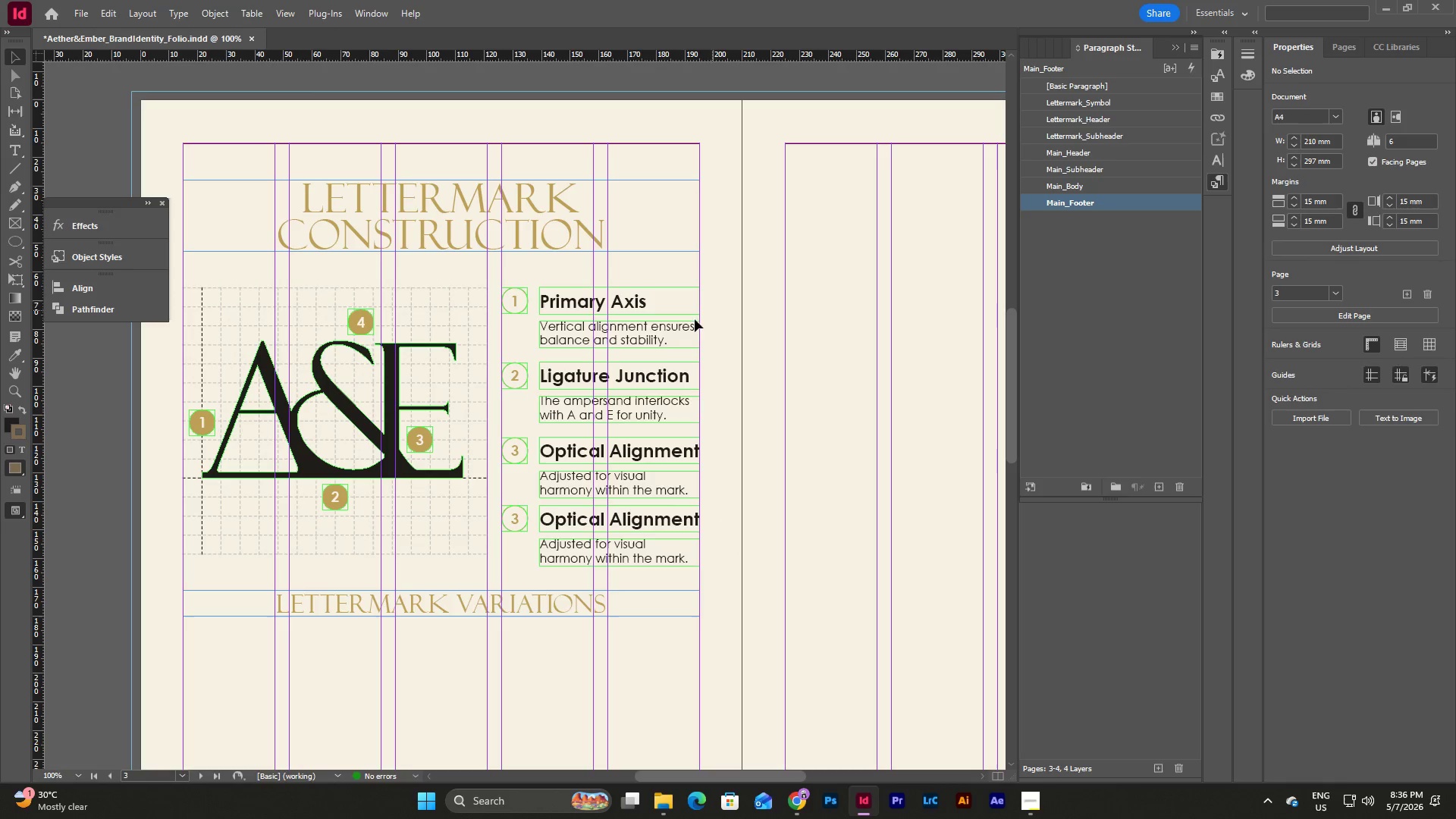 
left_click([643, 330])
 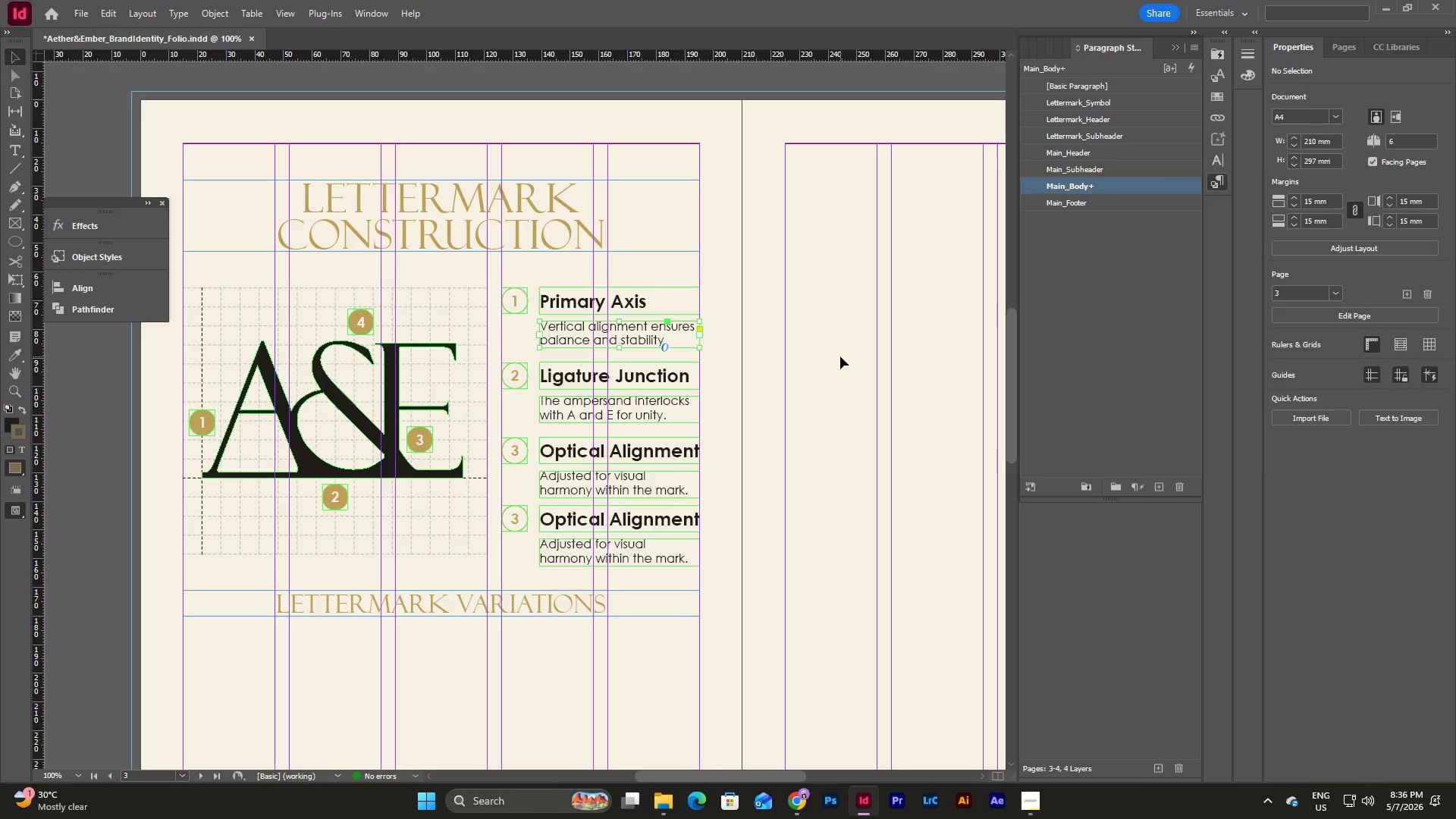 
key(Shift+ArrowUp)
 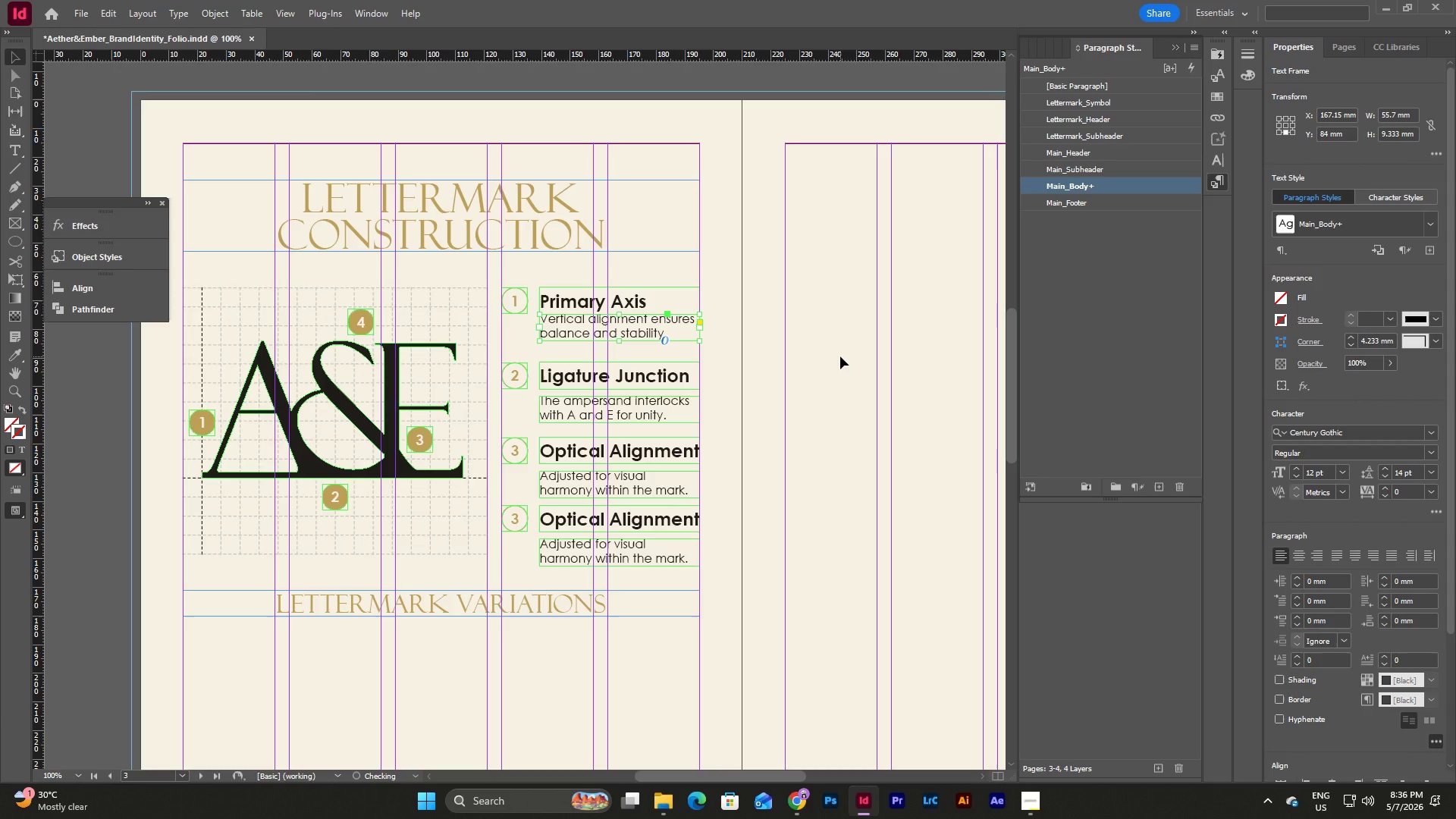 
left_click([840, 356])
 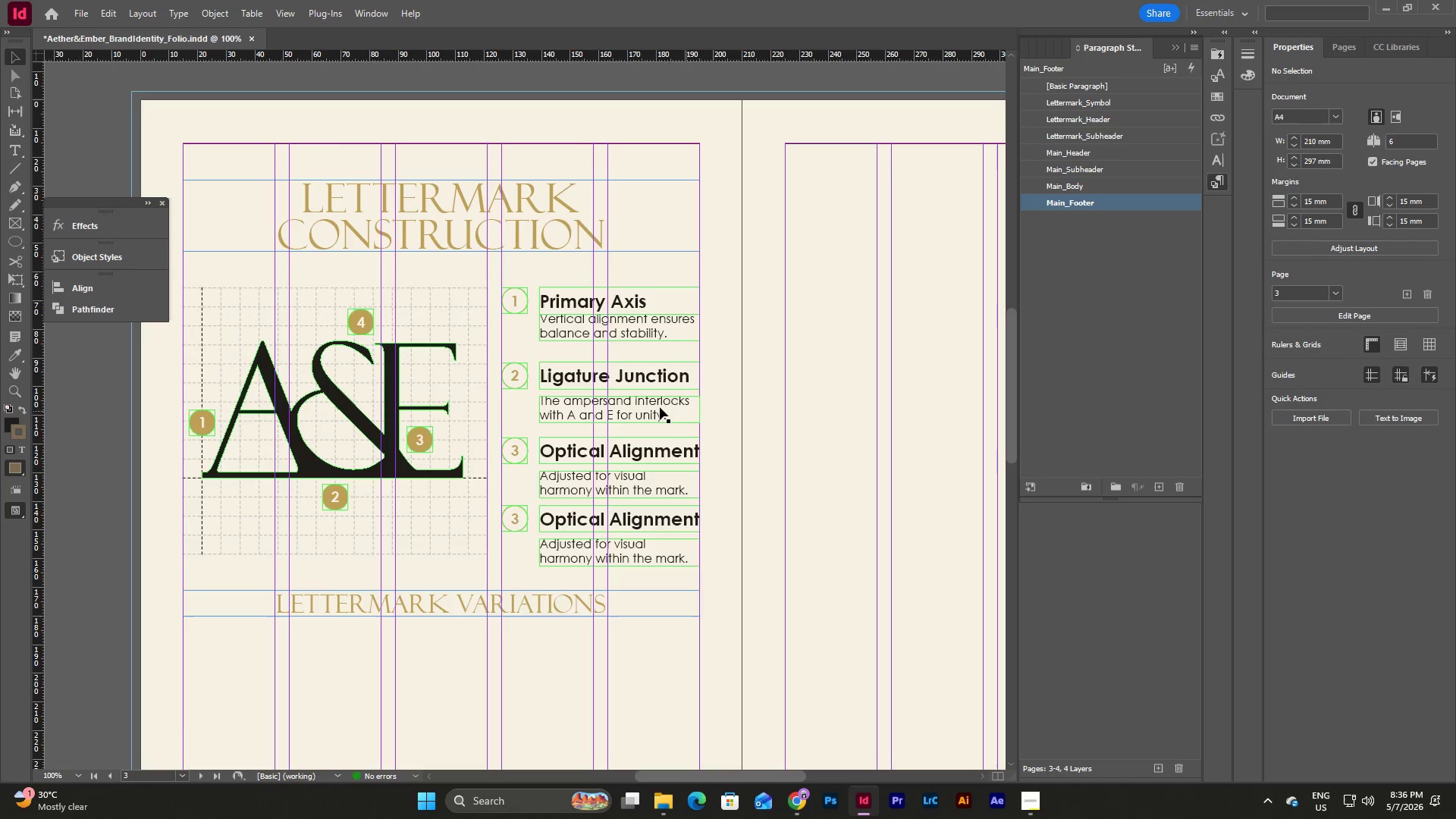 
left_click([653, 407])
 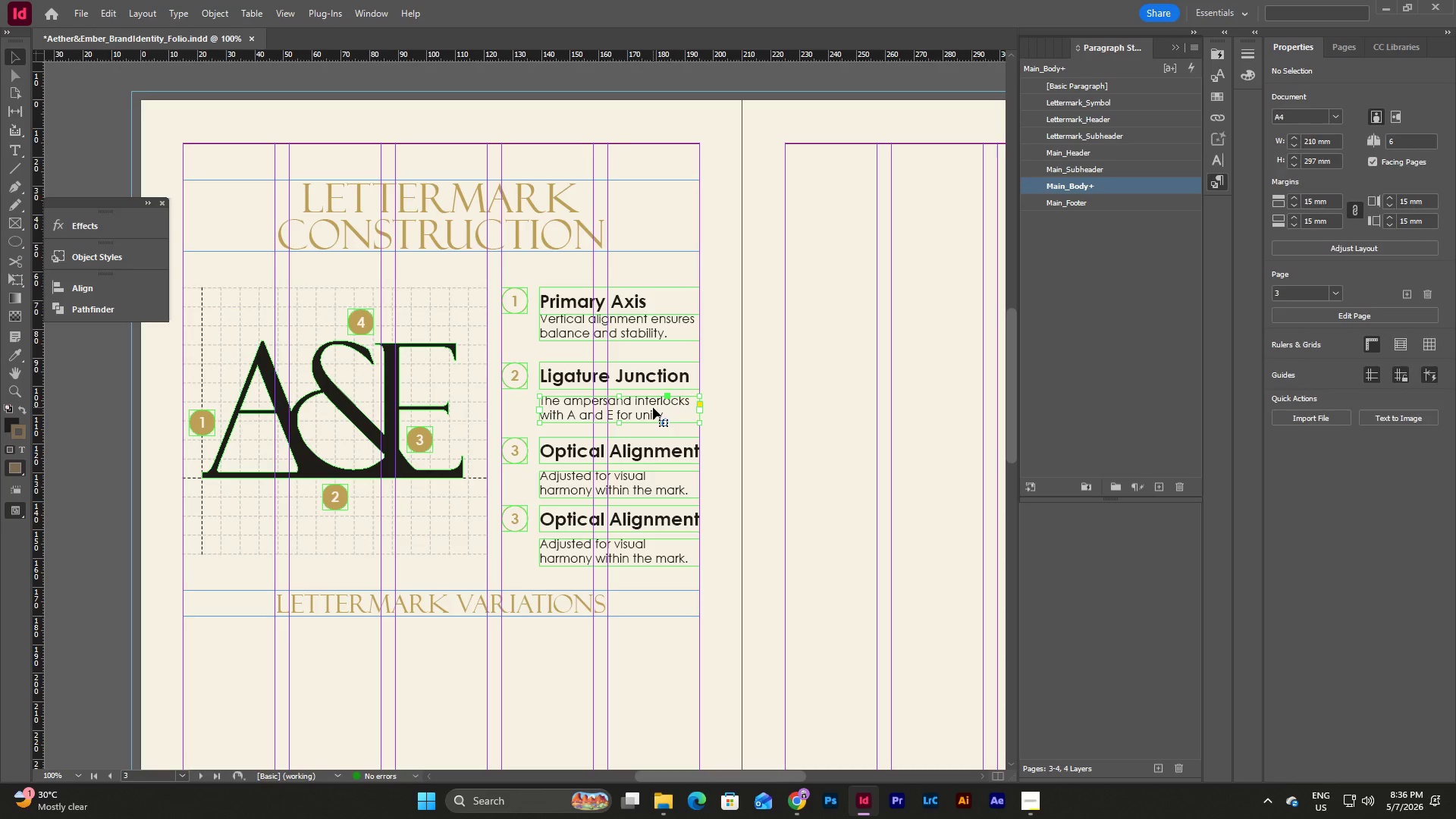 
key(Shift+ArrowUp)
 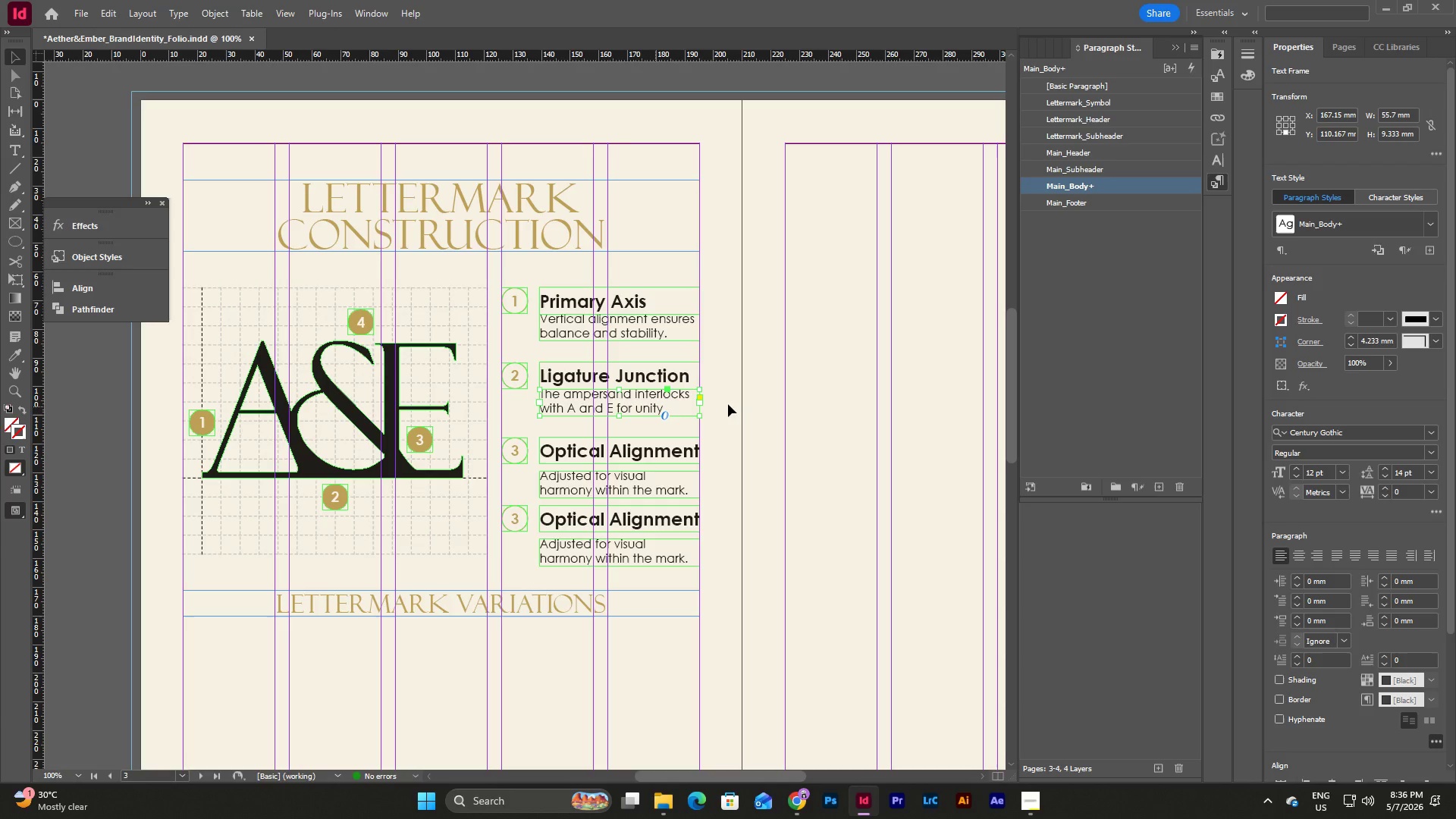 
left_click([733, 404])
 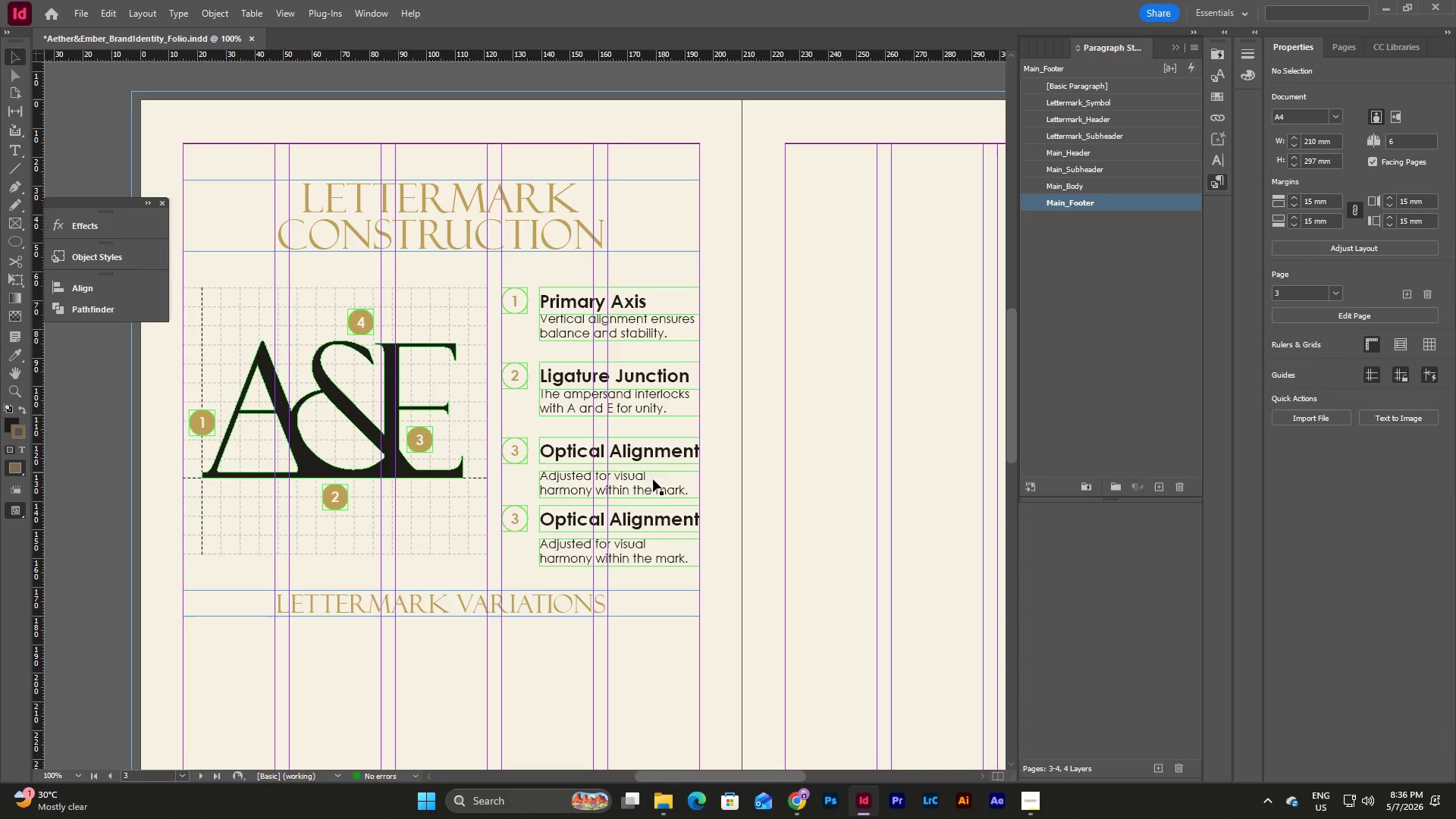 
left_click([645, 491])
 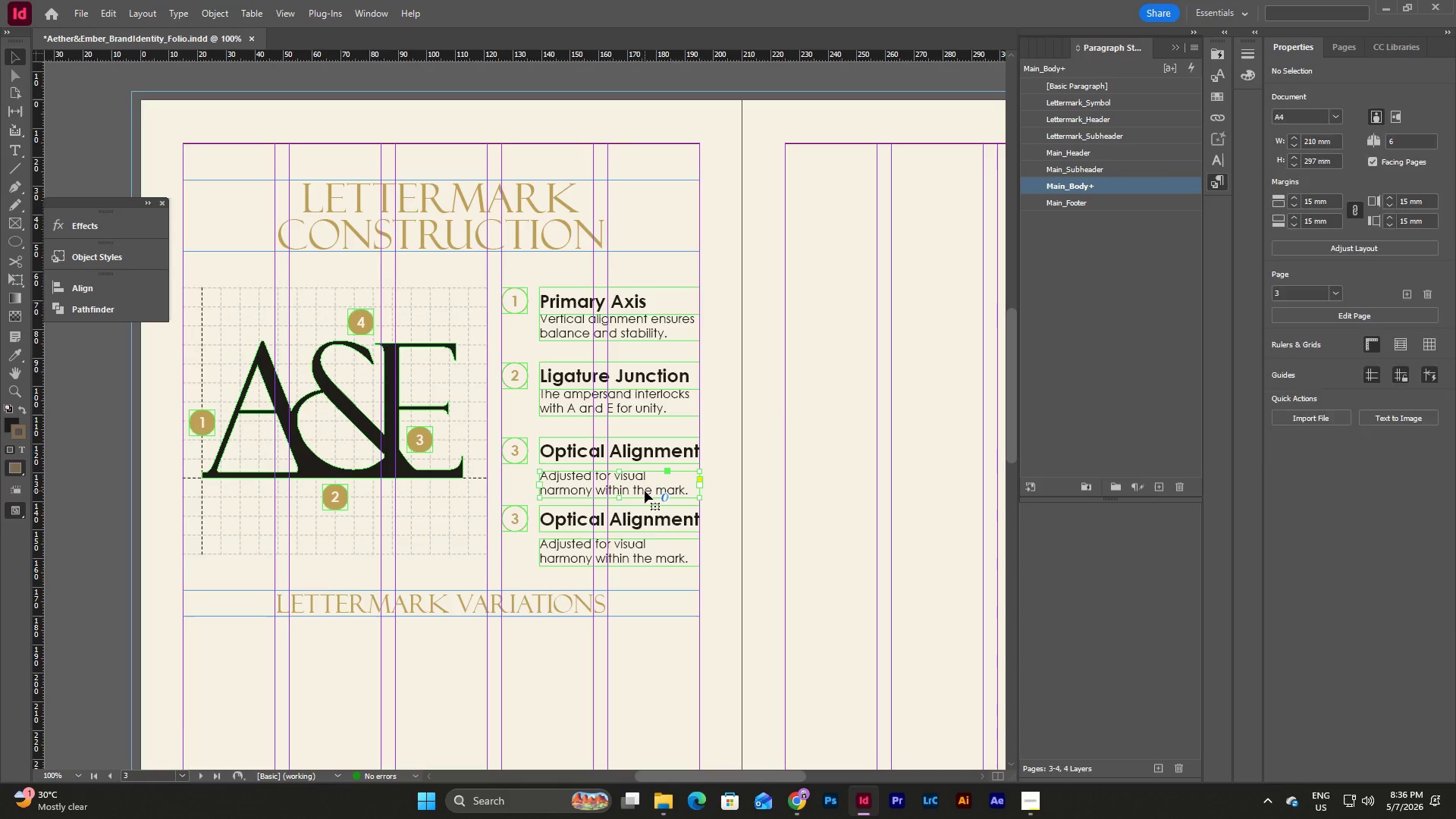 
key(Shift+ArrowUp)
 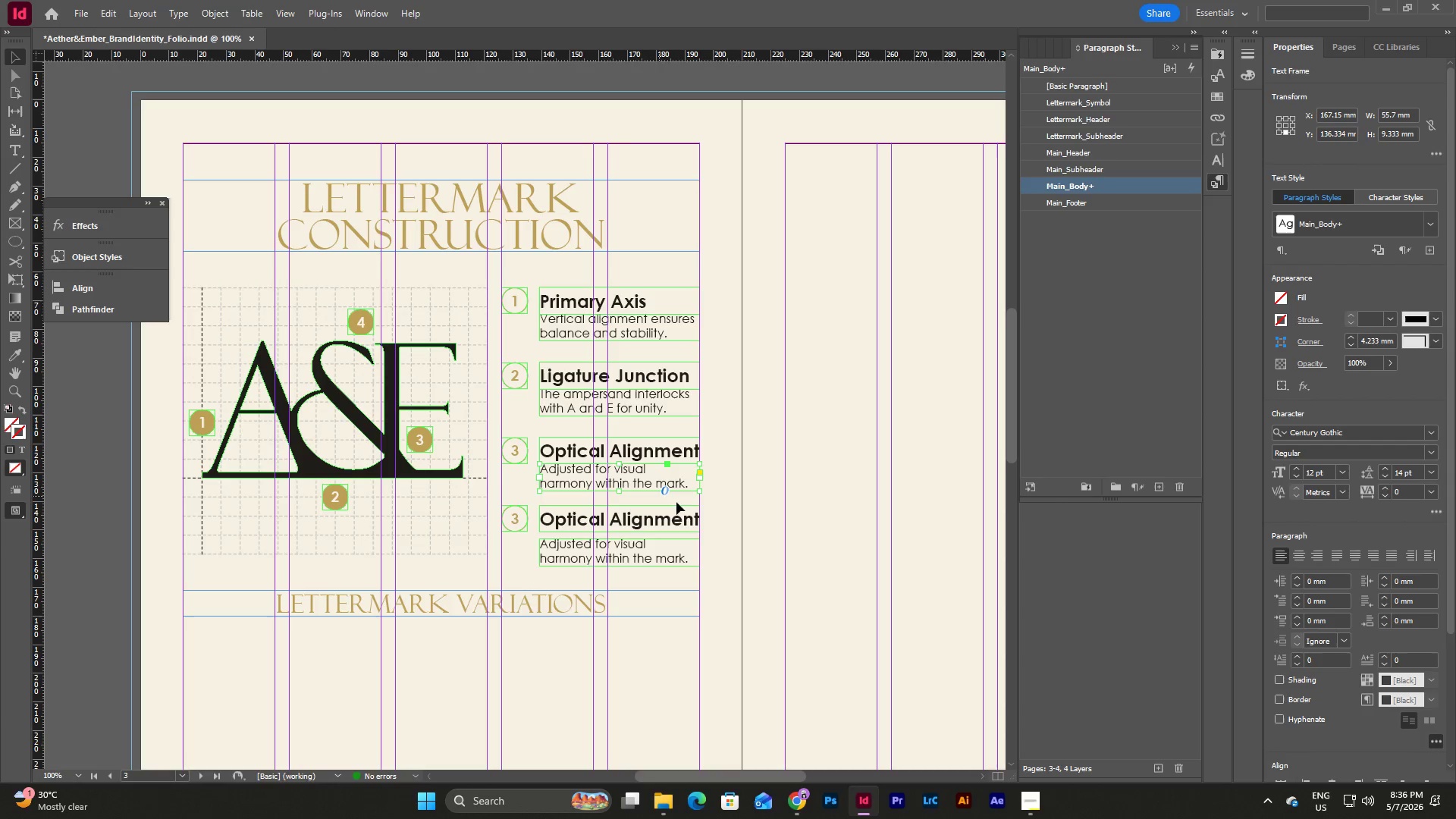 
left_click([734, 518])
 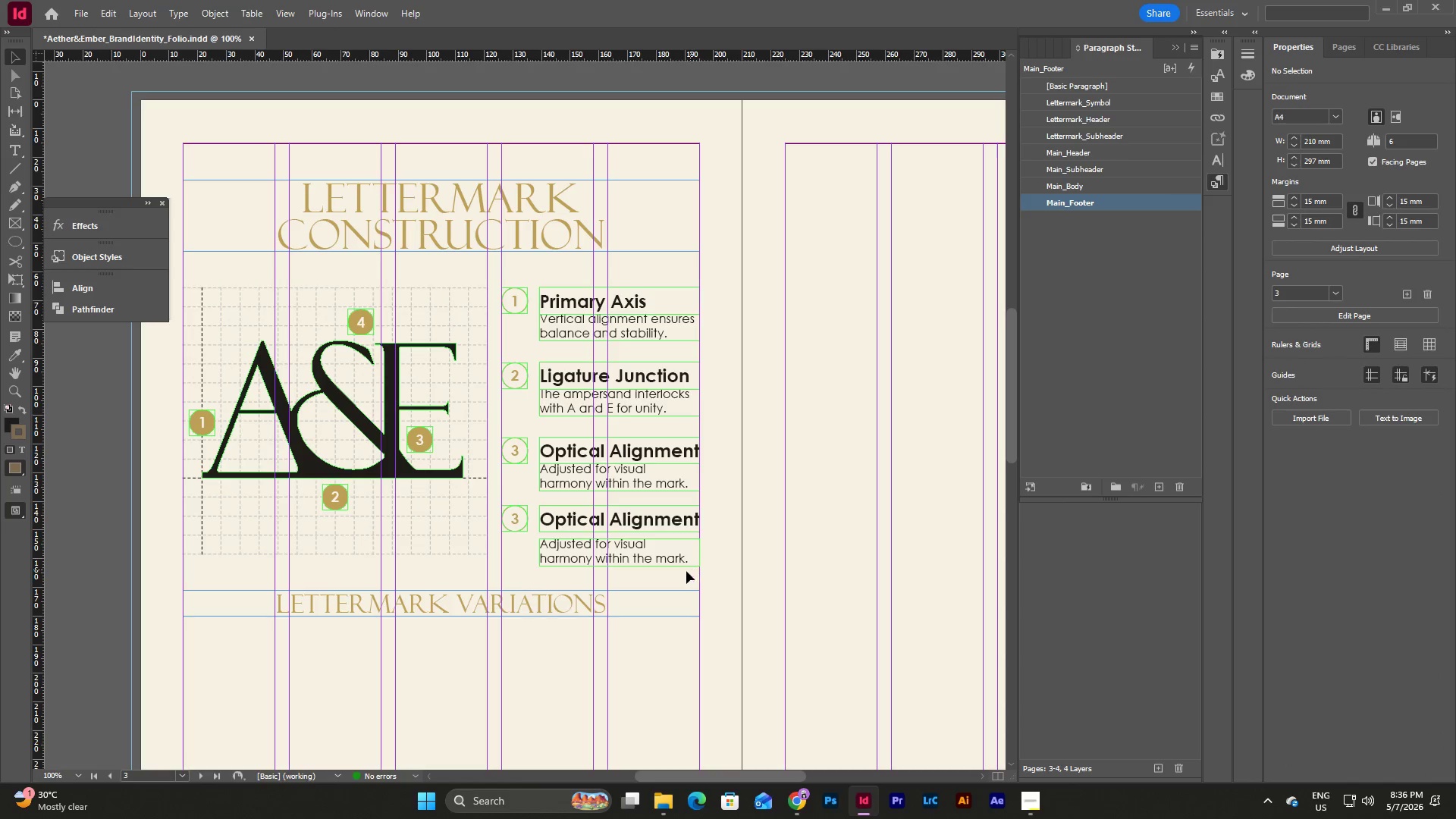 
left_click([657, 554])
 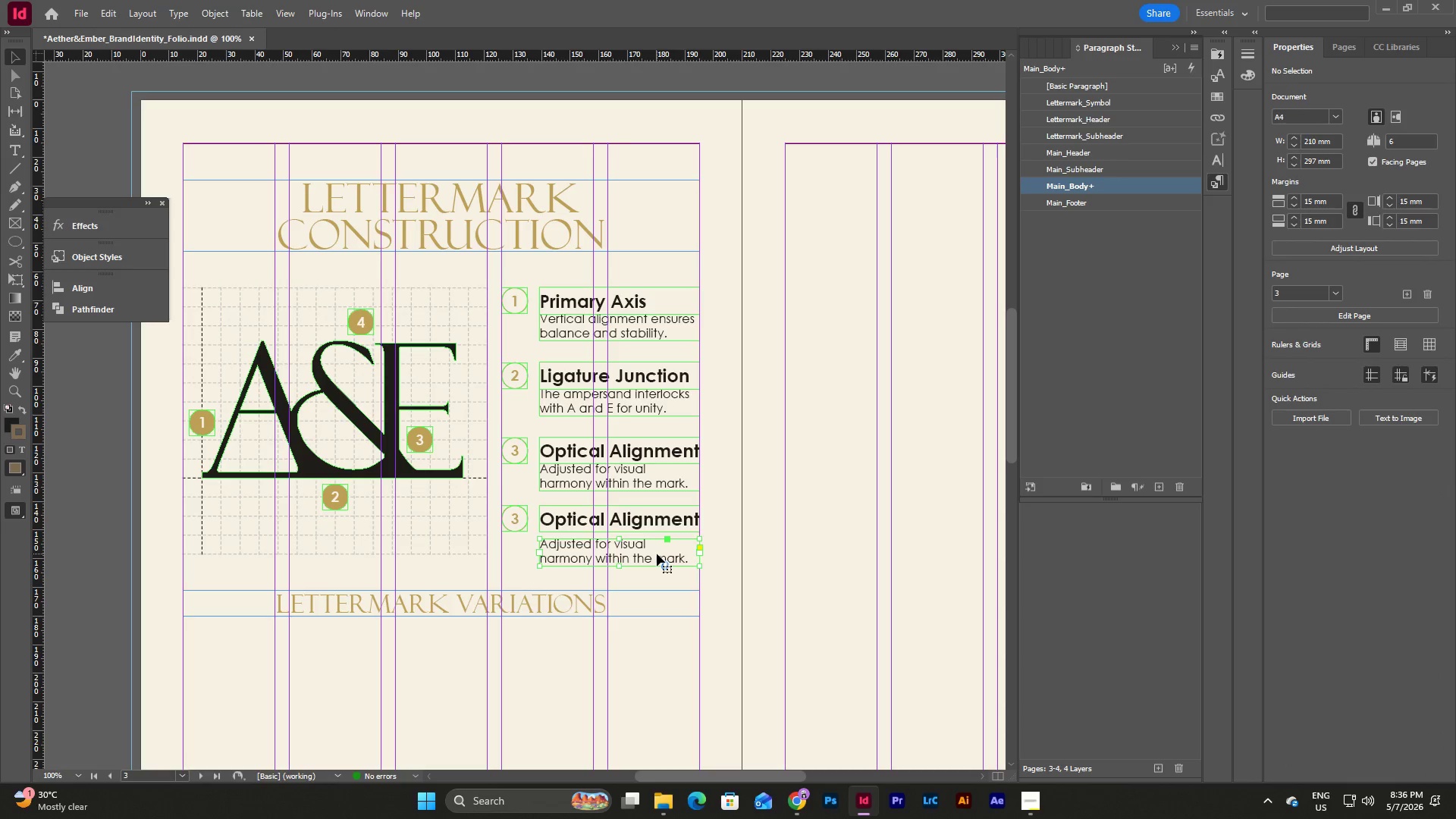 
key(Shift+ArrowUp)
 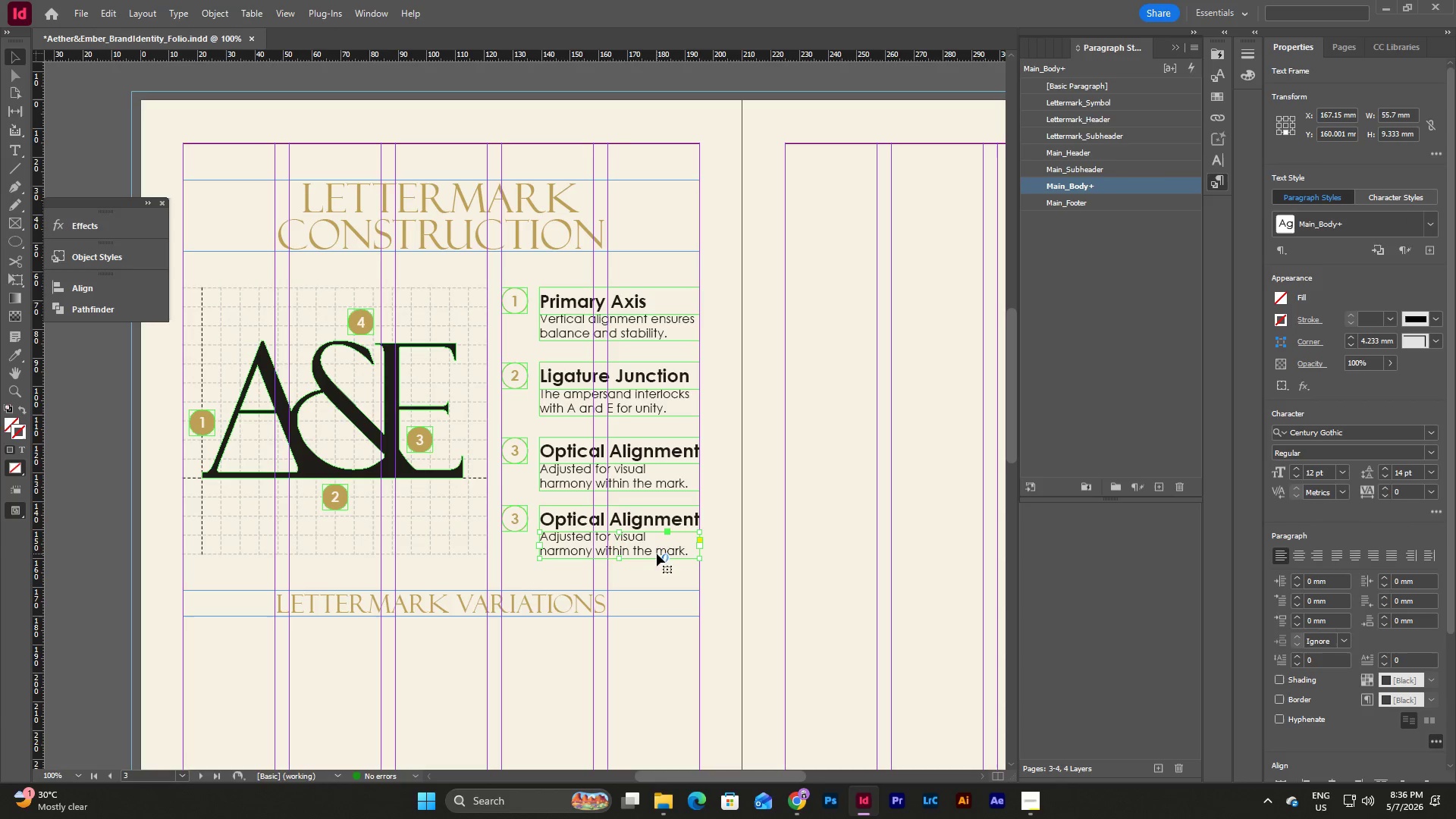 
left_click([806, 527])
 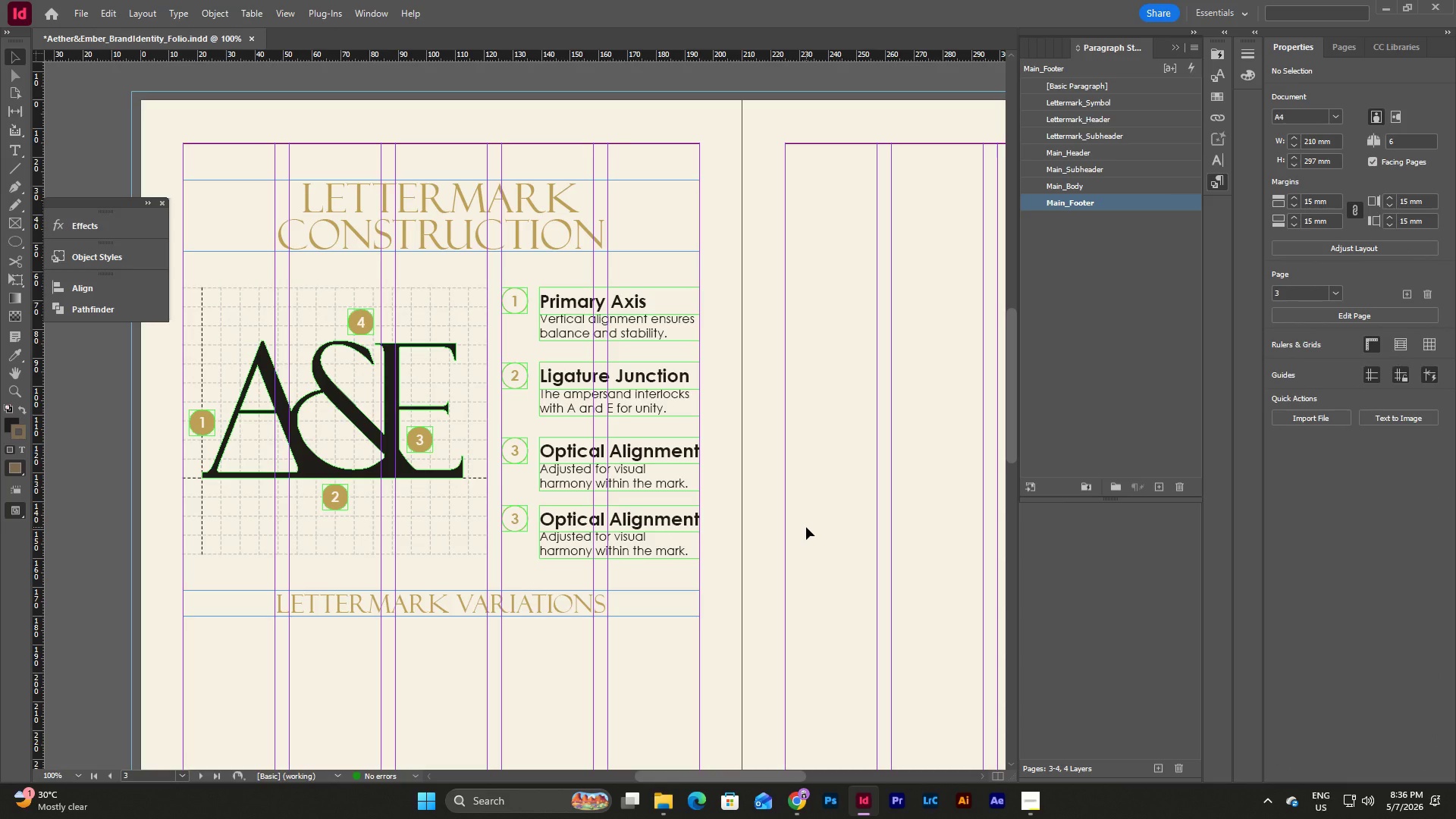 
key(W)
 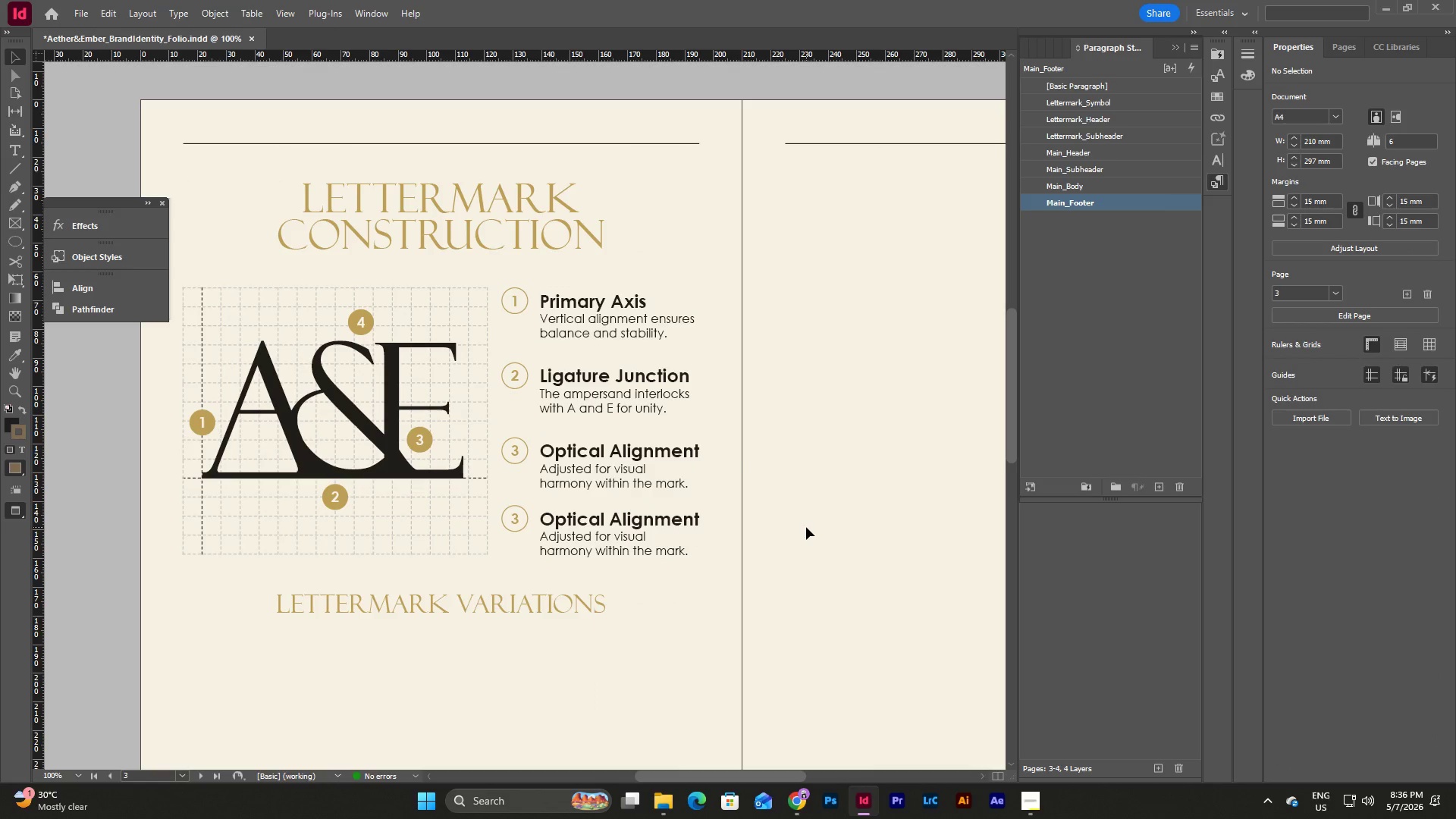 
key(W)
 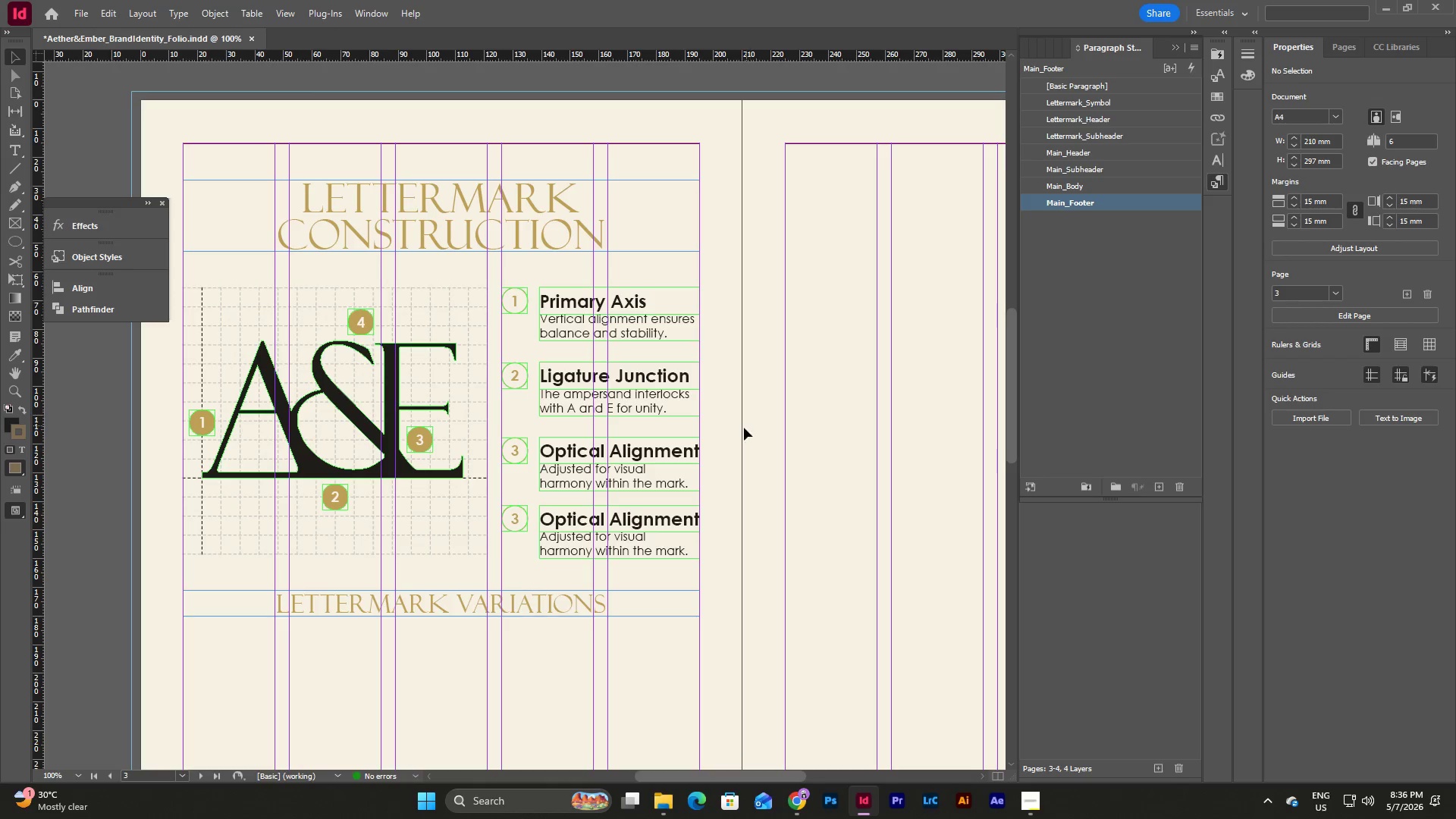 
left_click_drag(start_coordinate=[735, 430], to_coordinate=[503, 359])
 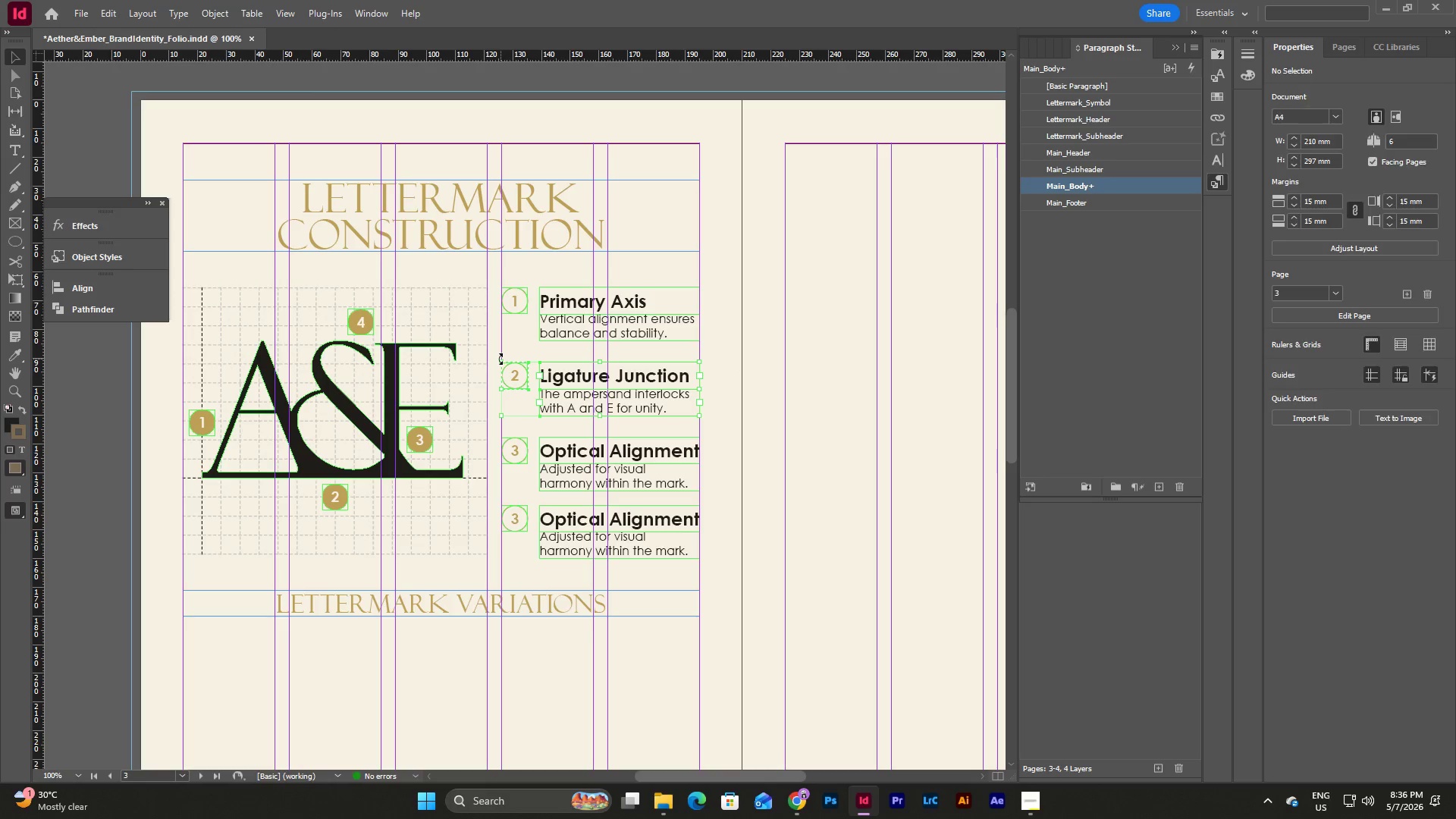 
key(Shift+ArrowUp)
 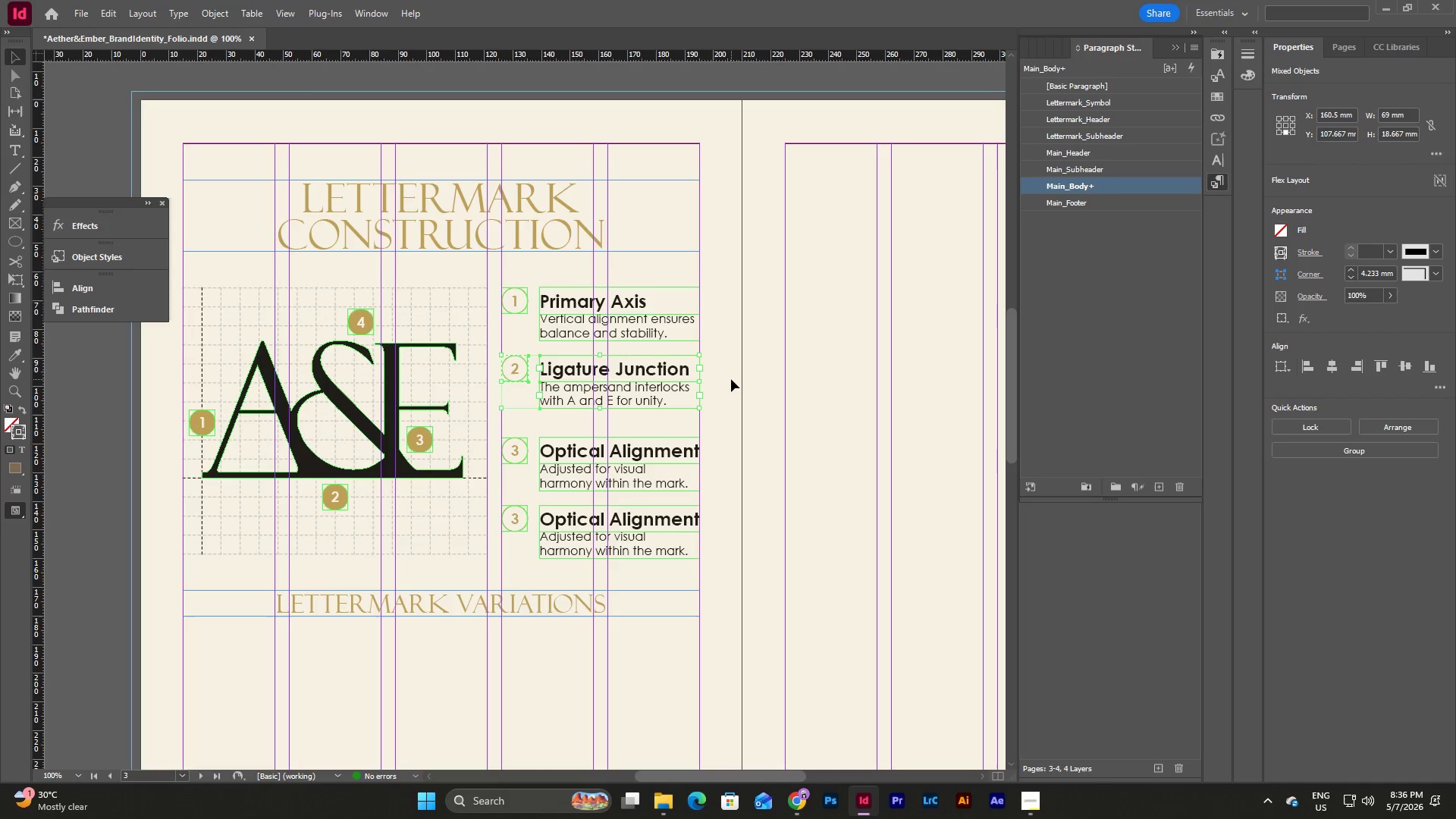 
key(Shift+ArrowUp)
 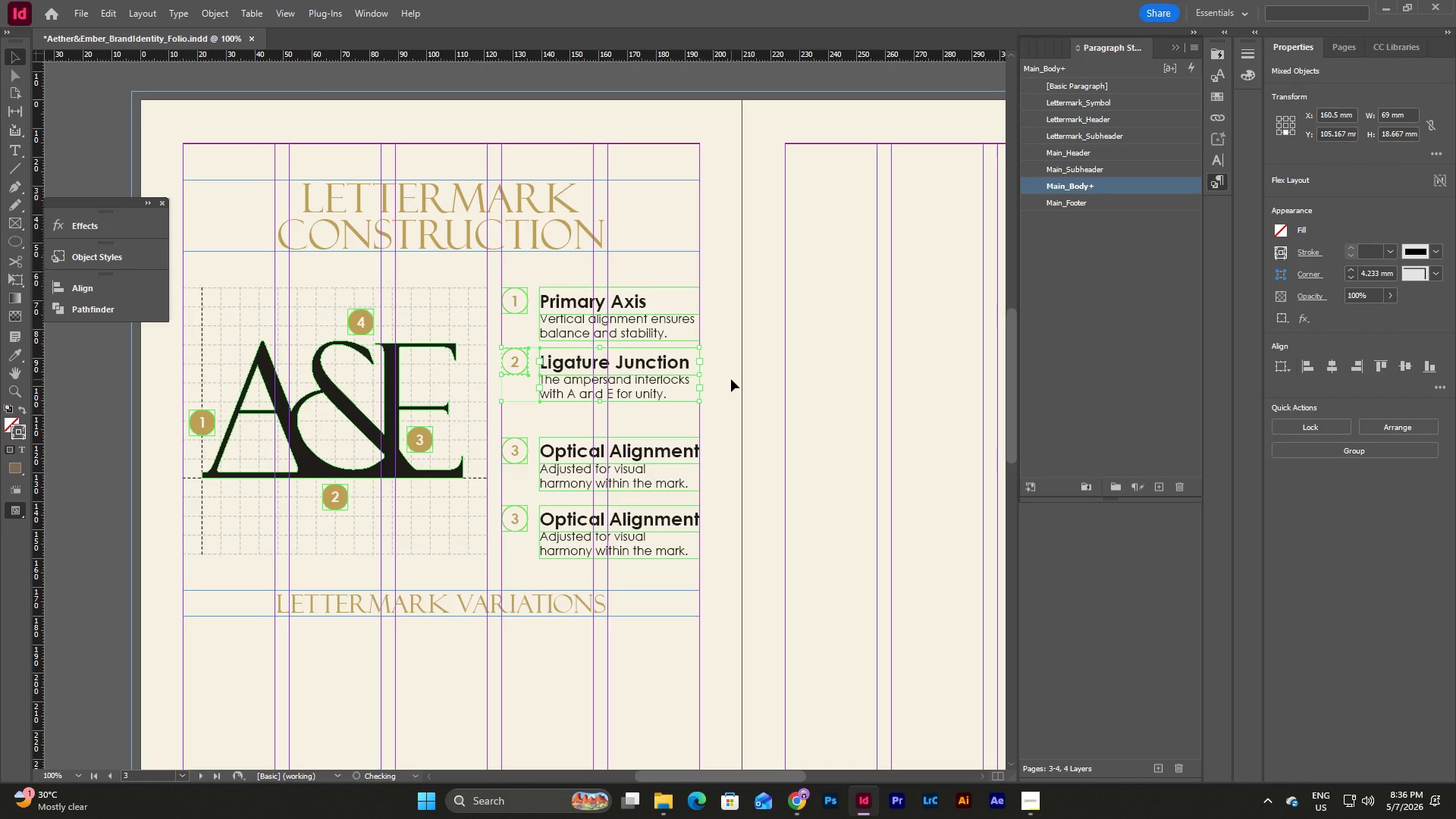 
key(Shift+ArrowUp)
 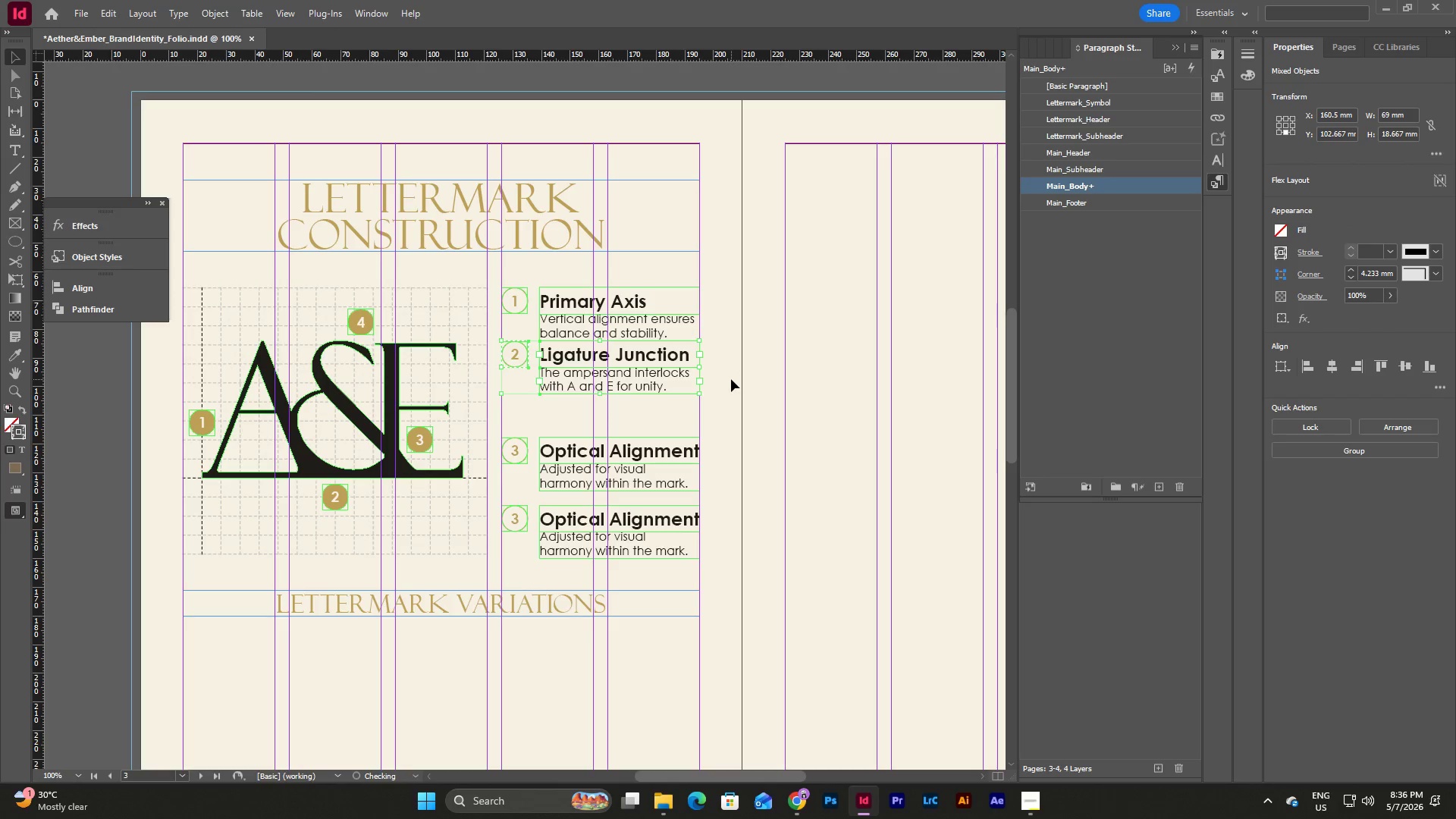 
key(Shift+ArrowDown)
 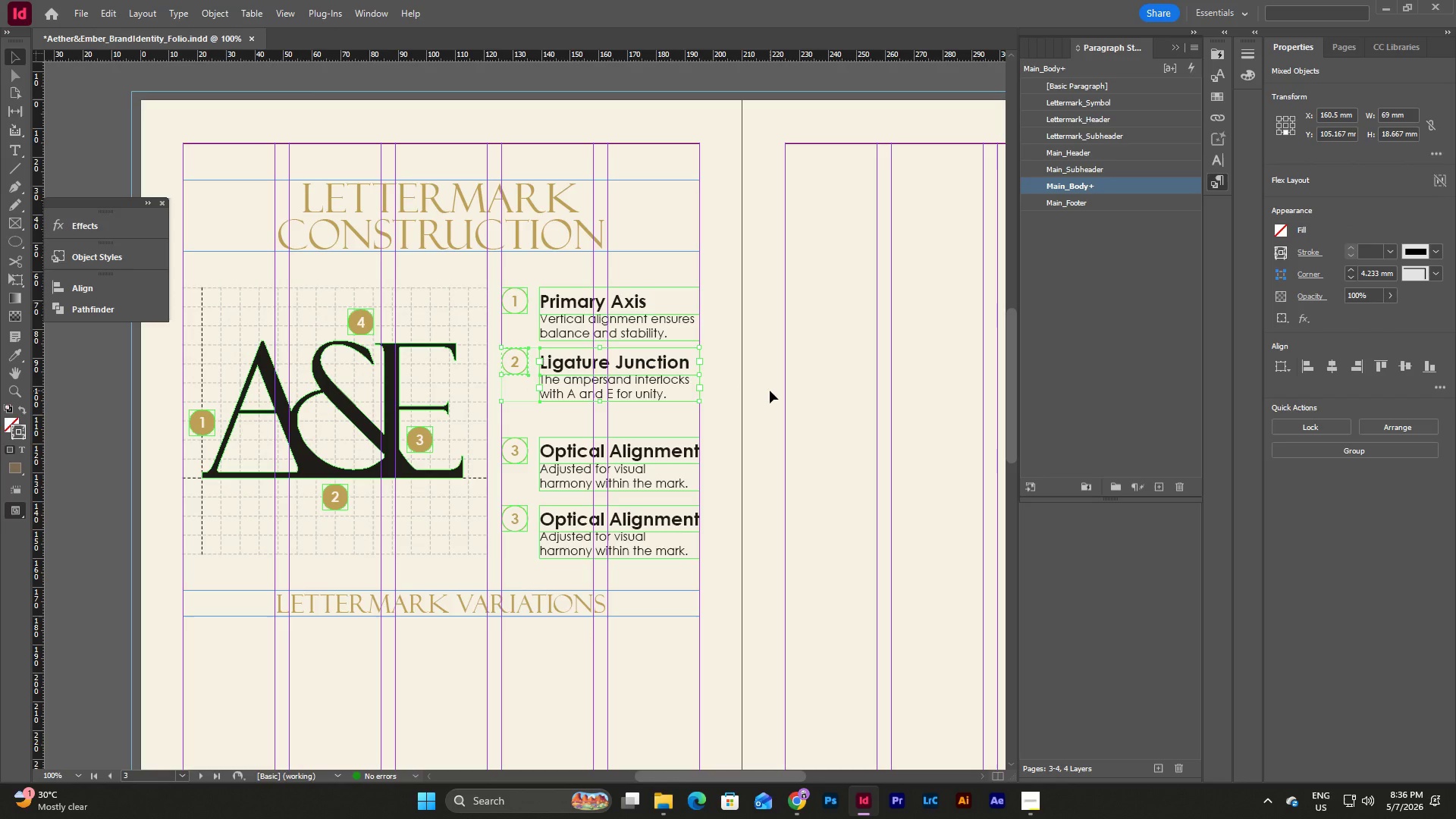 
hold_key(key=ShiftLeft, duration=2.25)
 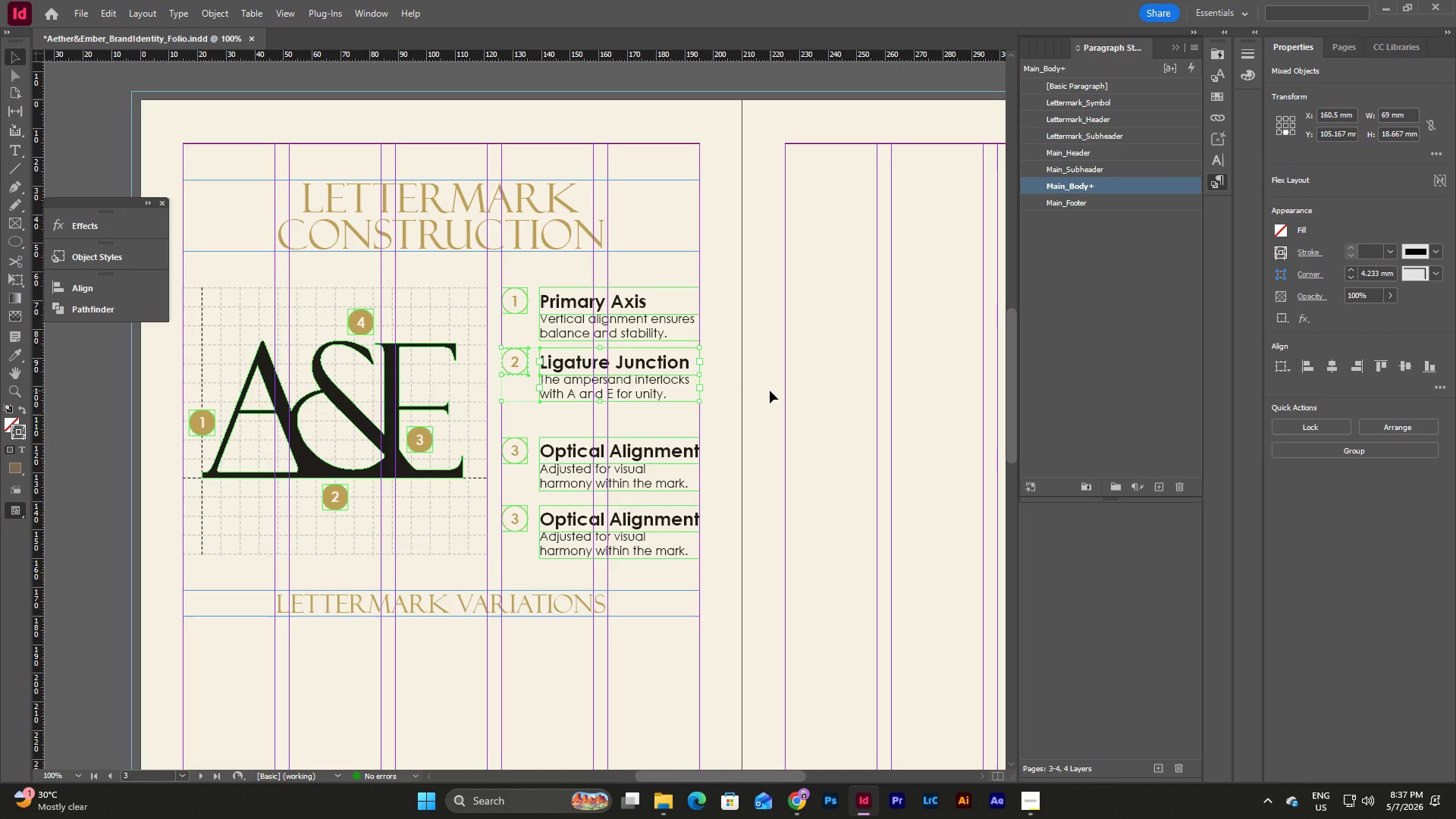 
left_click([770, 391])
 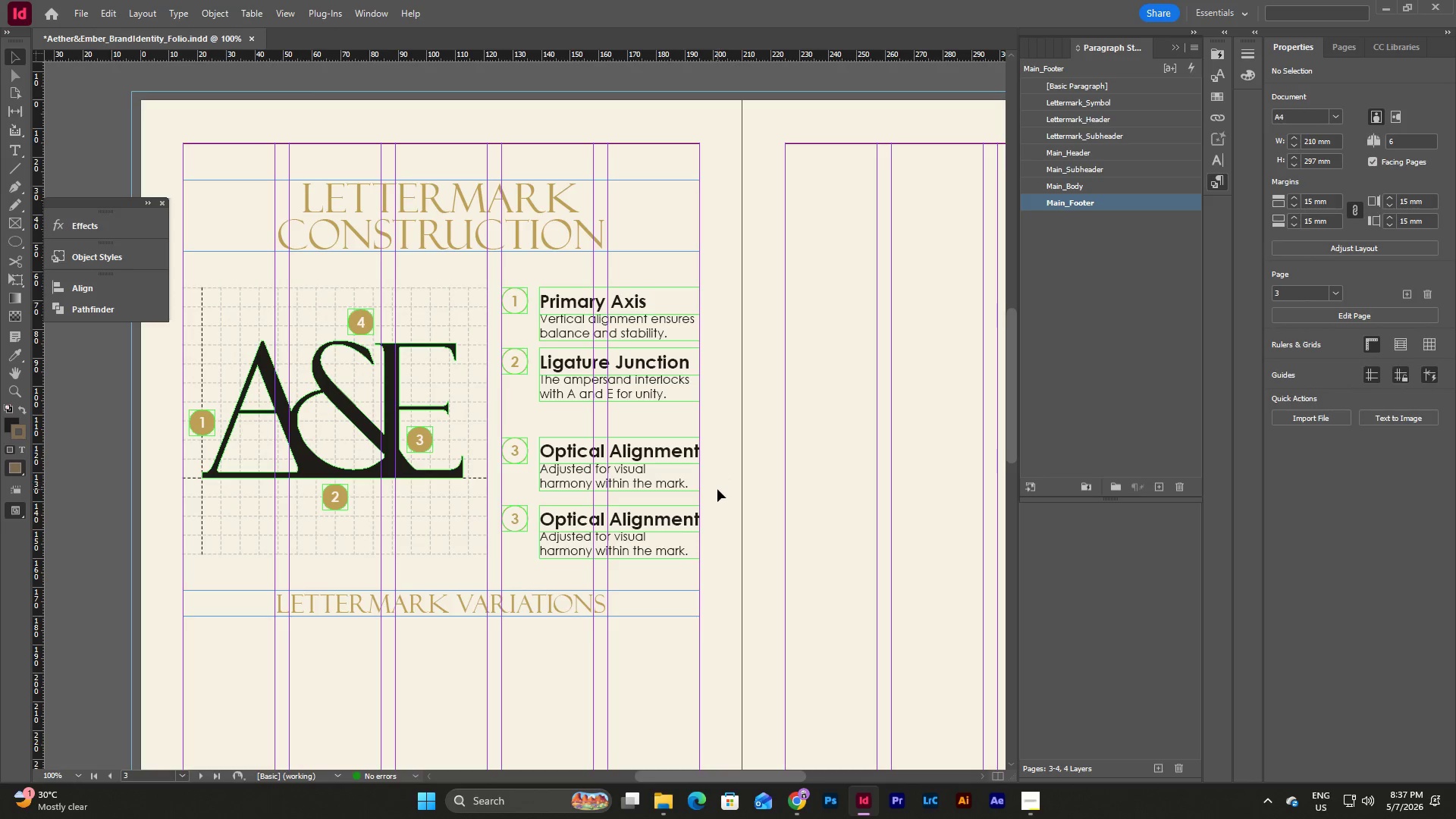 
left_click_drag(start_coordinate=[717, 498], to_coordinate=[498, 429])
 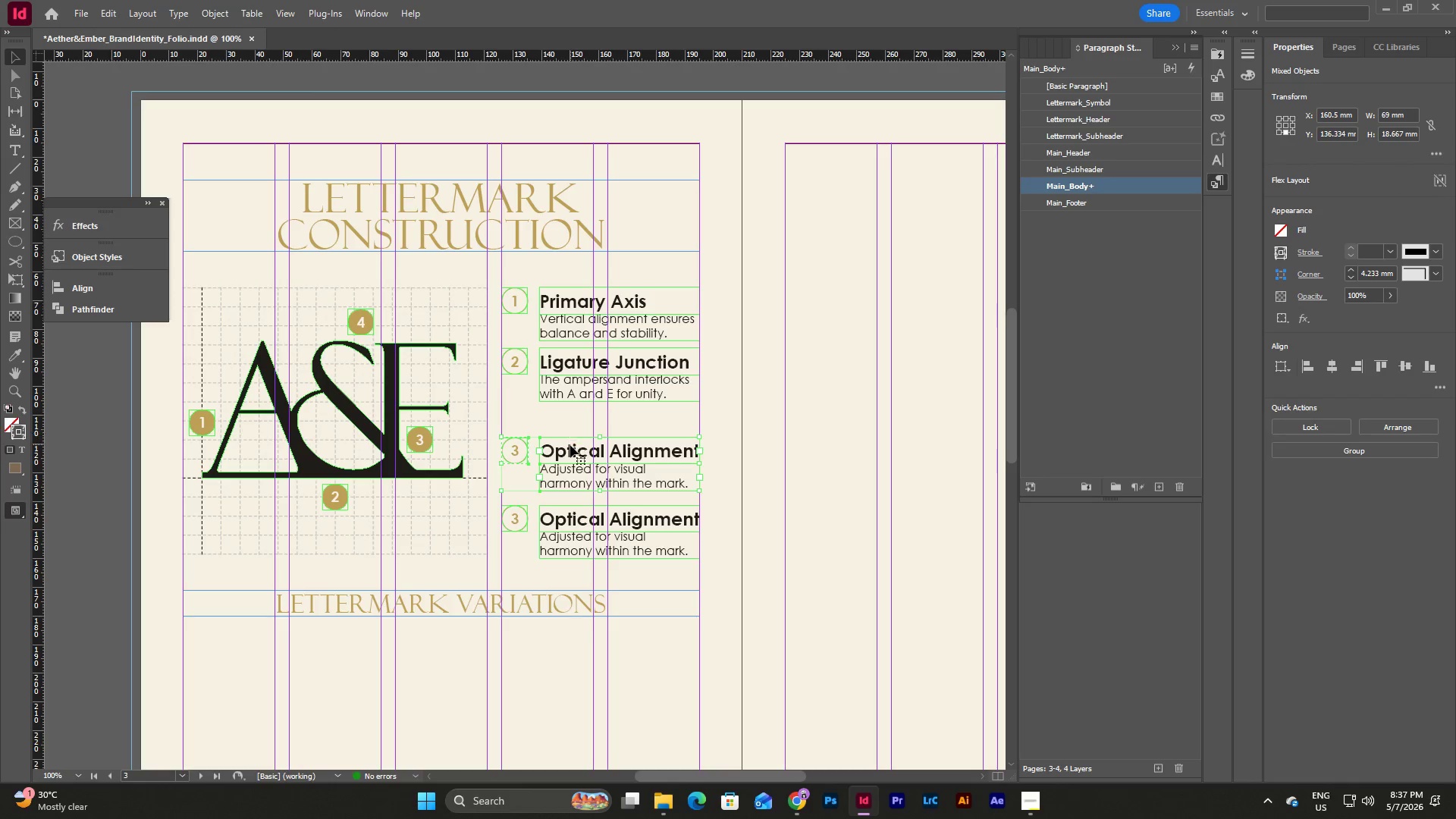 
left_click_drag(start_coordinate=[572, 453], to_coordinate=[569, 419])
 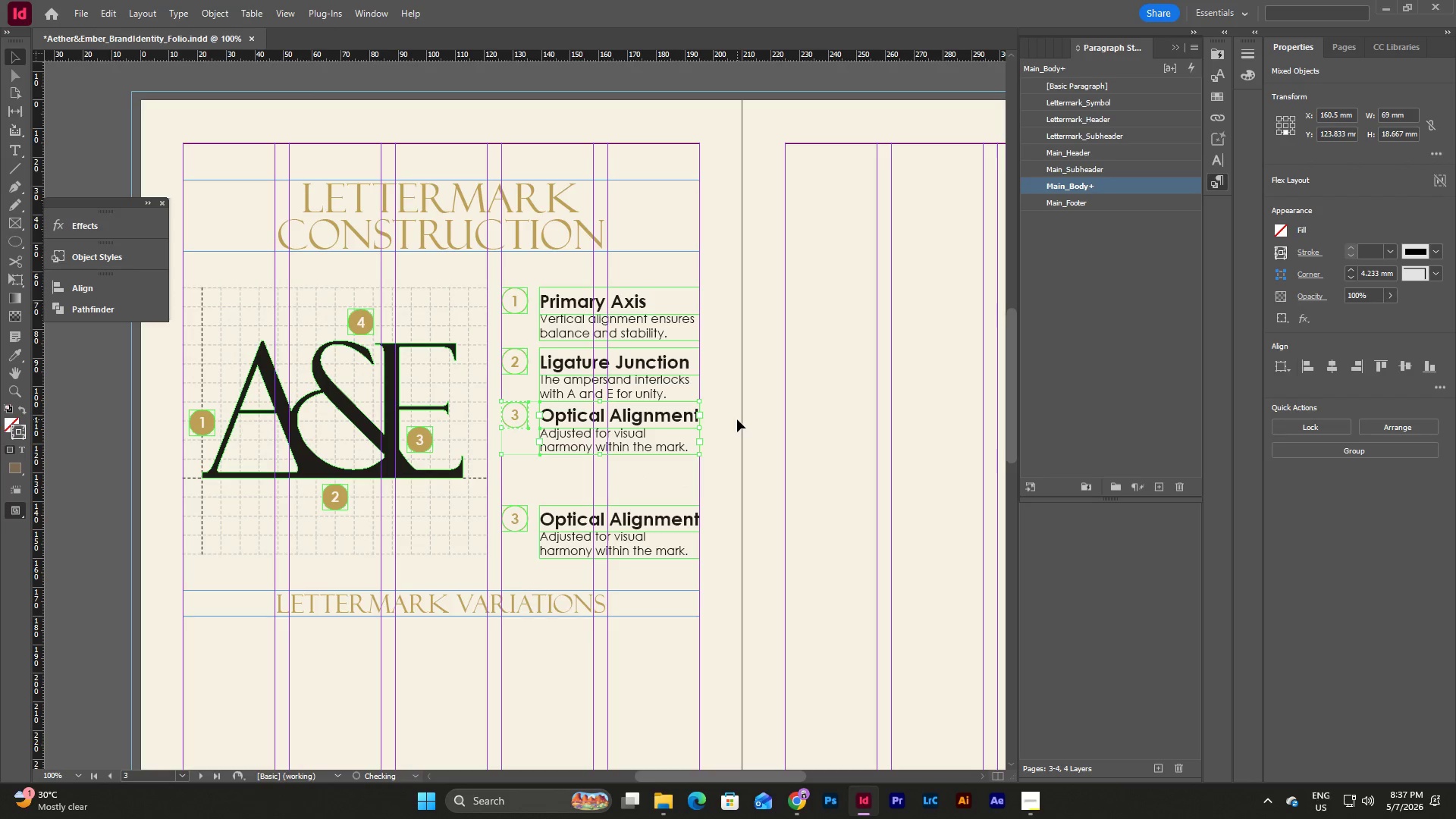 
key(Shift+ArrowDown)
 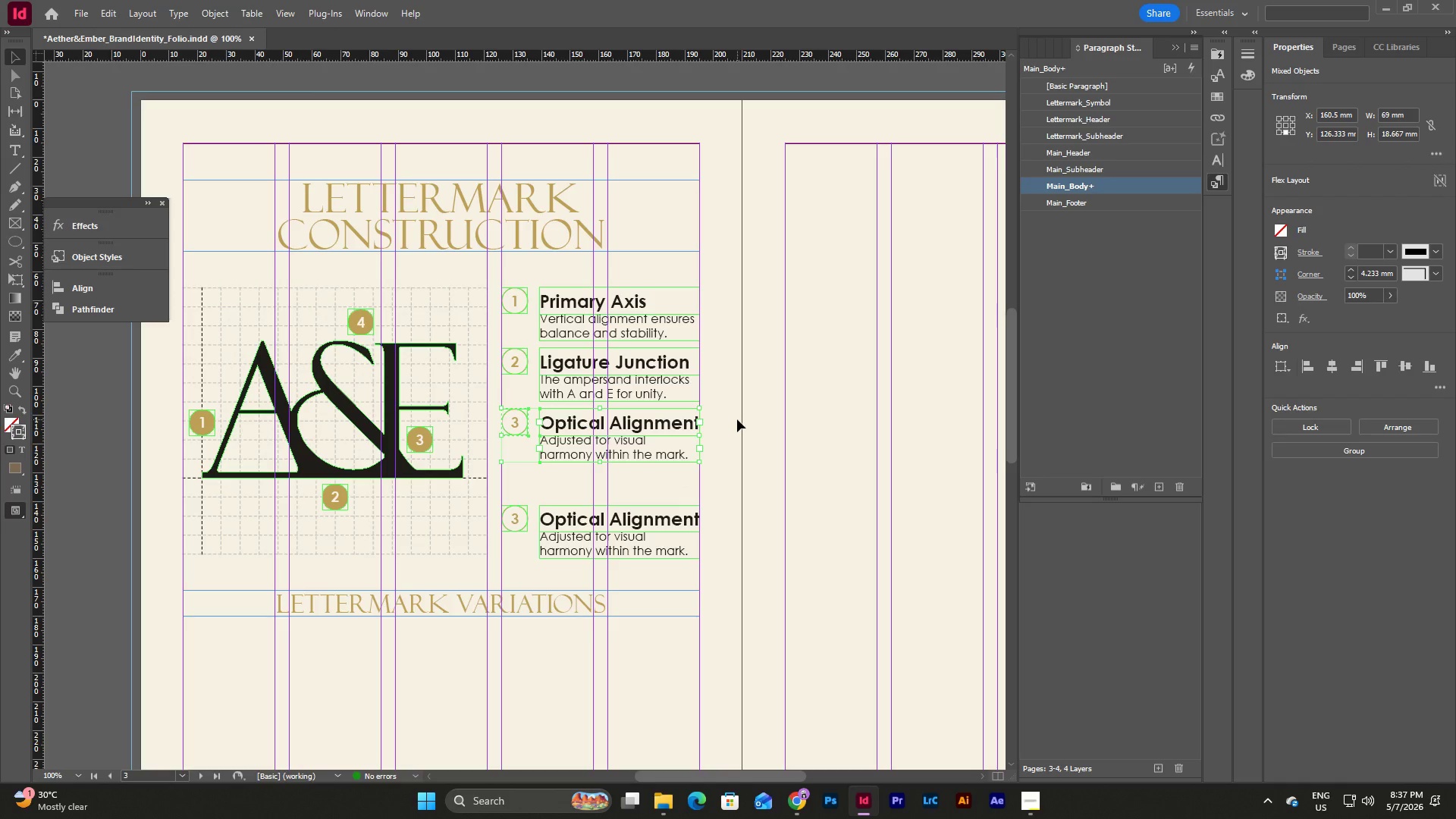 
left_click([741, 433])
 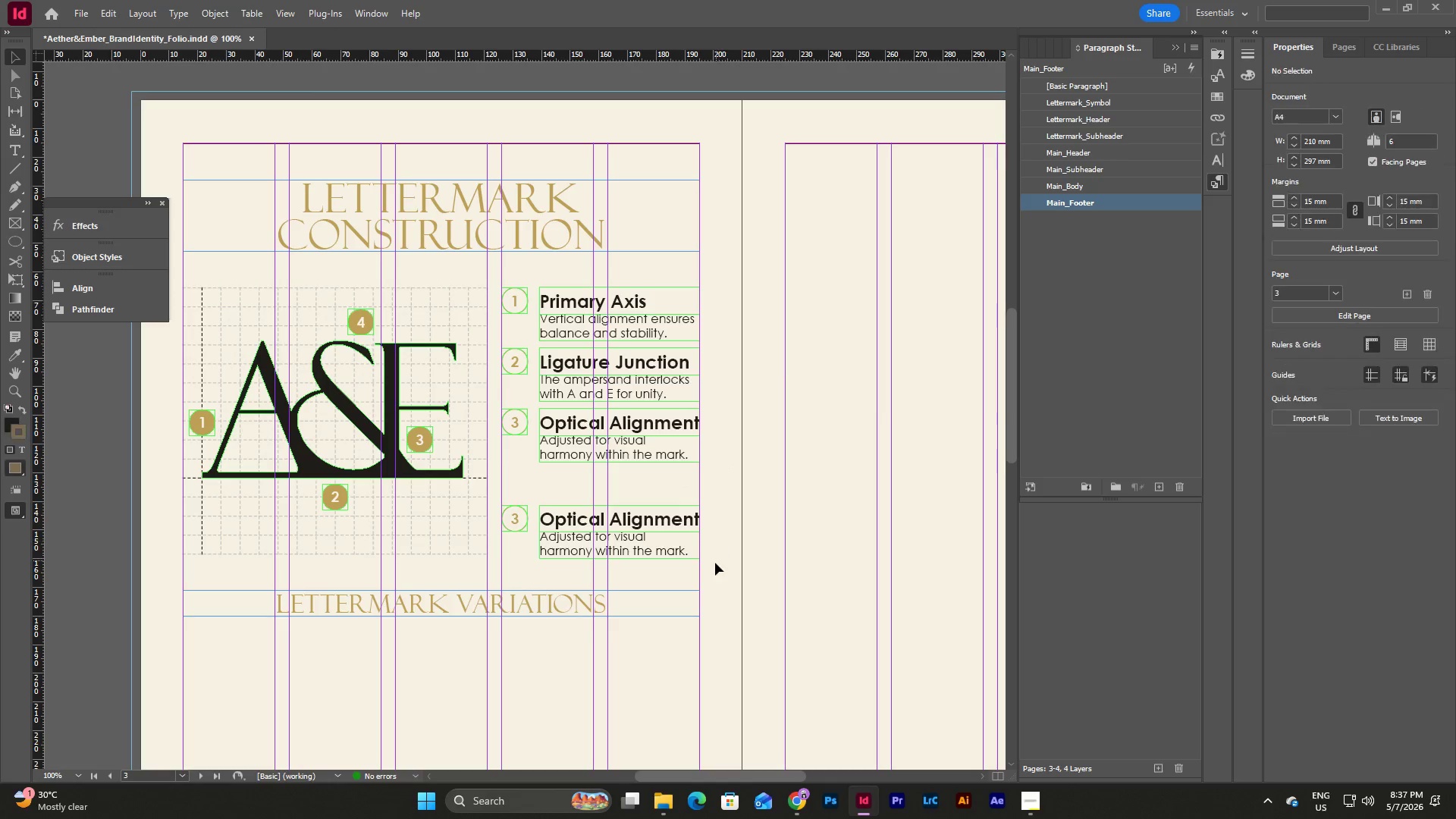 
left_click_drag(start_coordinate=[714, 567], to_coordinate=[509, 502])
 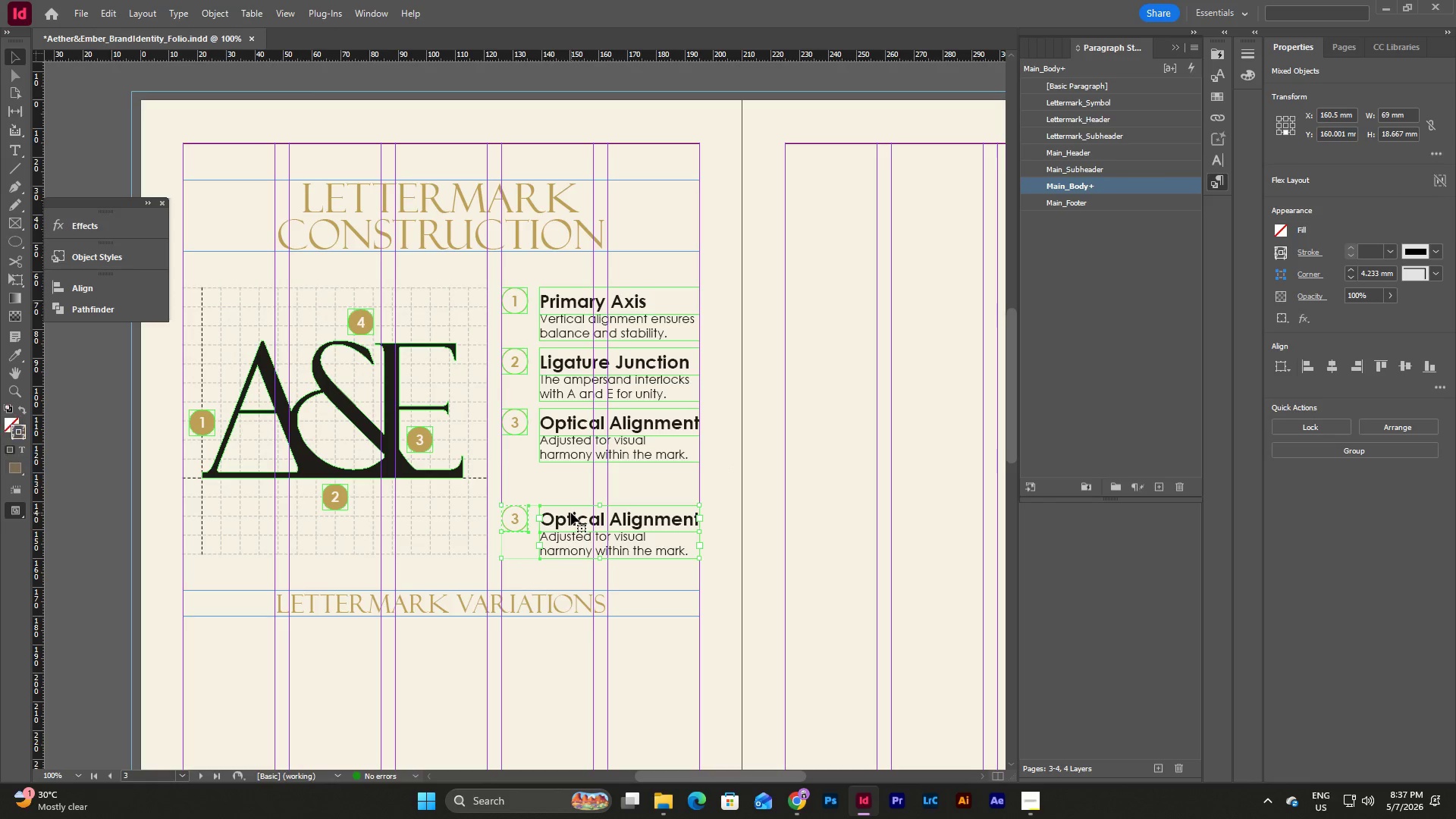 
left_click_drag(start_coordinate=[571, 513], to_coordinate=[569, 469])
 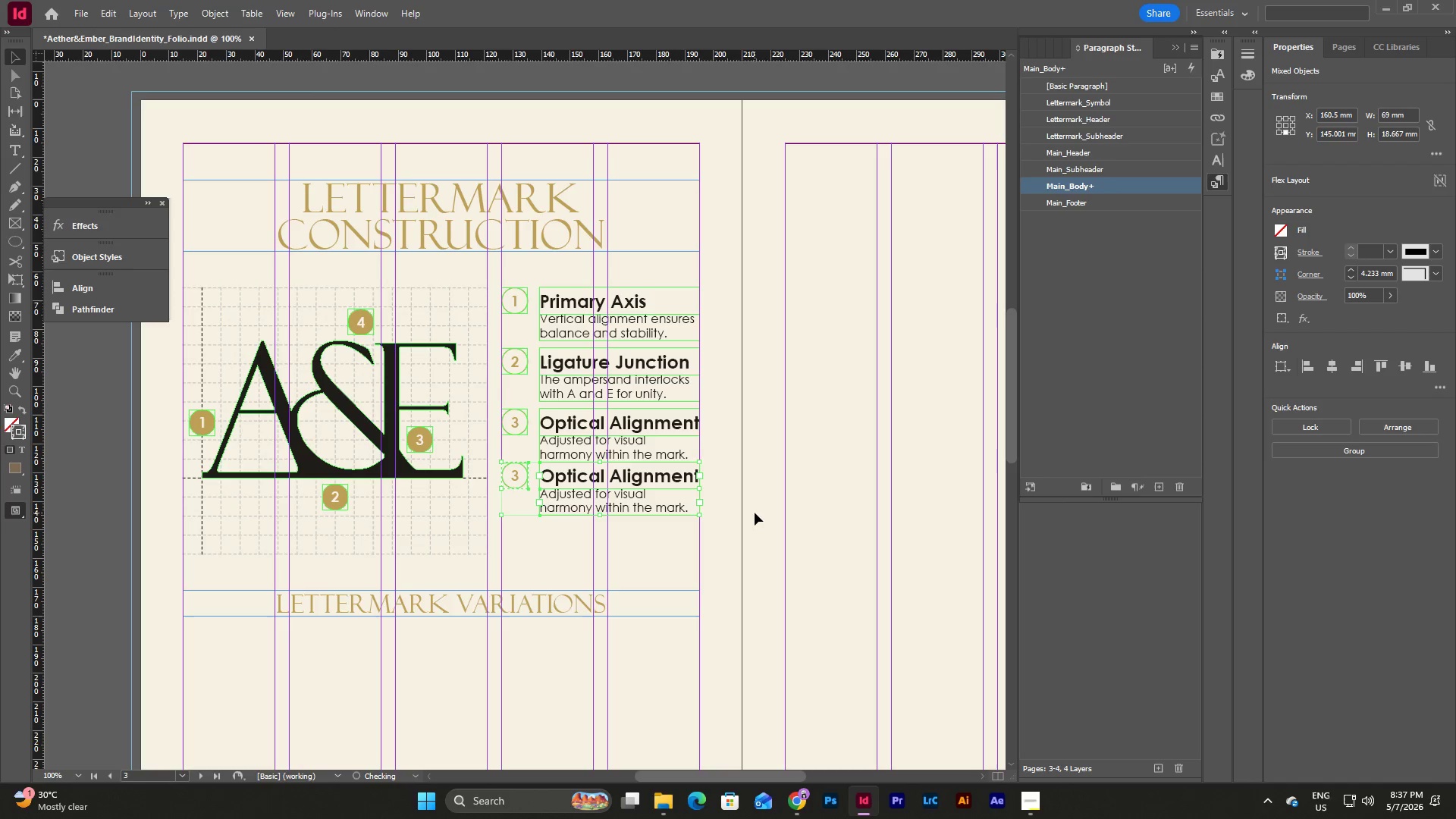 
left_click([755, 513])
 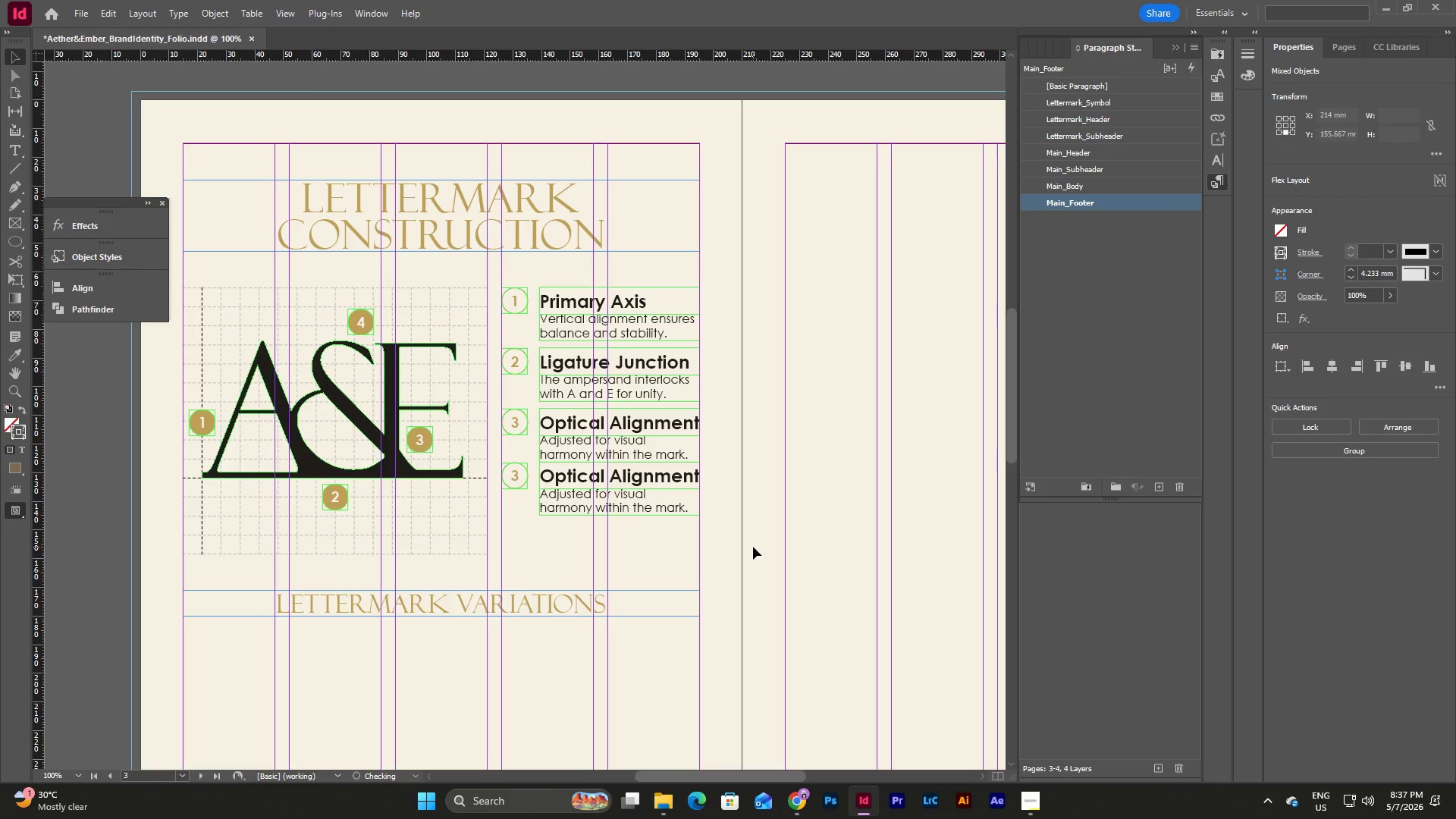 
left_click_drag(start_coordinate=[753, 547], to_coordinate=[511, 474])
 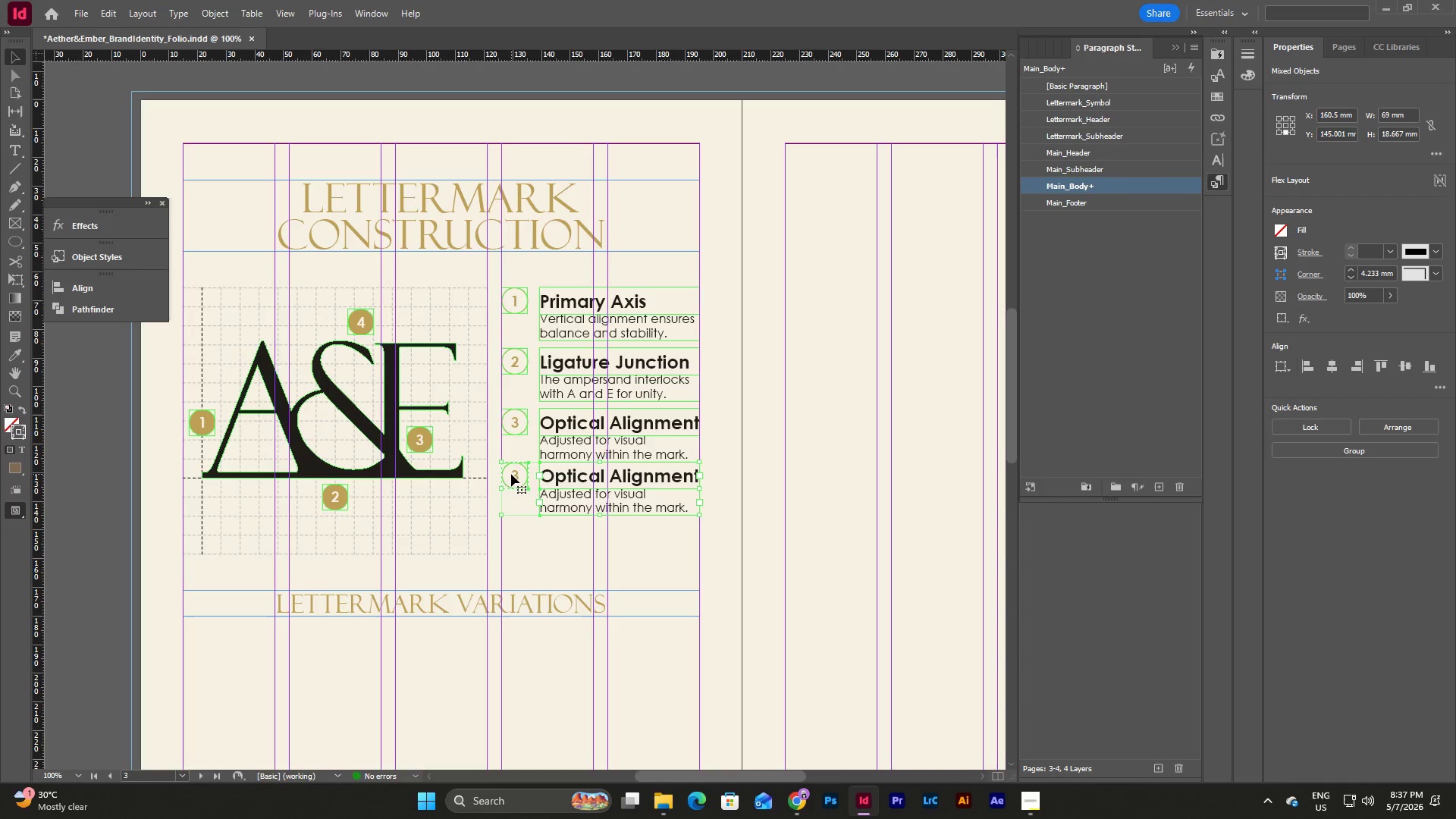 
key(Shift+ArrowDown)
 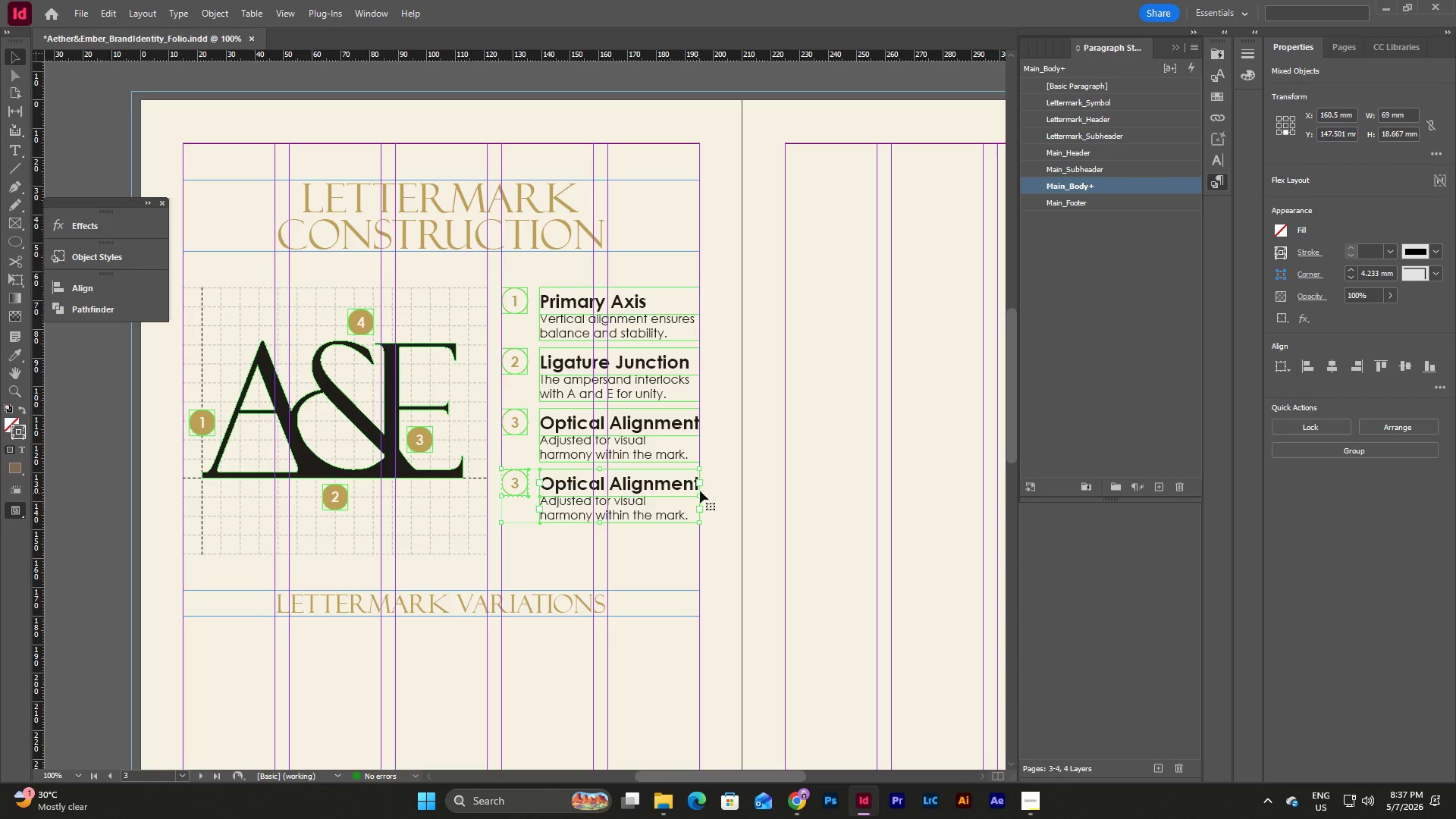 
left_click([700, 487])
 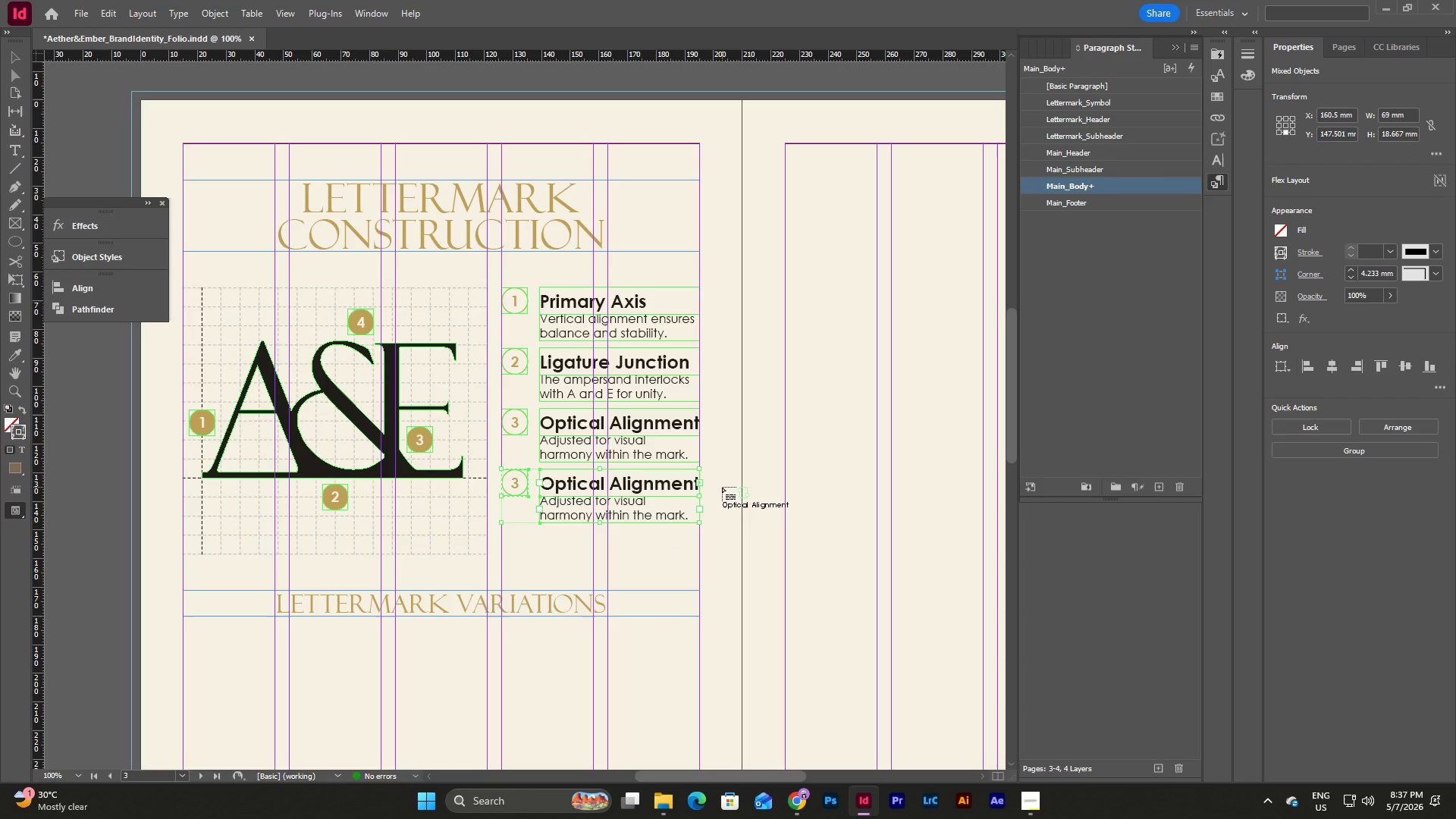 
key(Escape)
 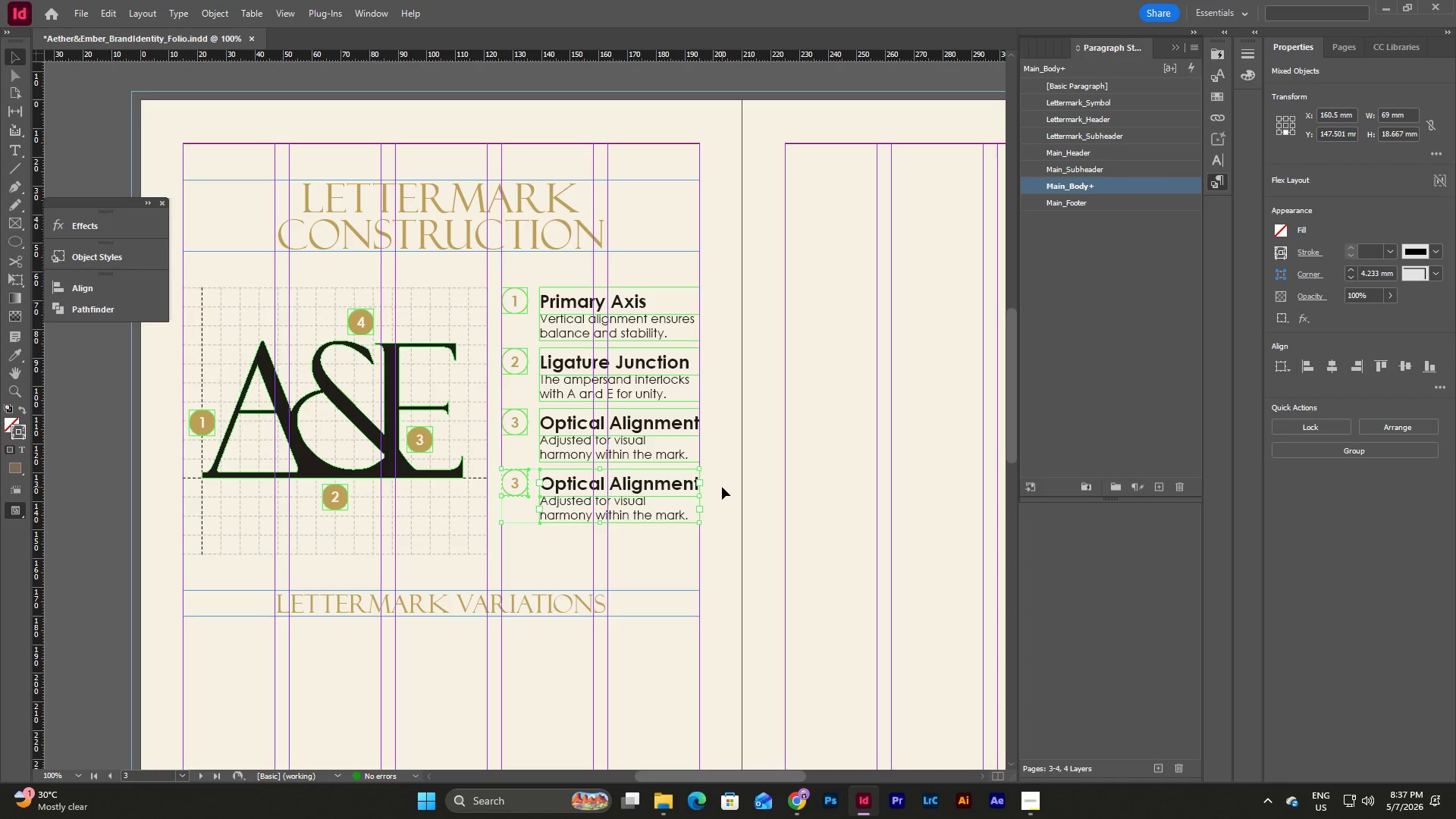 
key(Escape)
 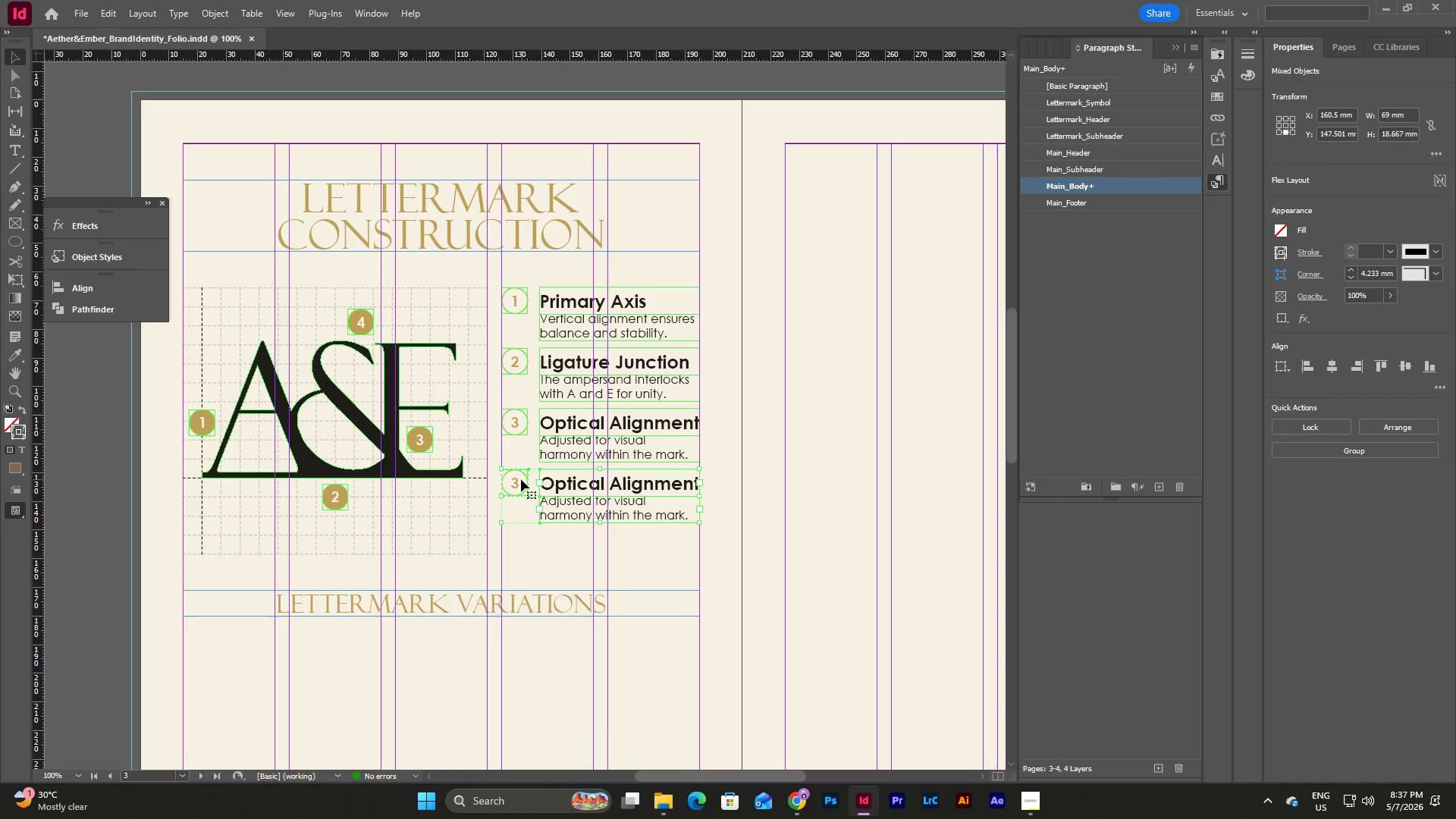 
double_click([521, 479])
 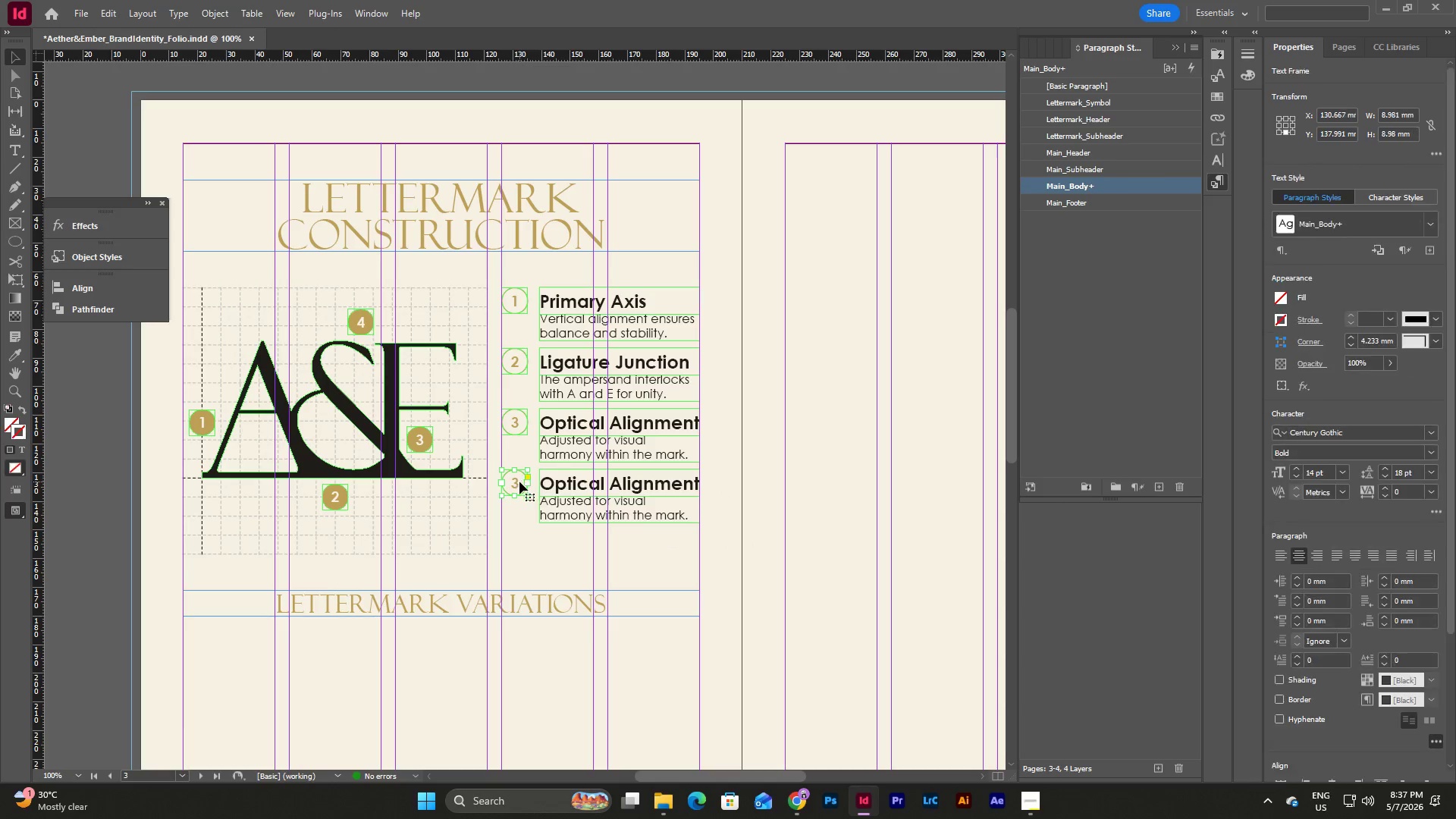 
triple_click([519, 482])
 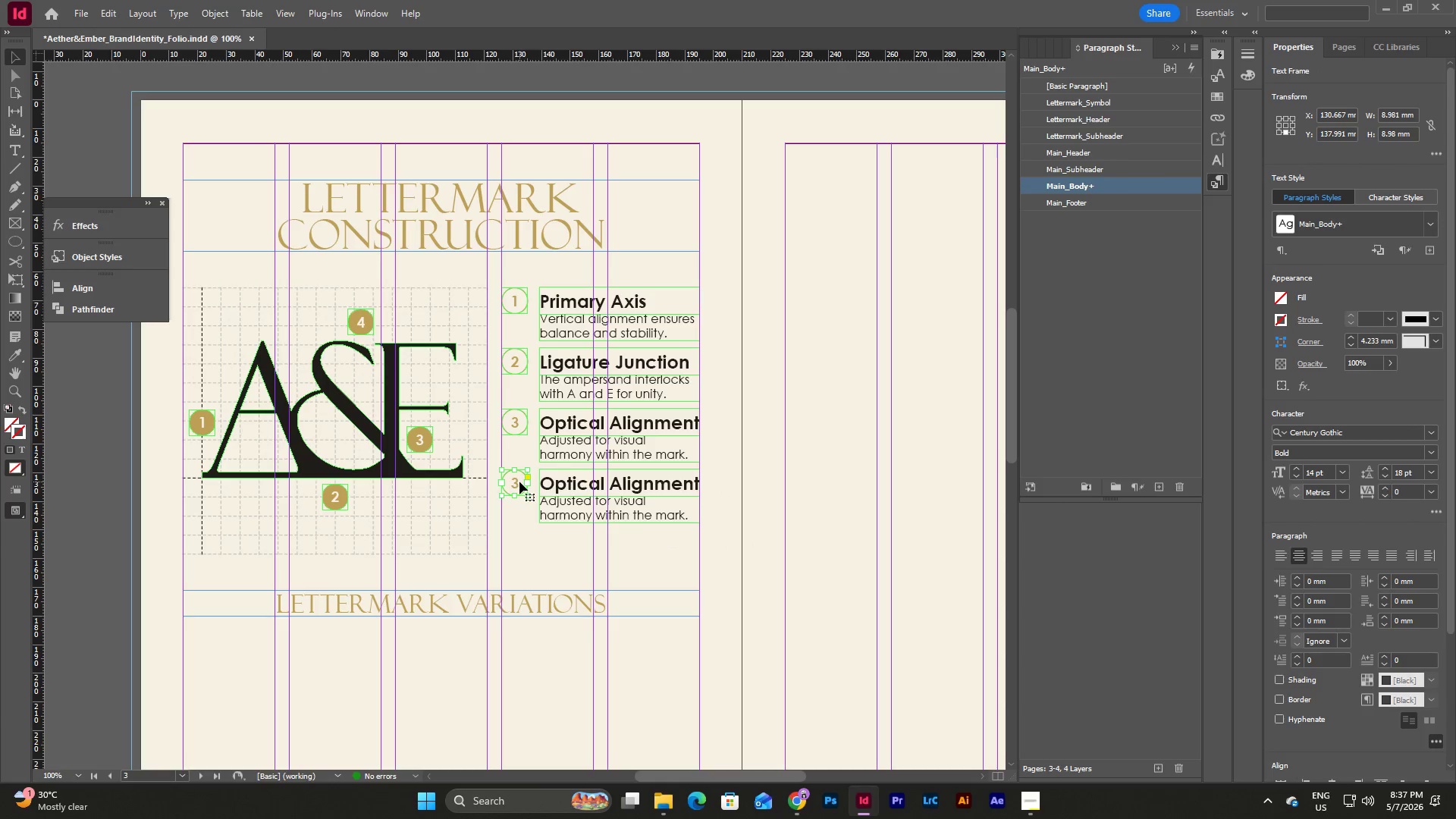 
triple_click([519, 482])
 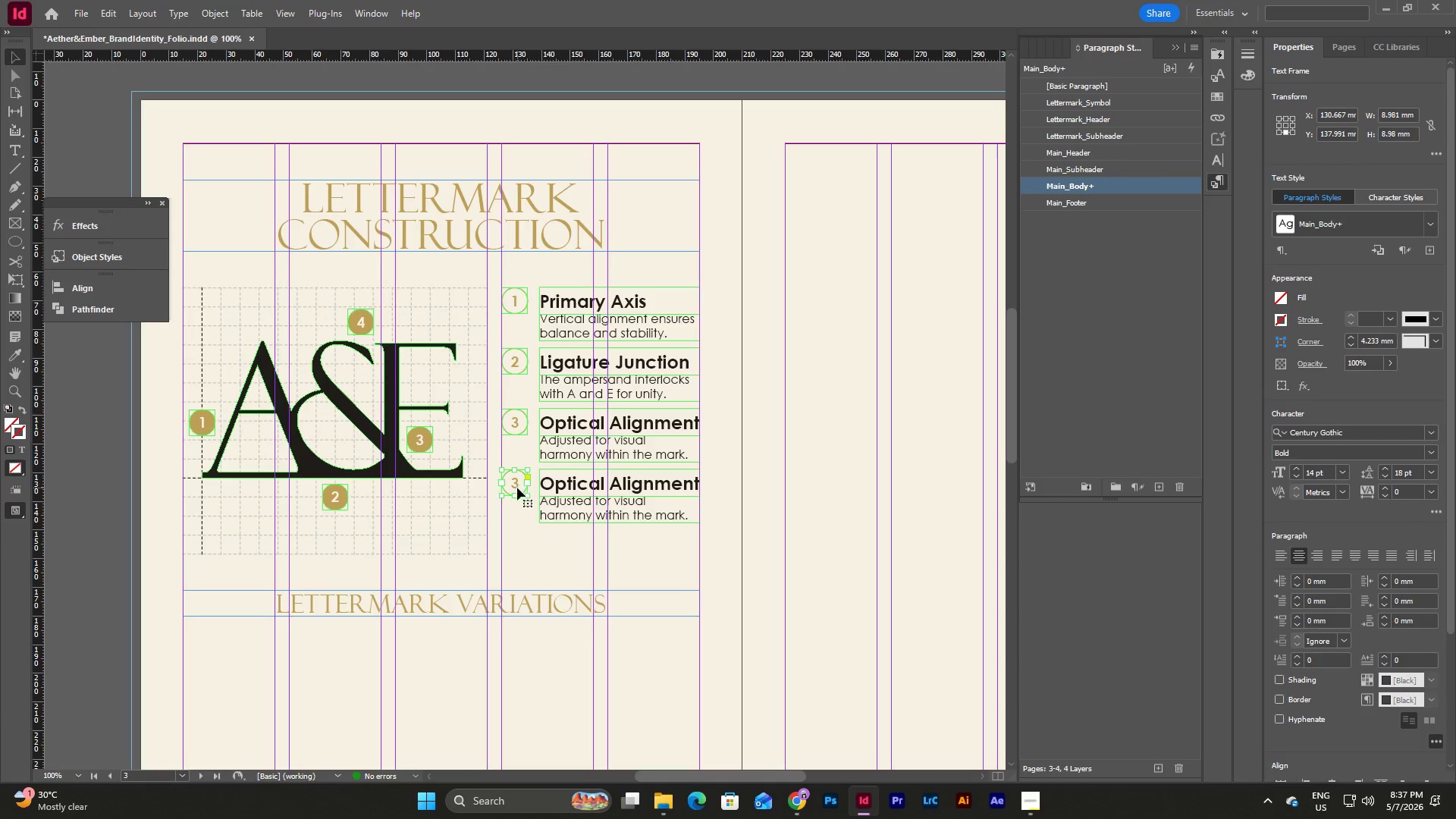 
triple_click([516, 479])
 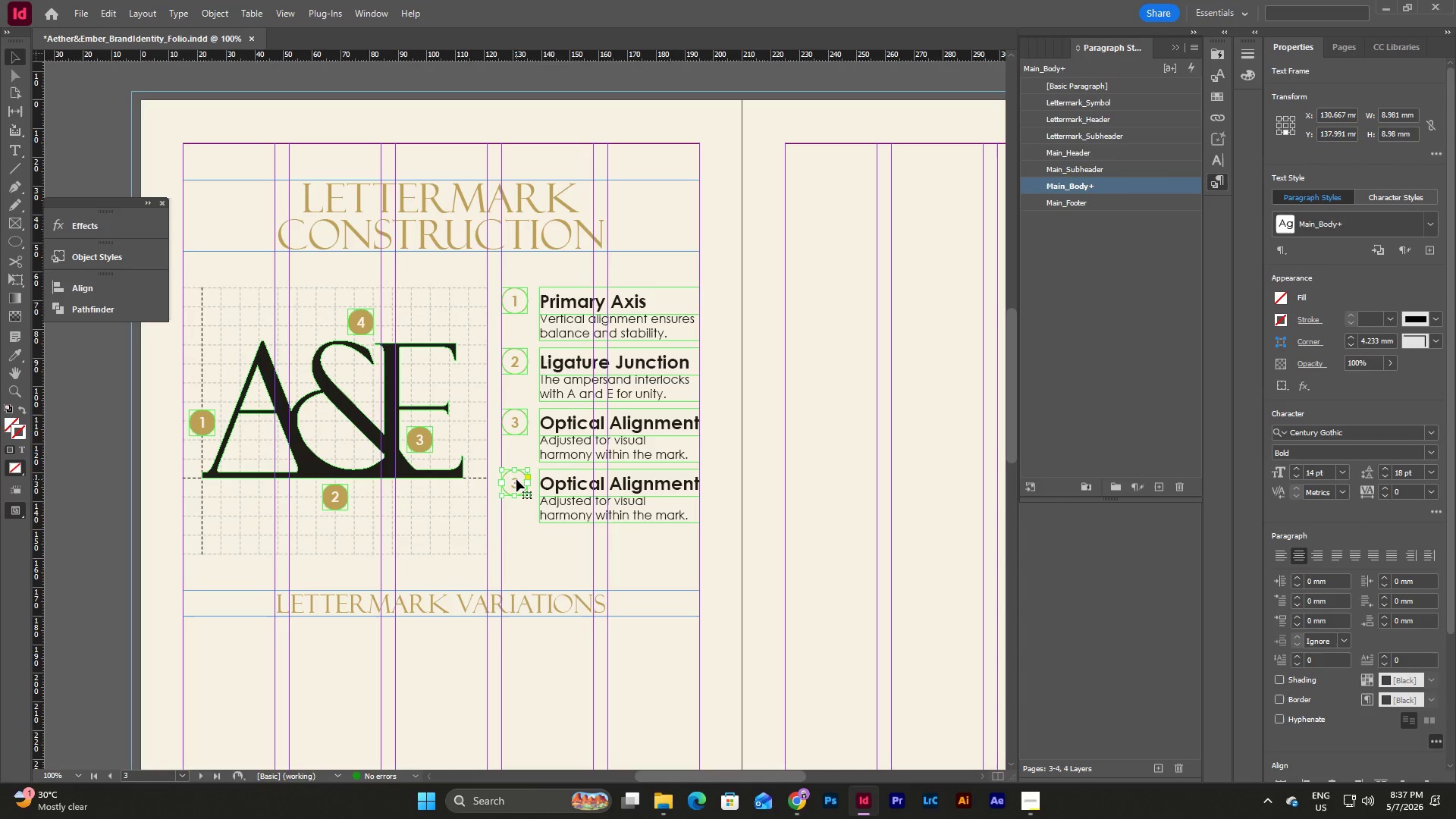 
triple_click([516, 479])
 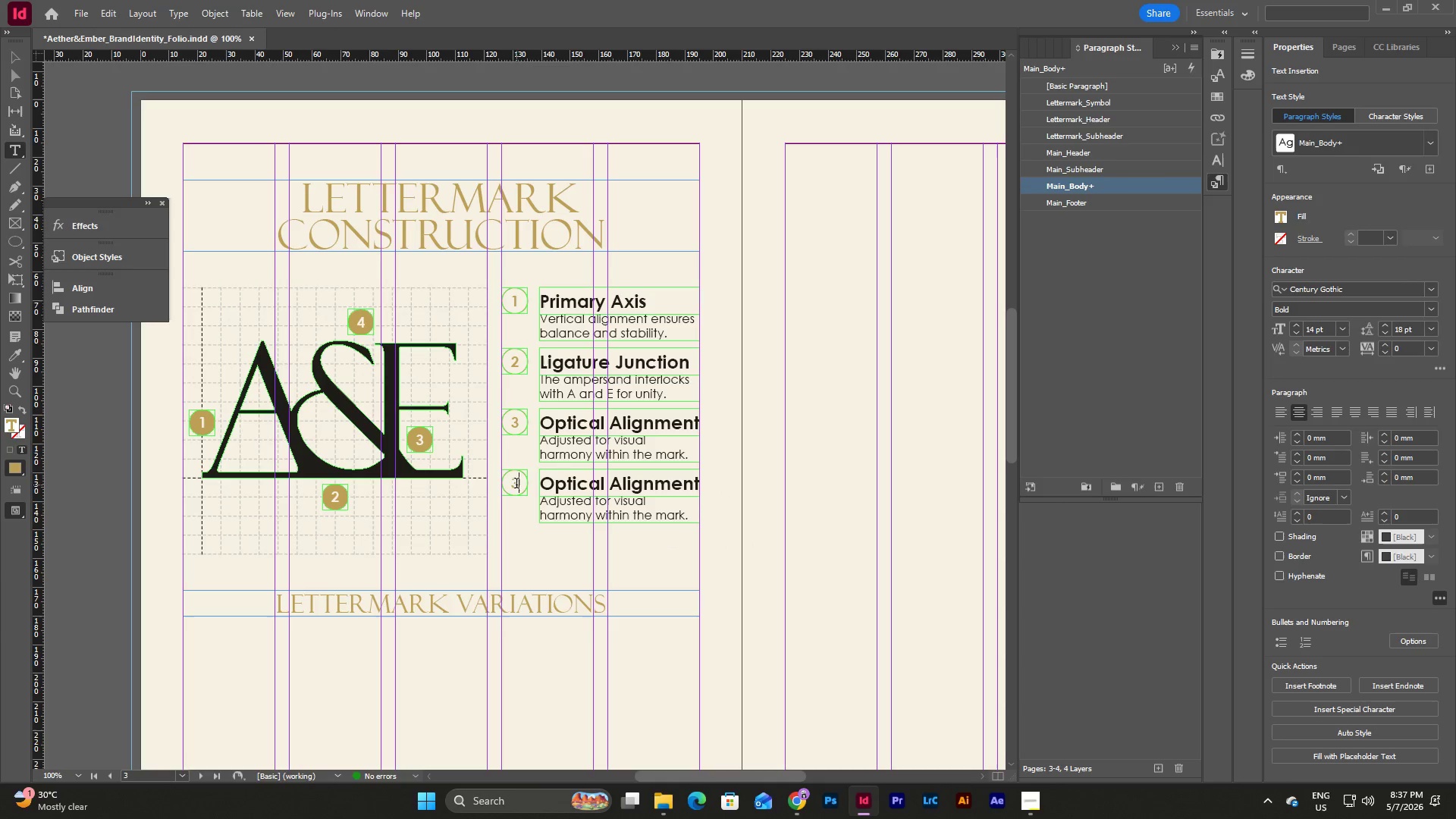 
left_click_drag(start_coordinate=[513, 485], to_coordinate=[522, 485])
 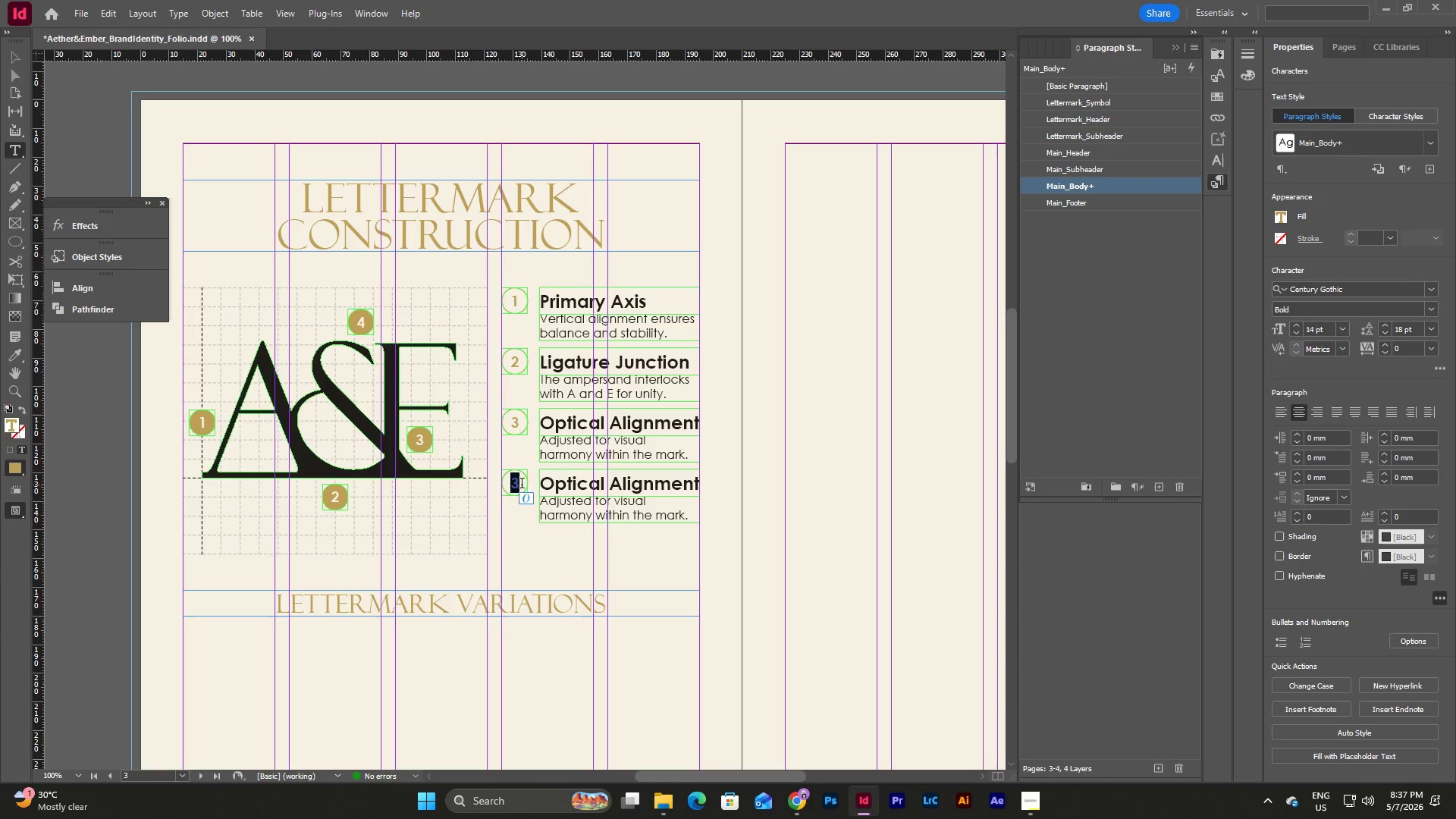 
key(Numpad4)
 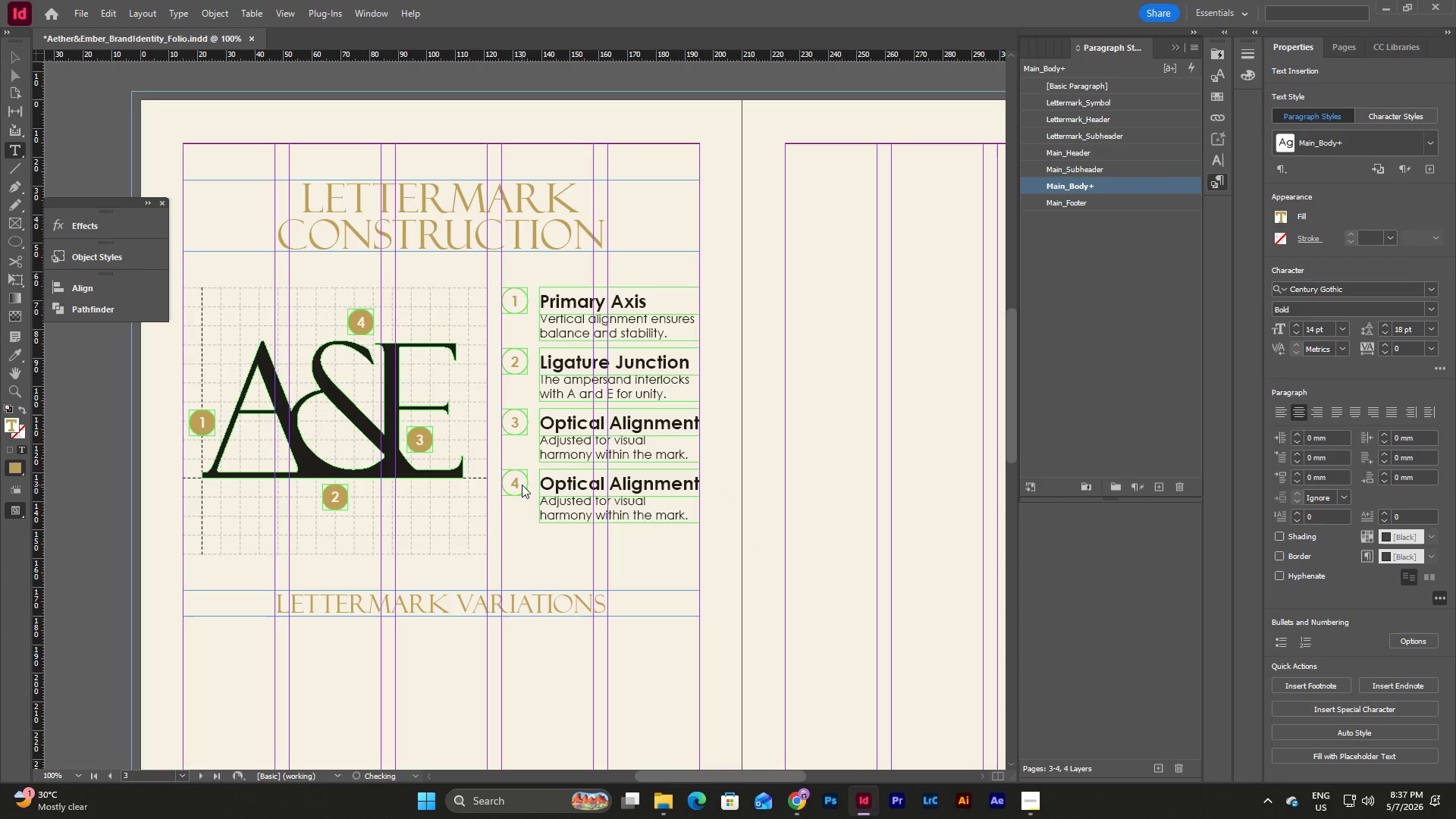 
key(Escape)
 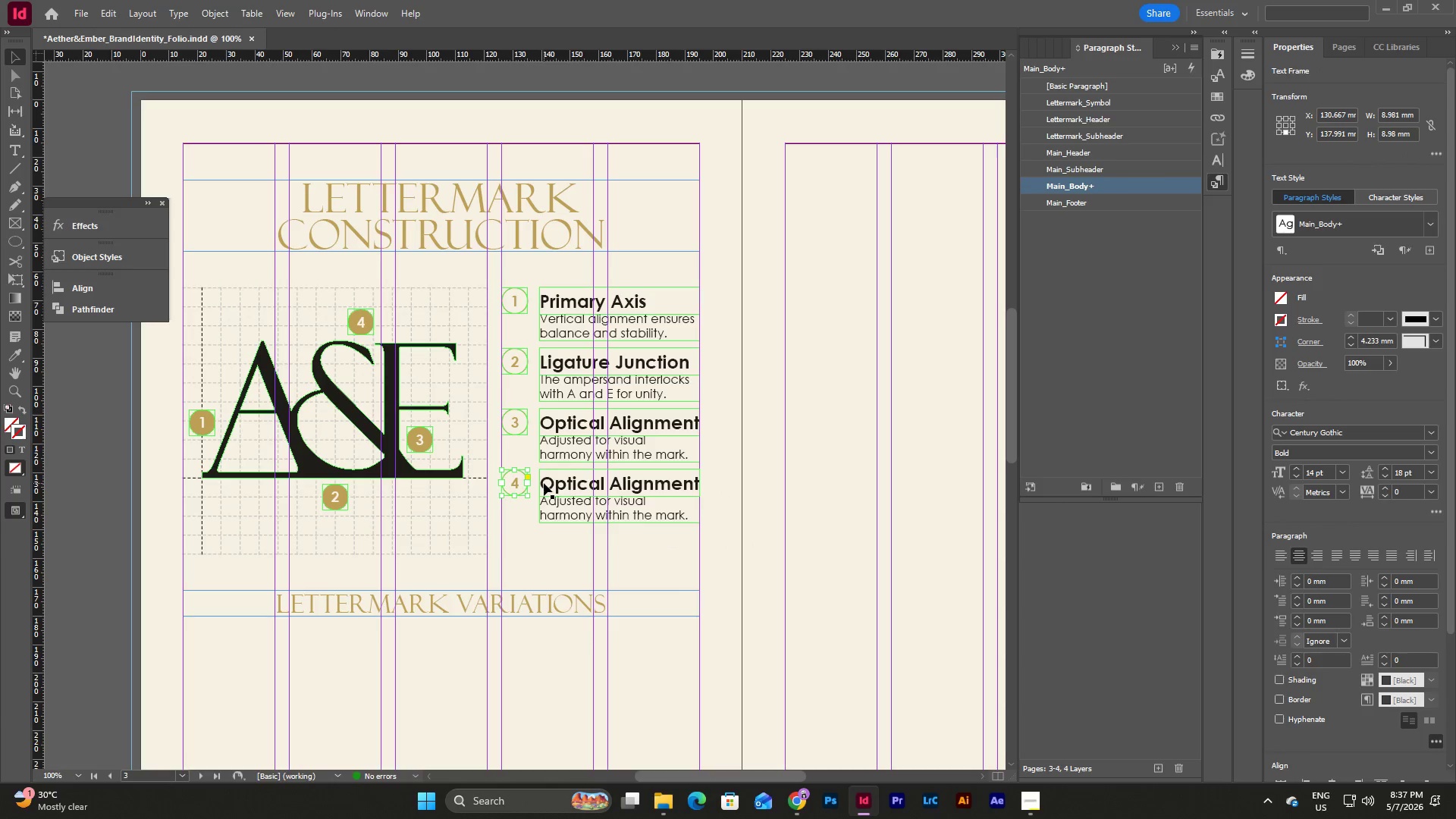 
double_click([544, 483])
 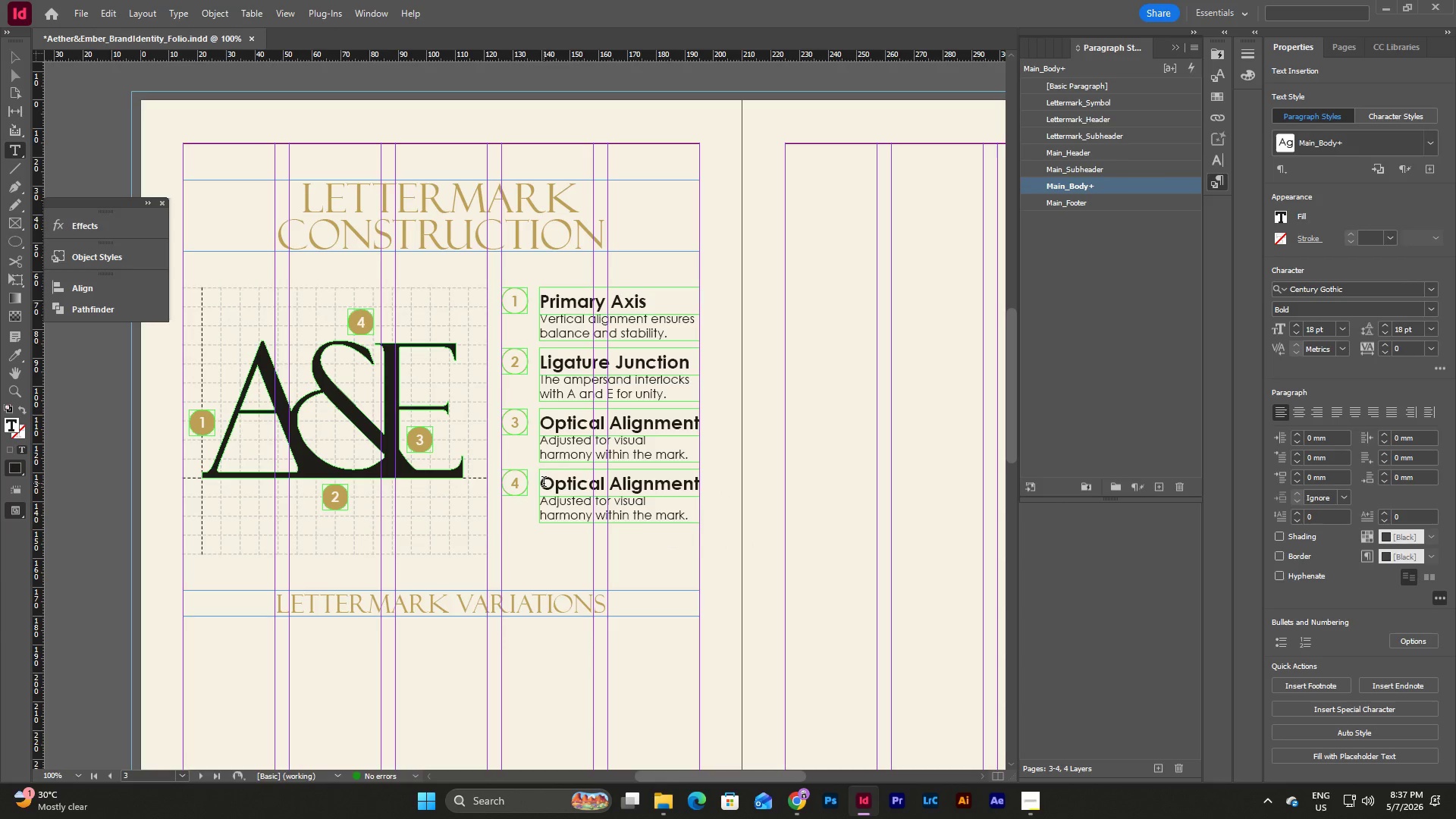 
left_click_drag(start_coordinate=[544, 483], to_coordinate=[714, 484])
 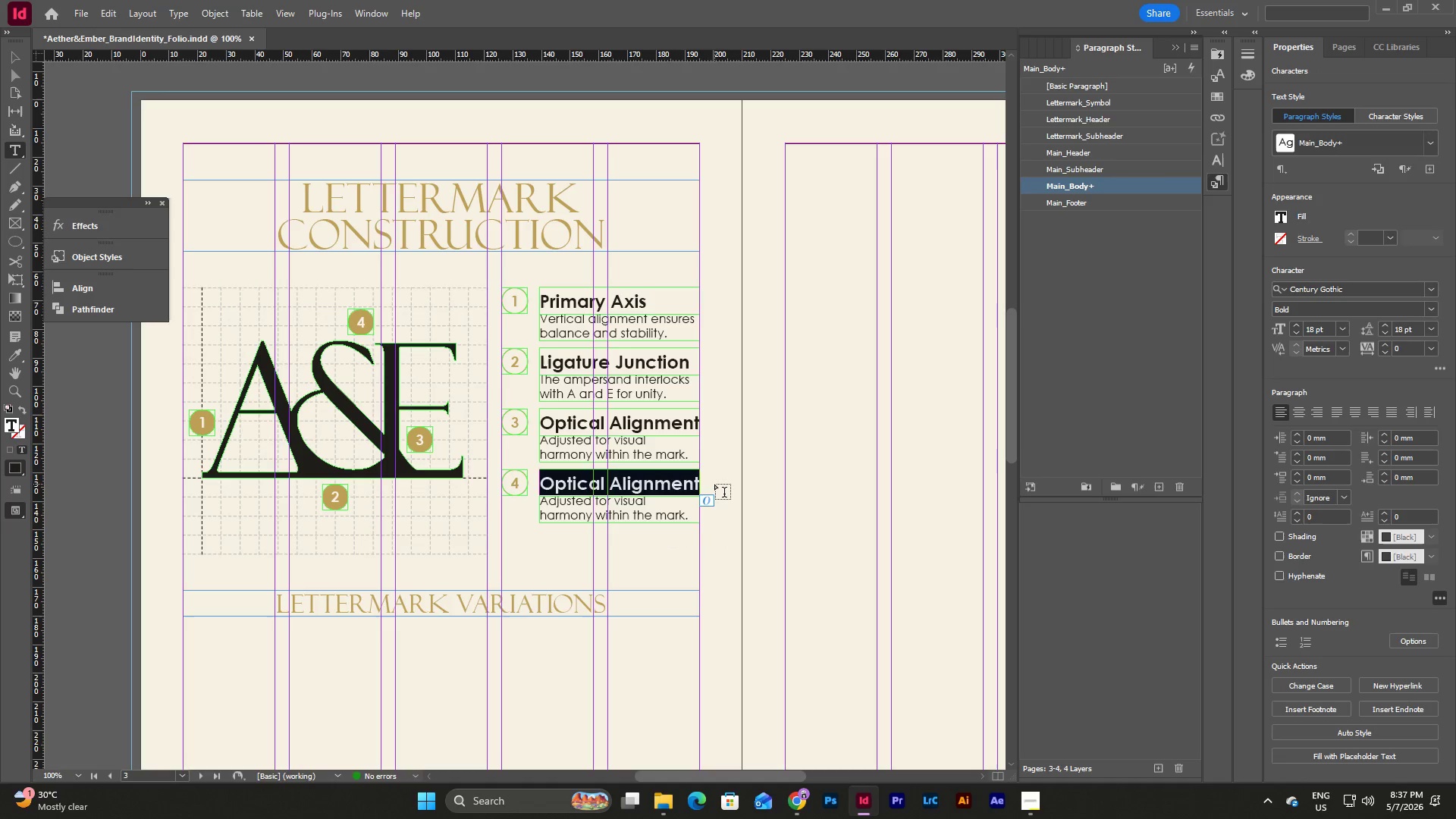 
type(Stri)
key(Backspace)
type(oke Cpm)
key(Backspace)
key(Backspace)
type(ompesn)
key(Backspace)
key(Backspace)
type(nsation)
key(Escape)
 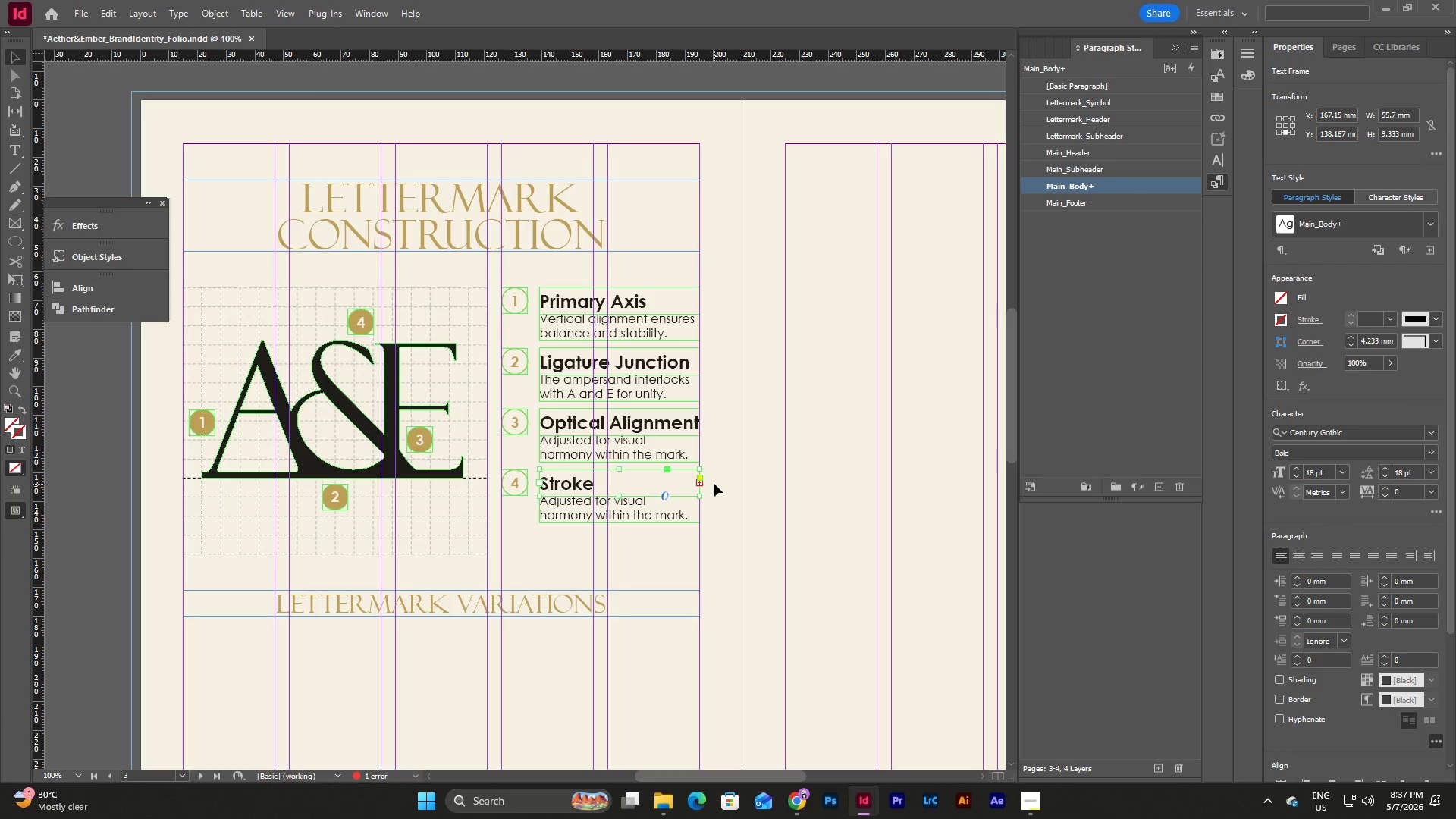 
key(Control+Z)
 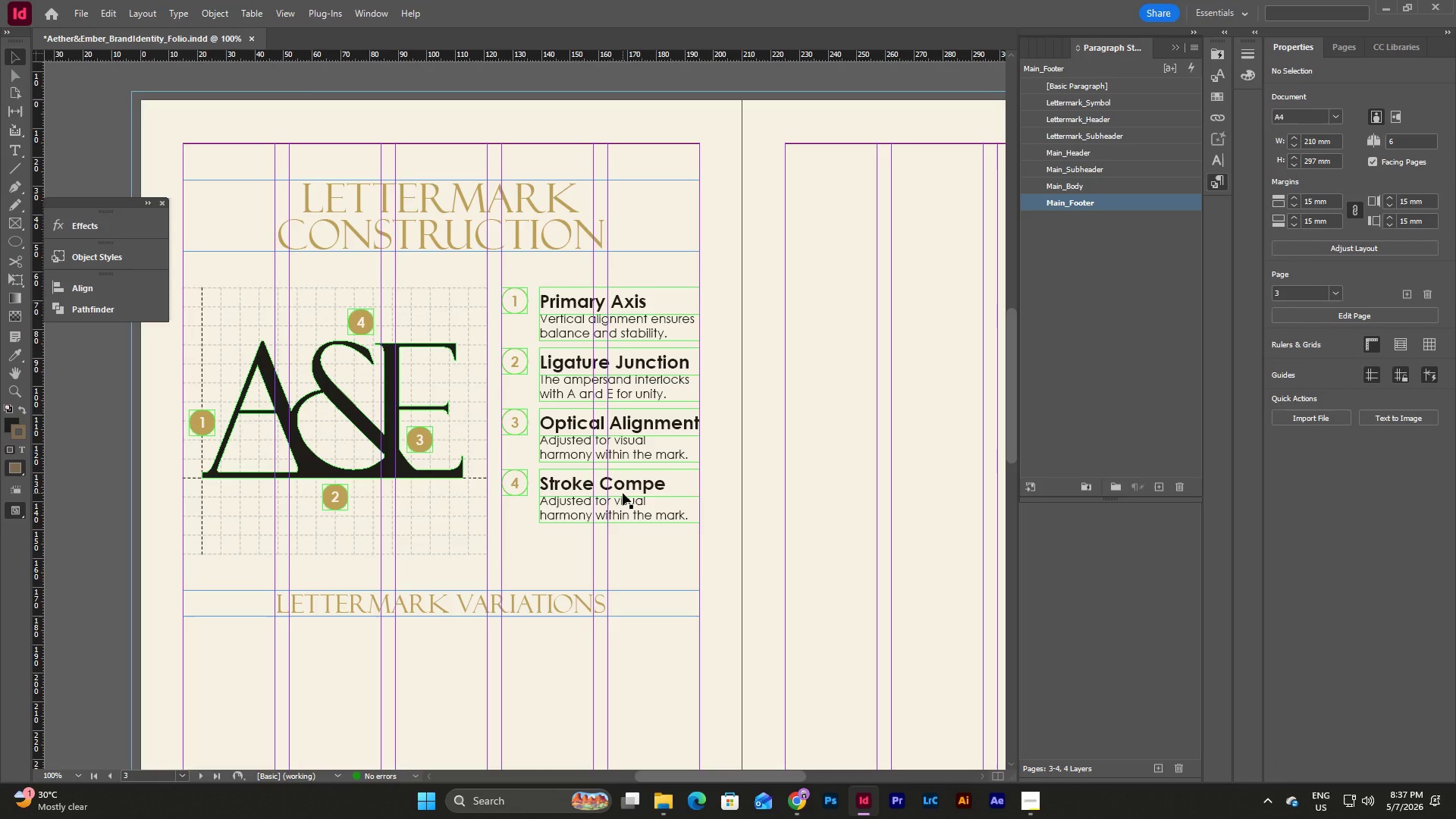 
key(Control+Z)
 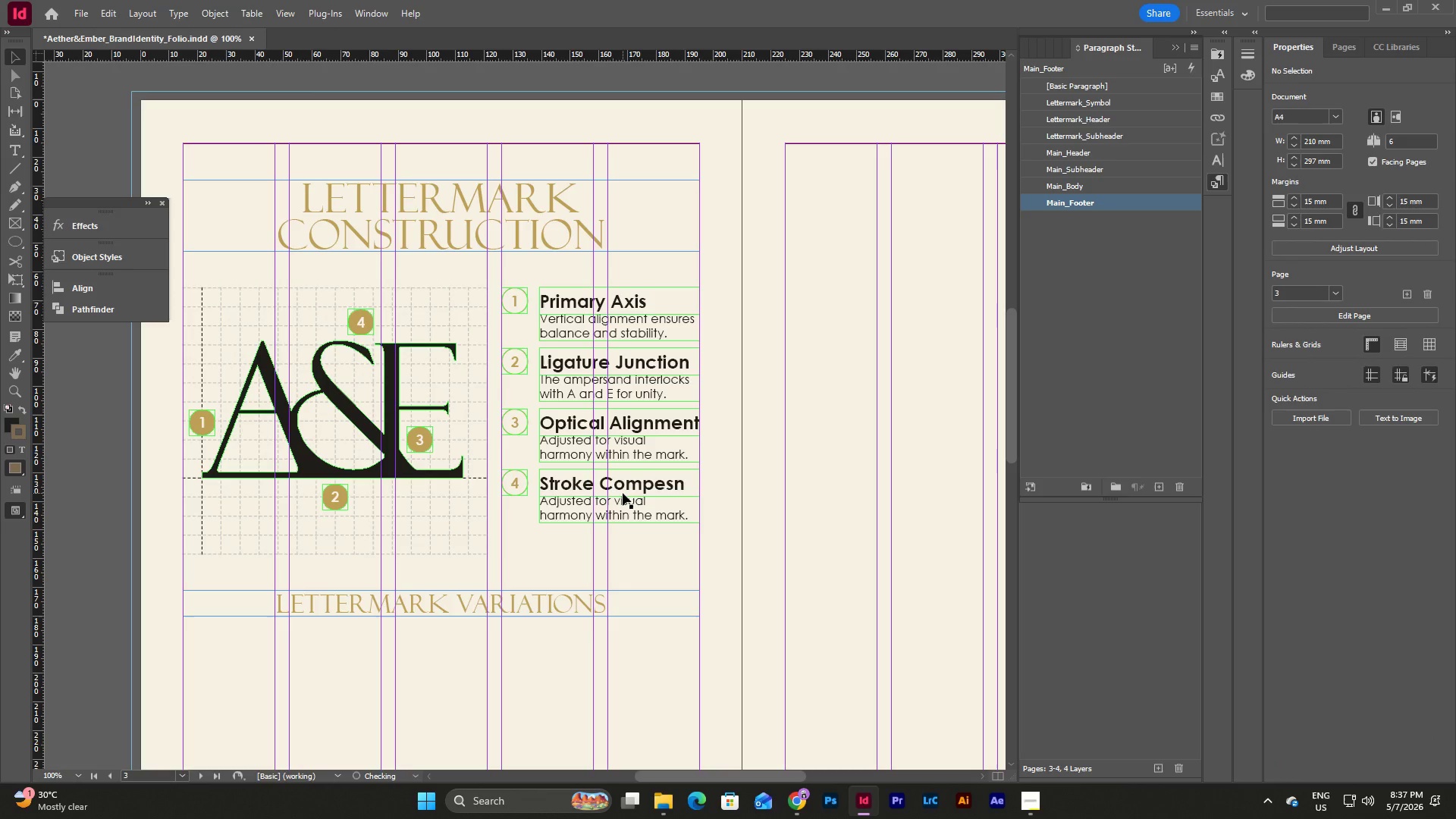 
key(Control+Z)
 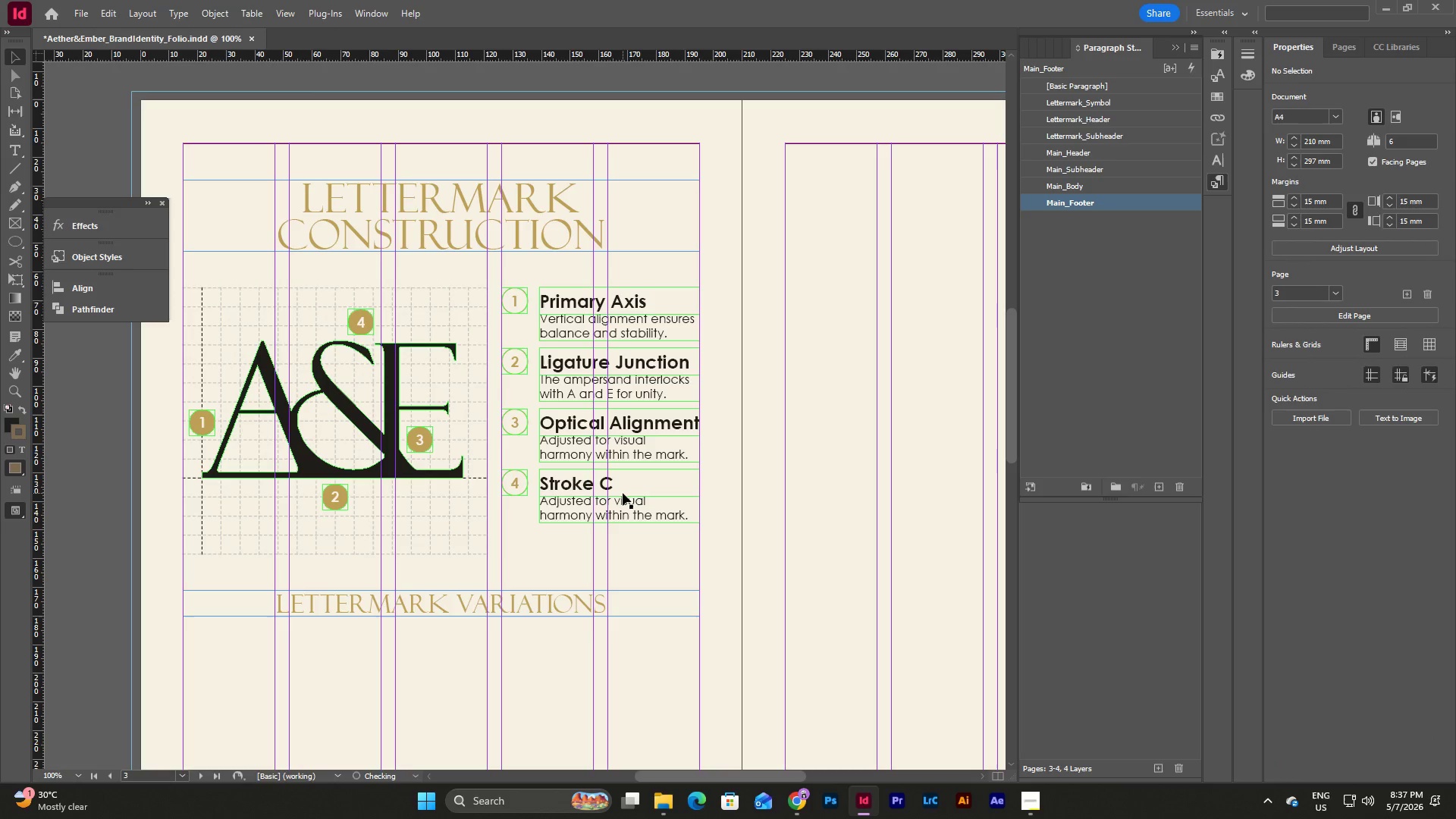 
key(Control+Z)
 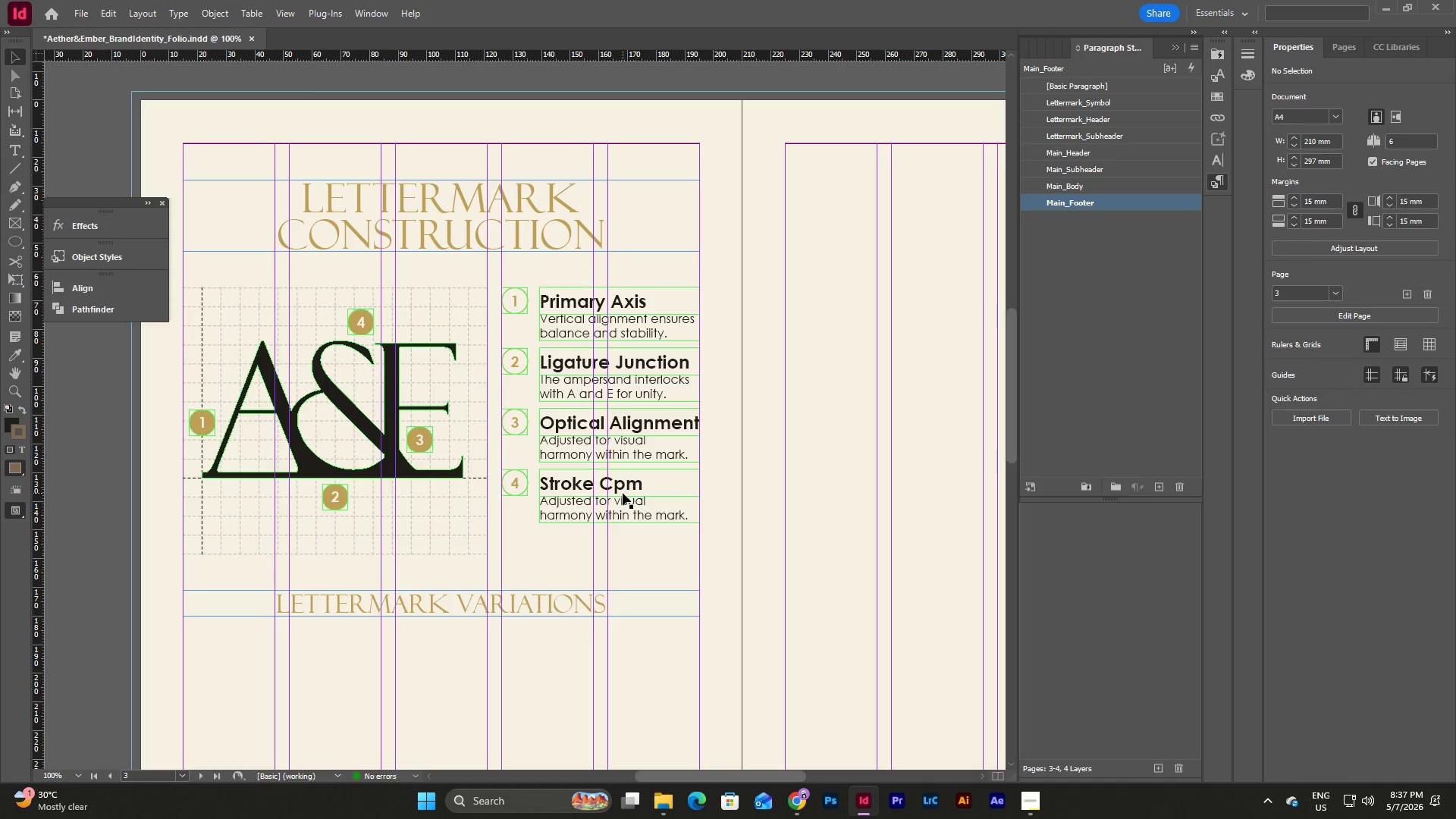 
key(Backspace)
 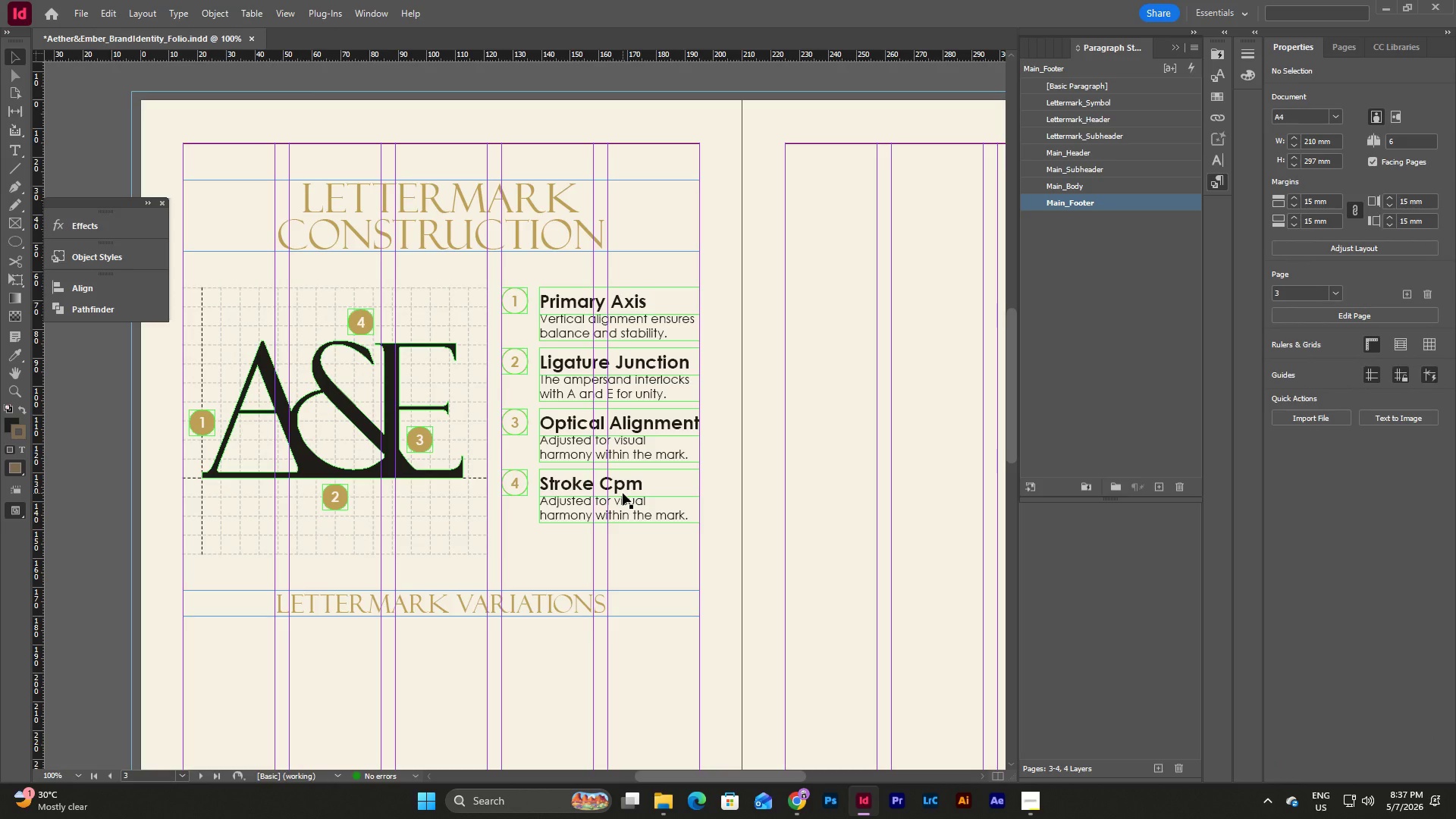 
key(Backspace)
 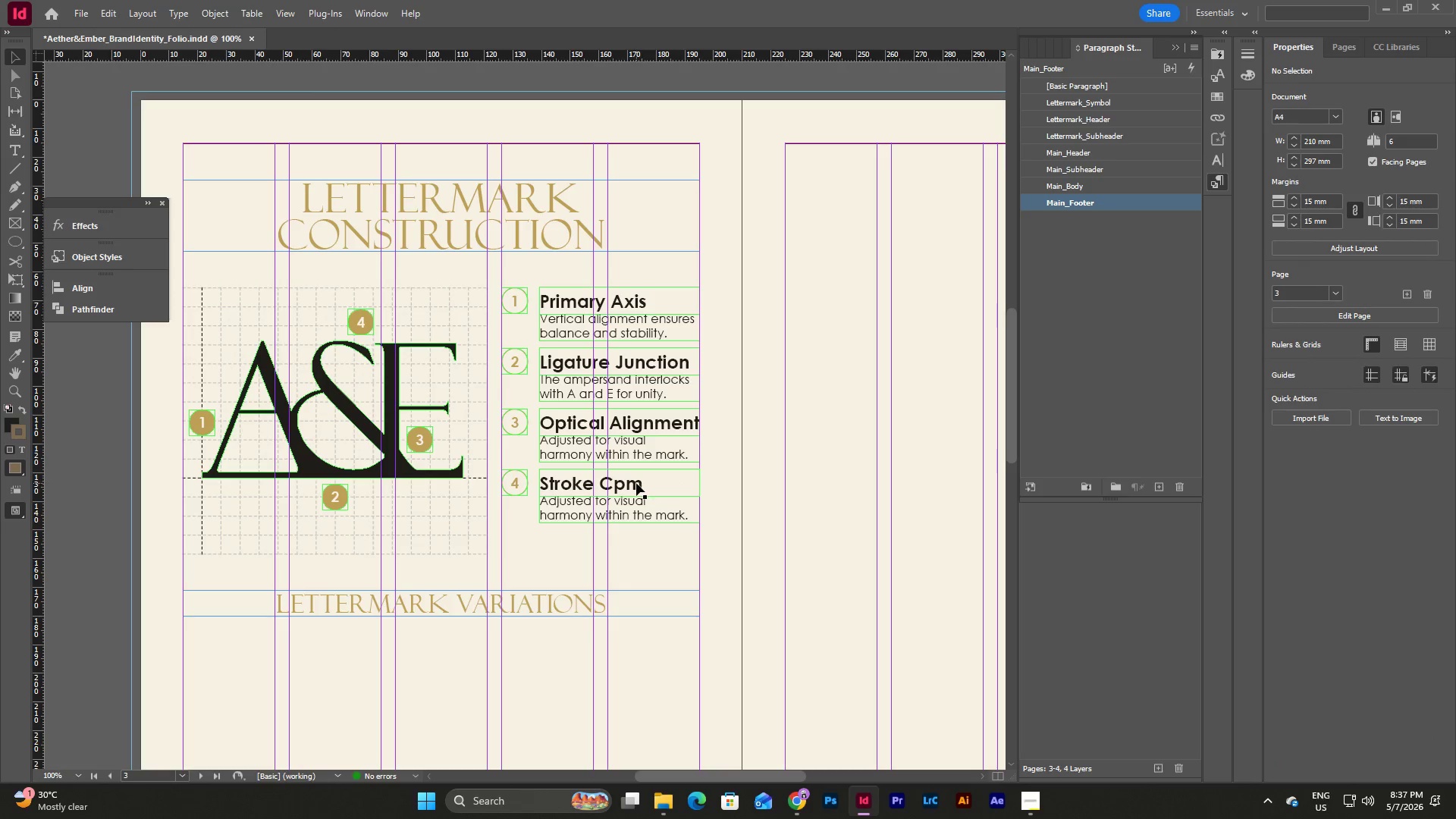 
left_click([654, 490])
 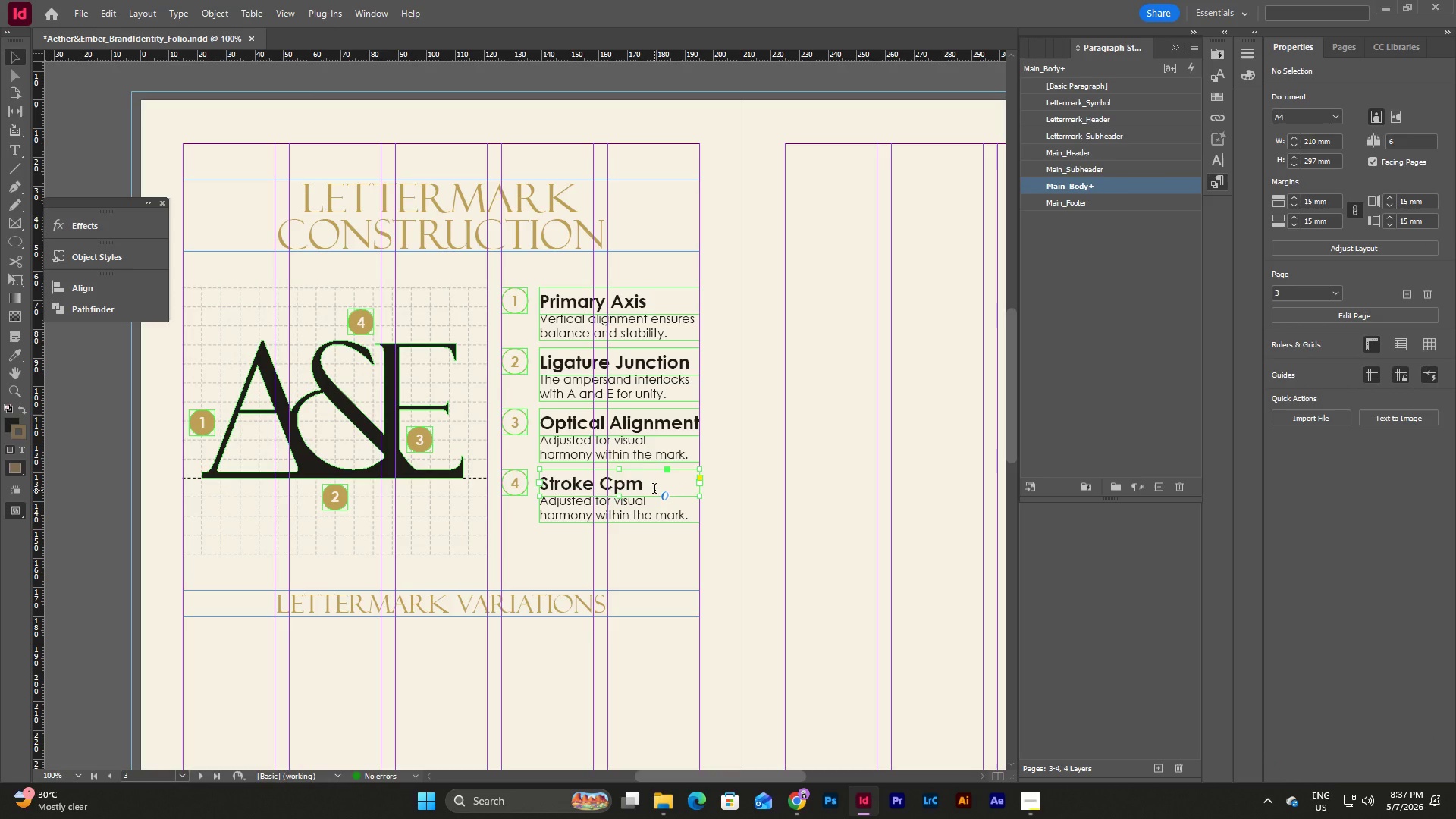 
left_click([654, 490])
 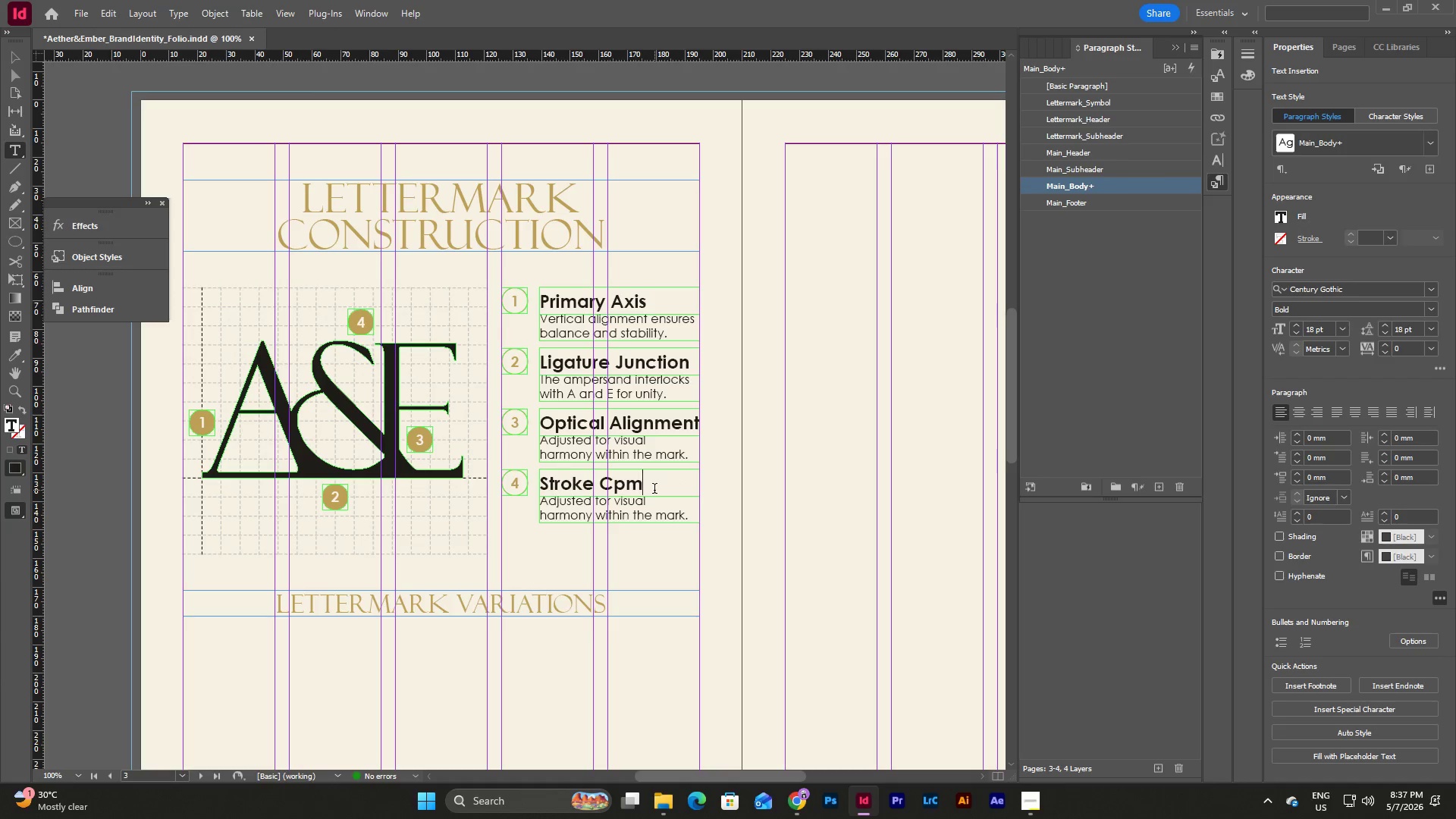 
key(Backspace)
key(Backspace)
type(larity)
 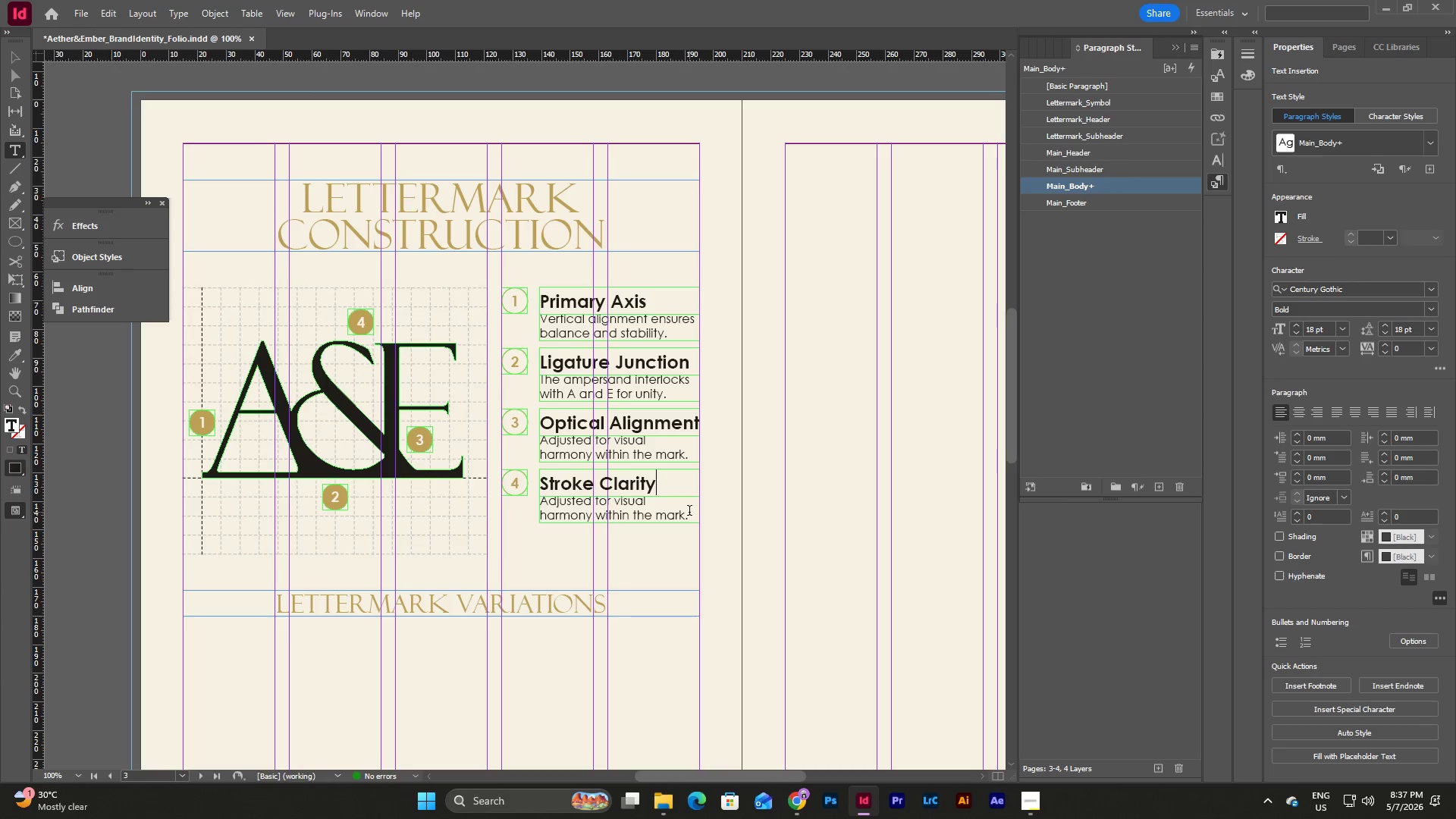 
left_click_drag(start_coordinate=[690, 518], to_coordinate=[503, 499])
 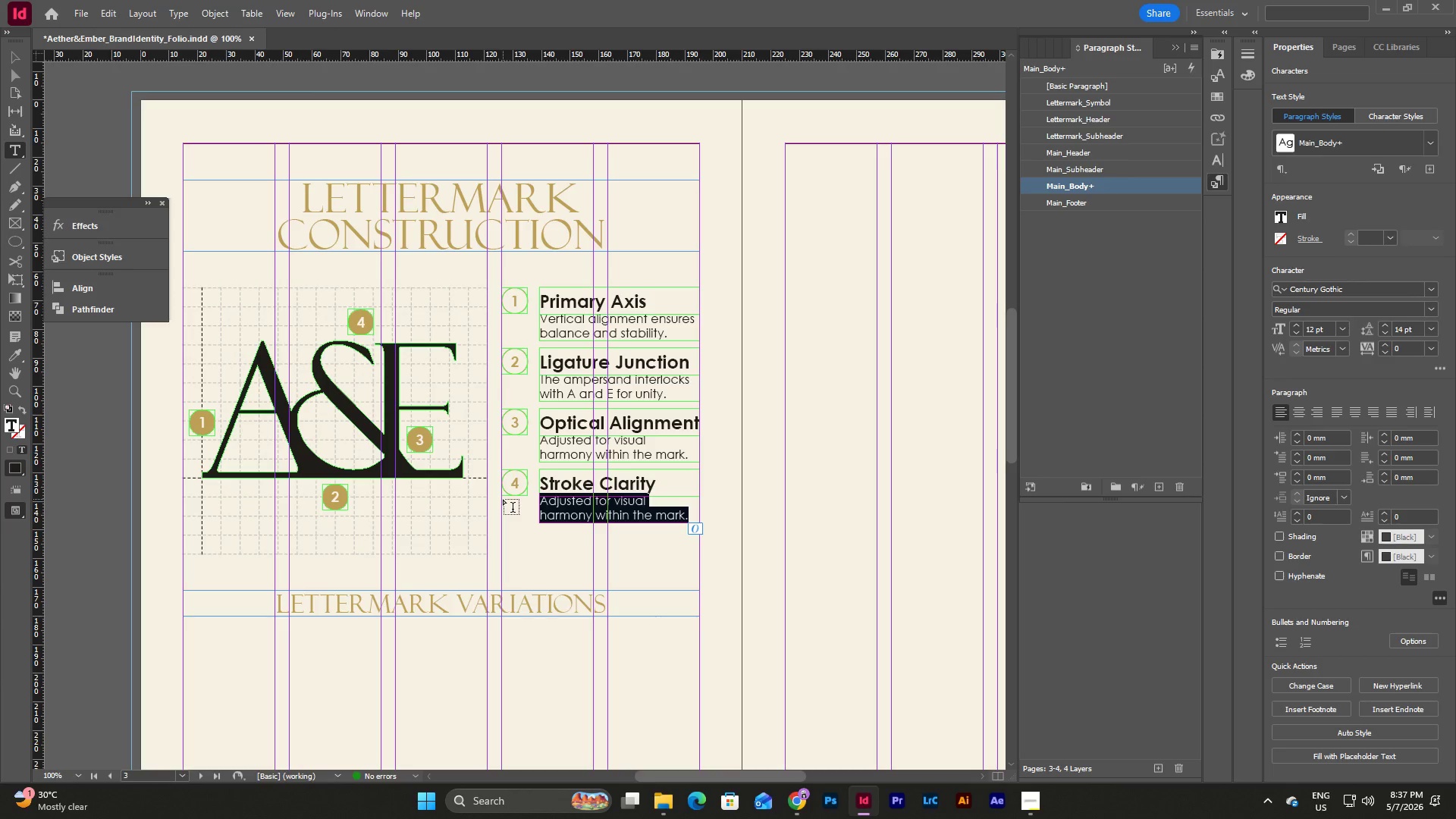 
type(Serif and stroke weights are optically balanced.)
key(Escape)
 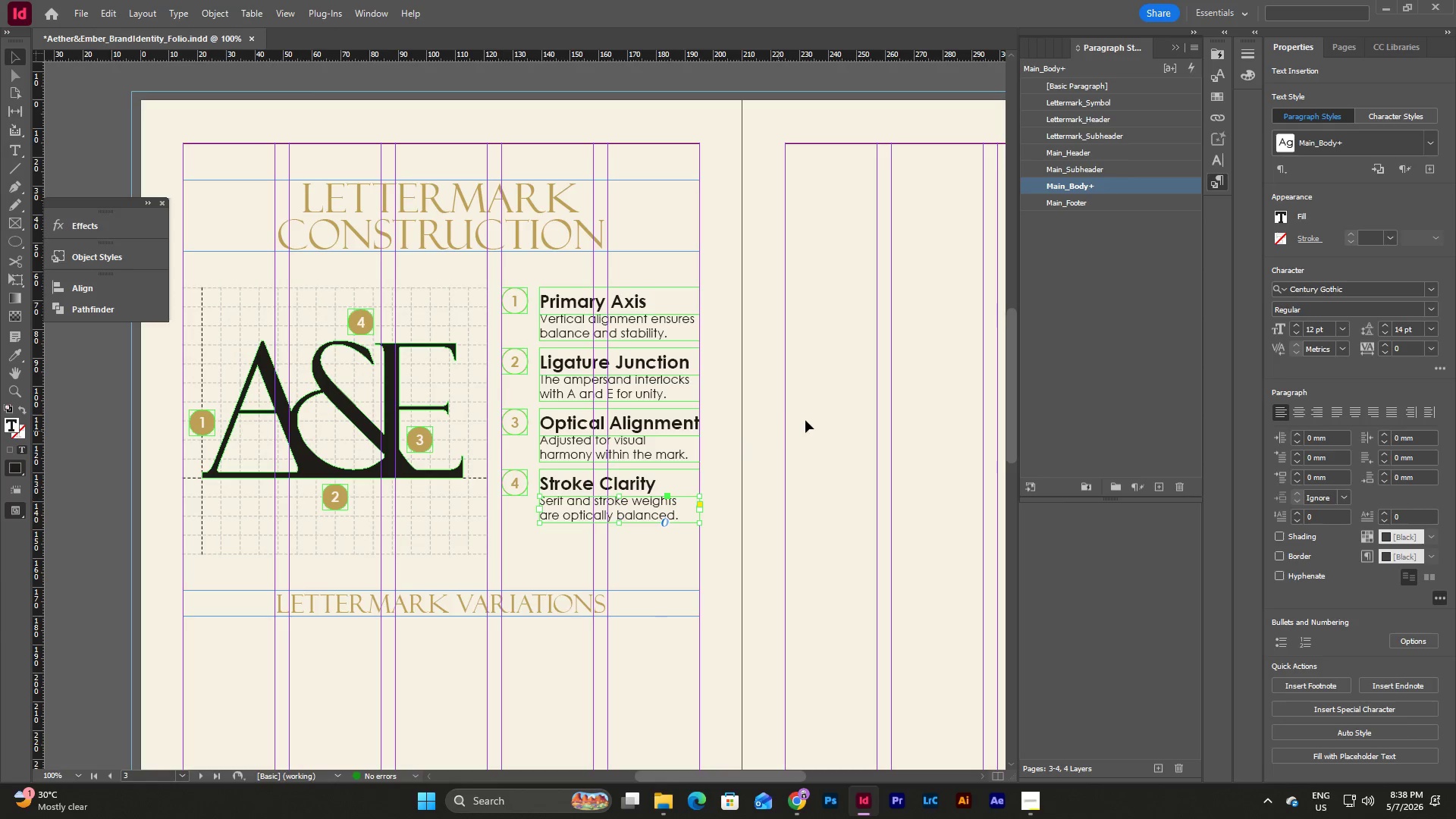 
left_click([805, 420])
 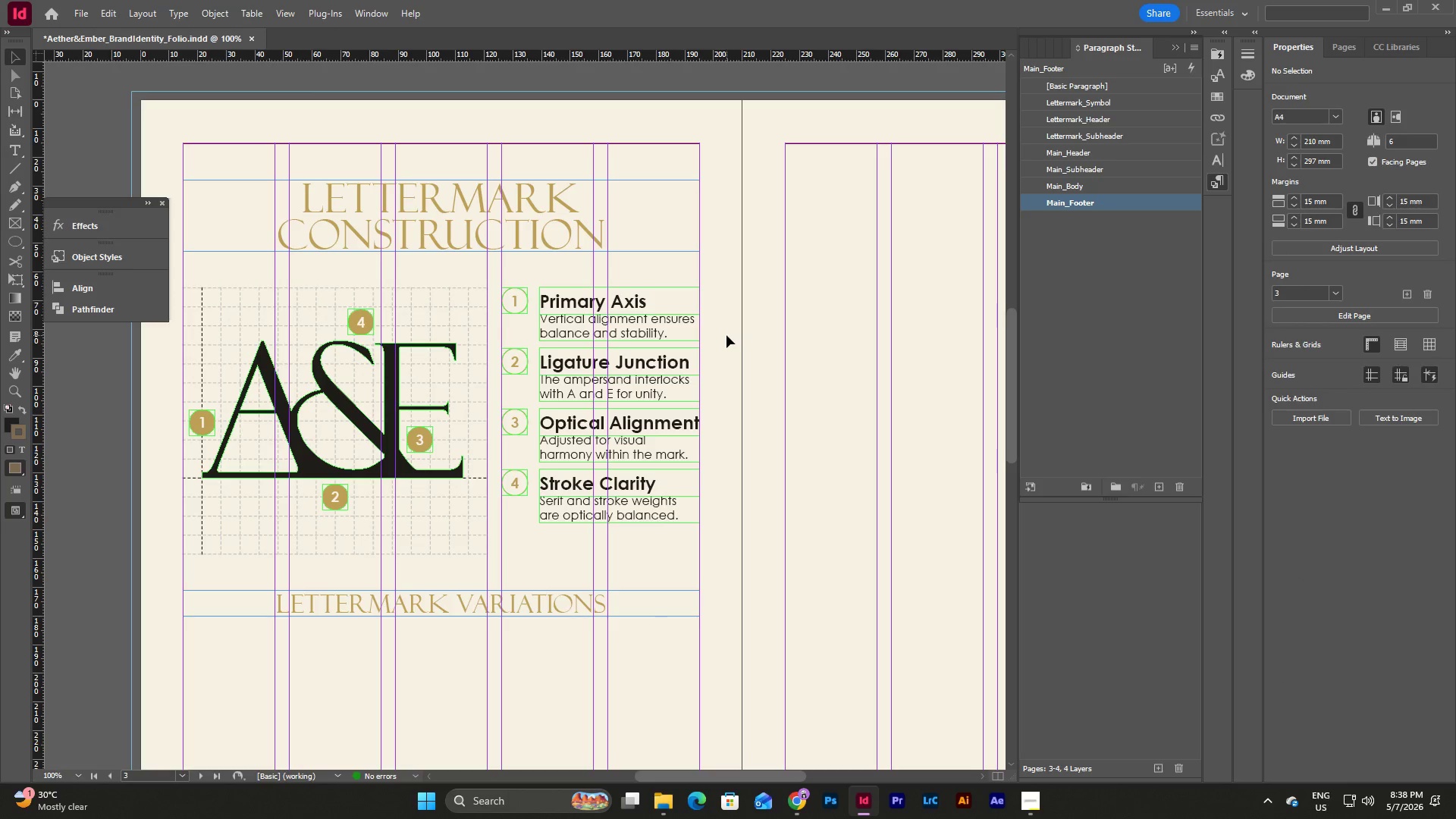 
left_click_drag(start_coordinate=[727, 339], to_coordinate=[516, 282])
 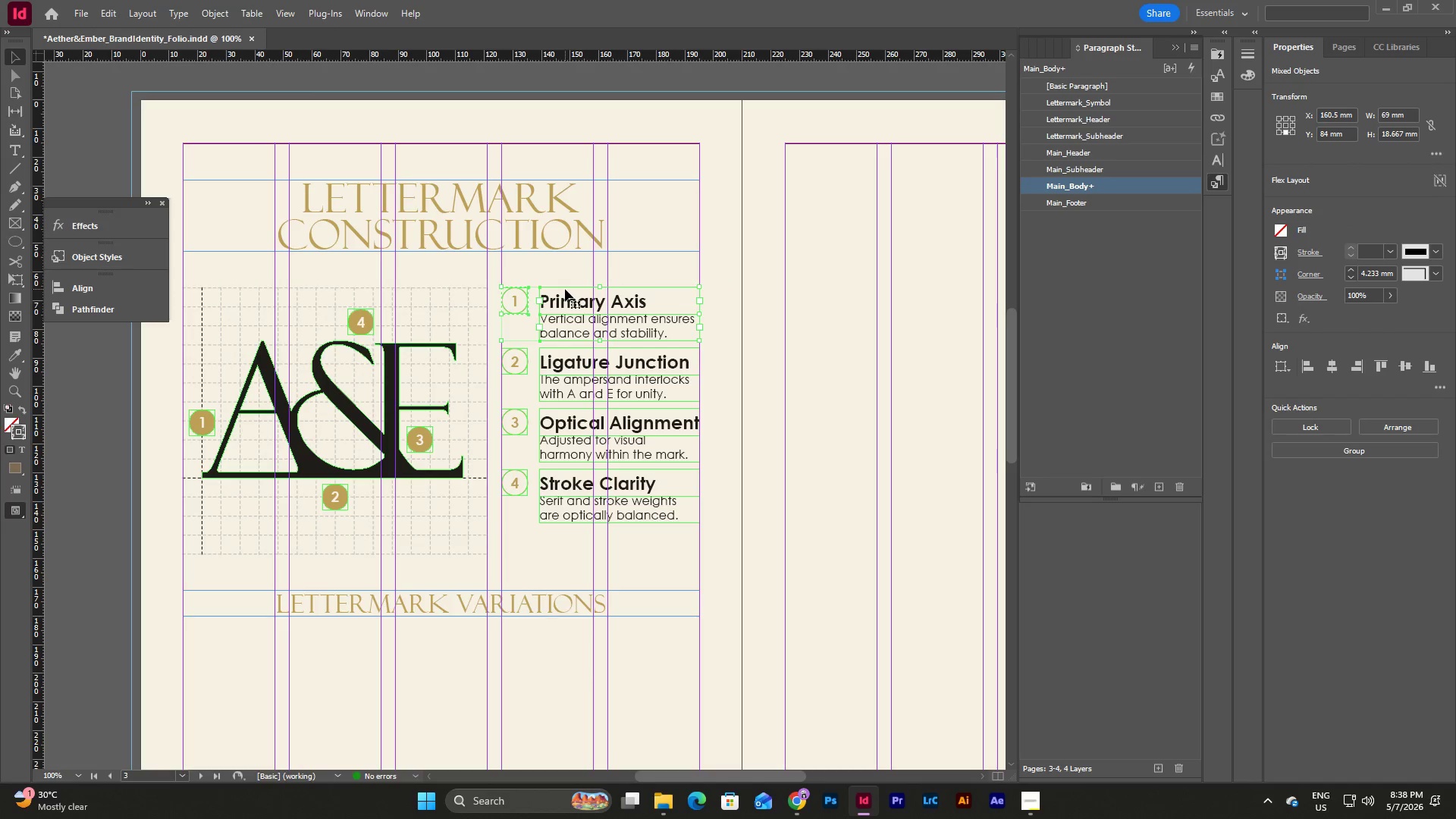 
right_click([570, 299])
 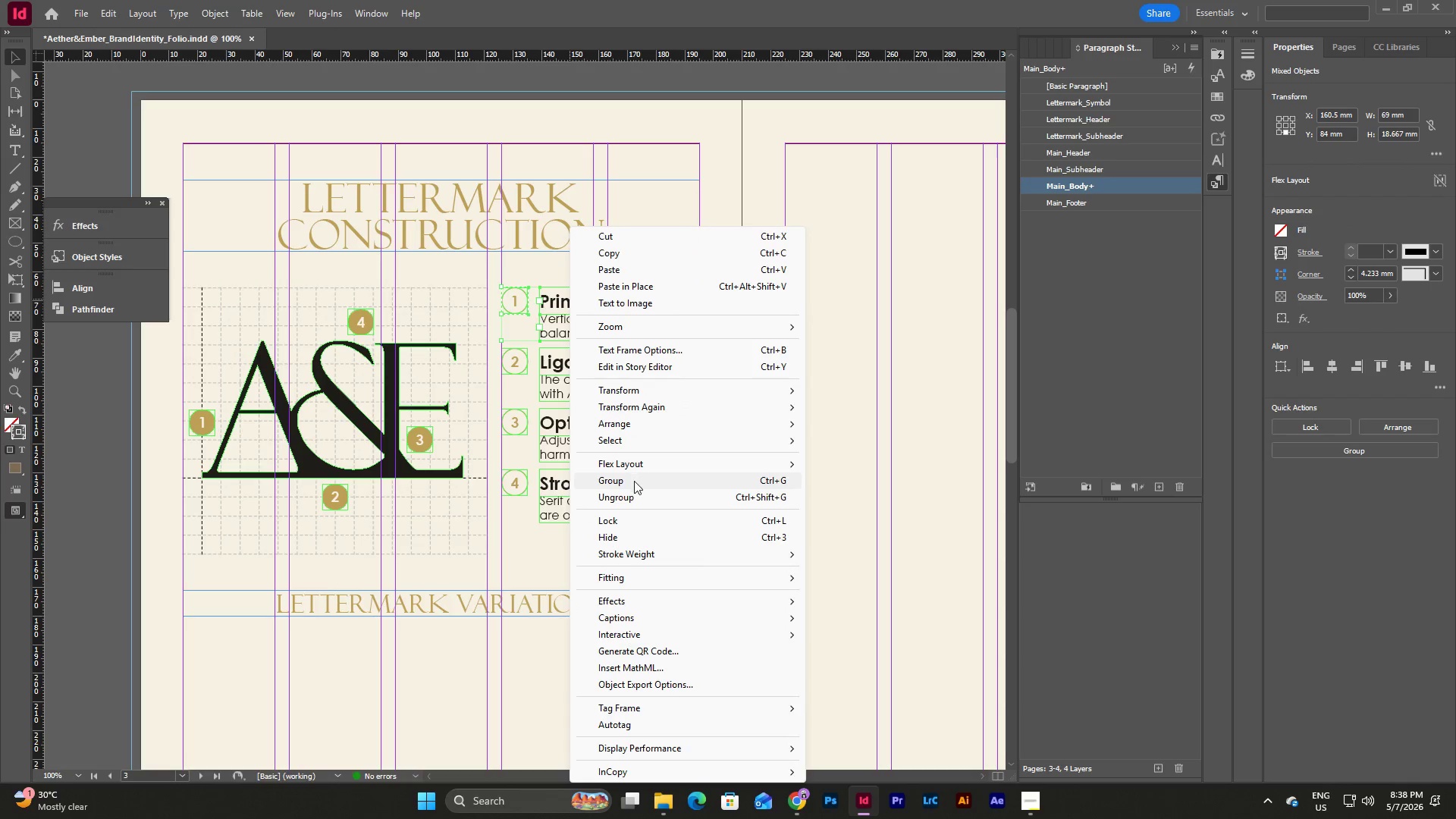 
left_click([634, 481])
 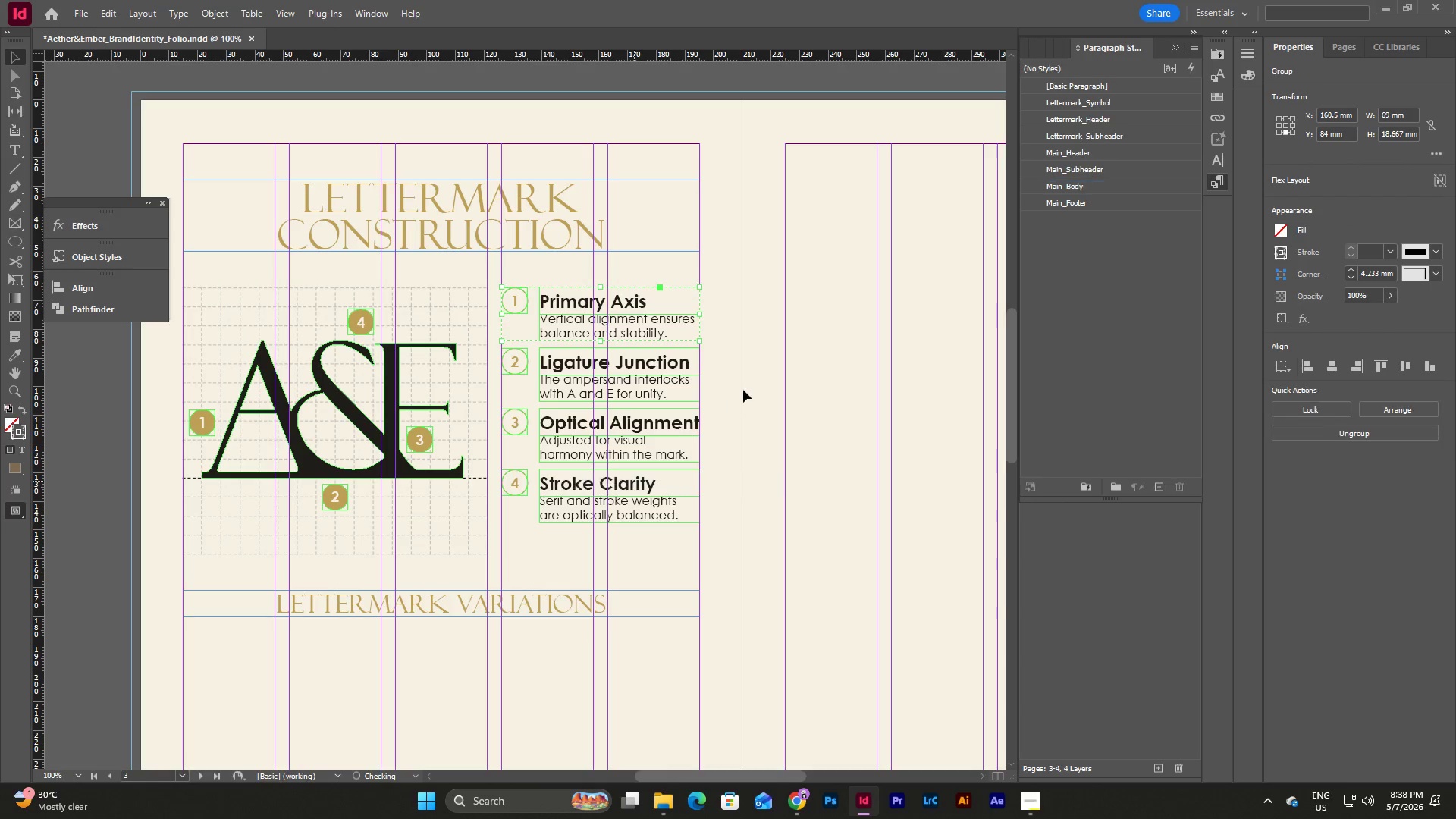 
left_click([745, 387])
 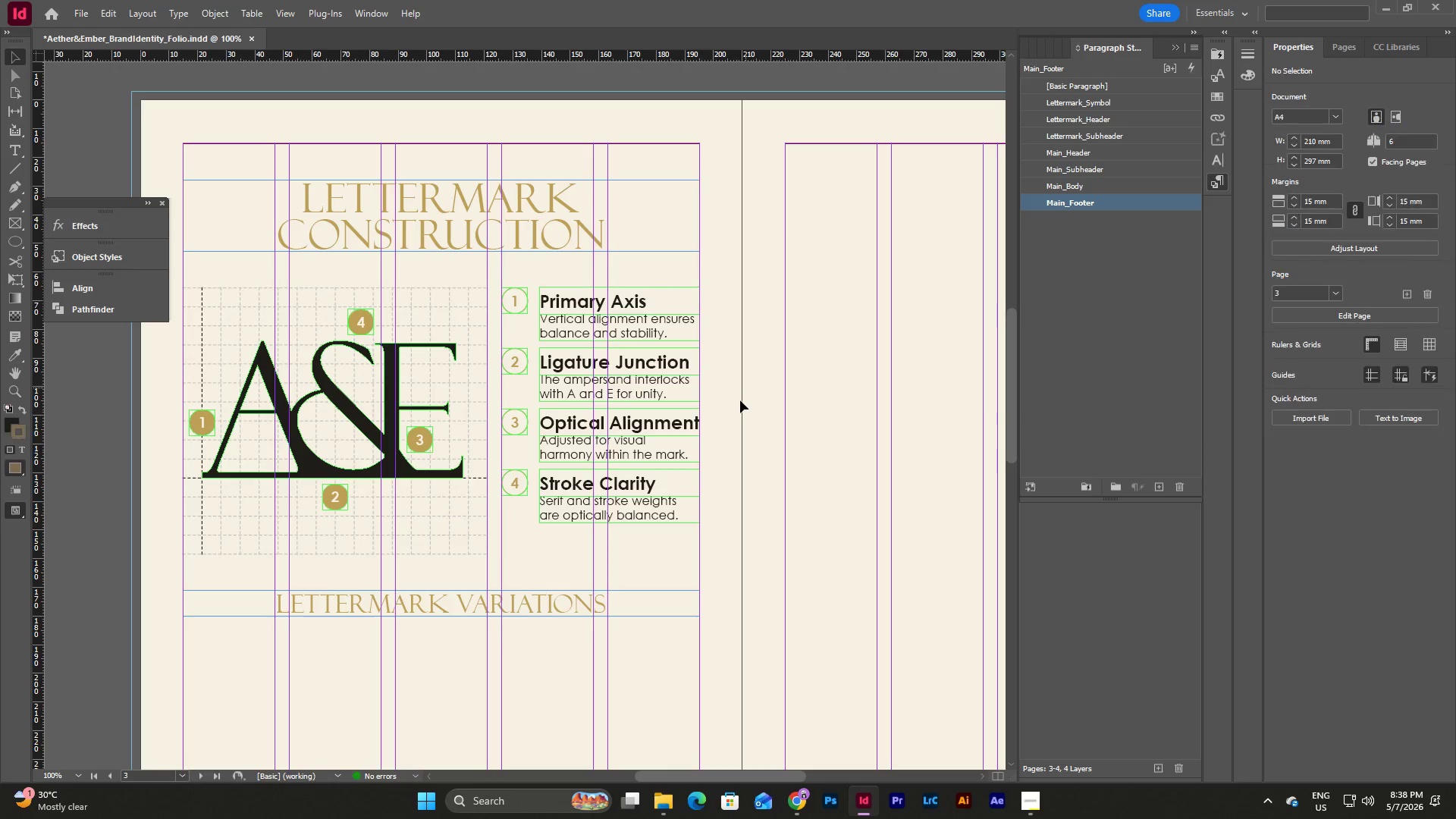 
left_click_drag(start_coordinate=[740, 401], to_coordinate=[513, 354])
 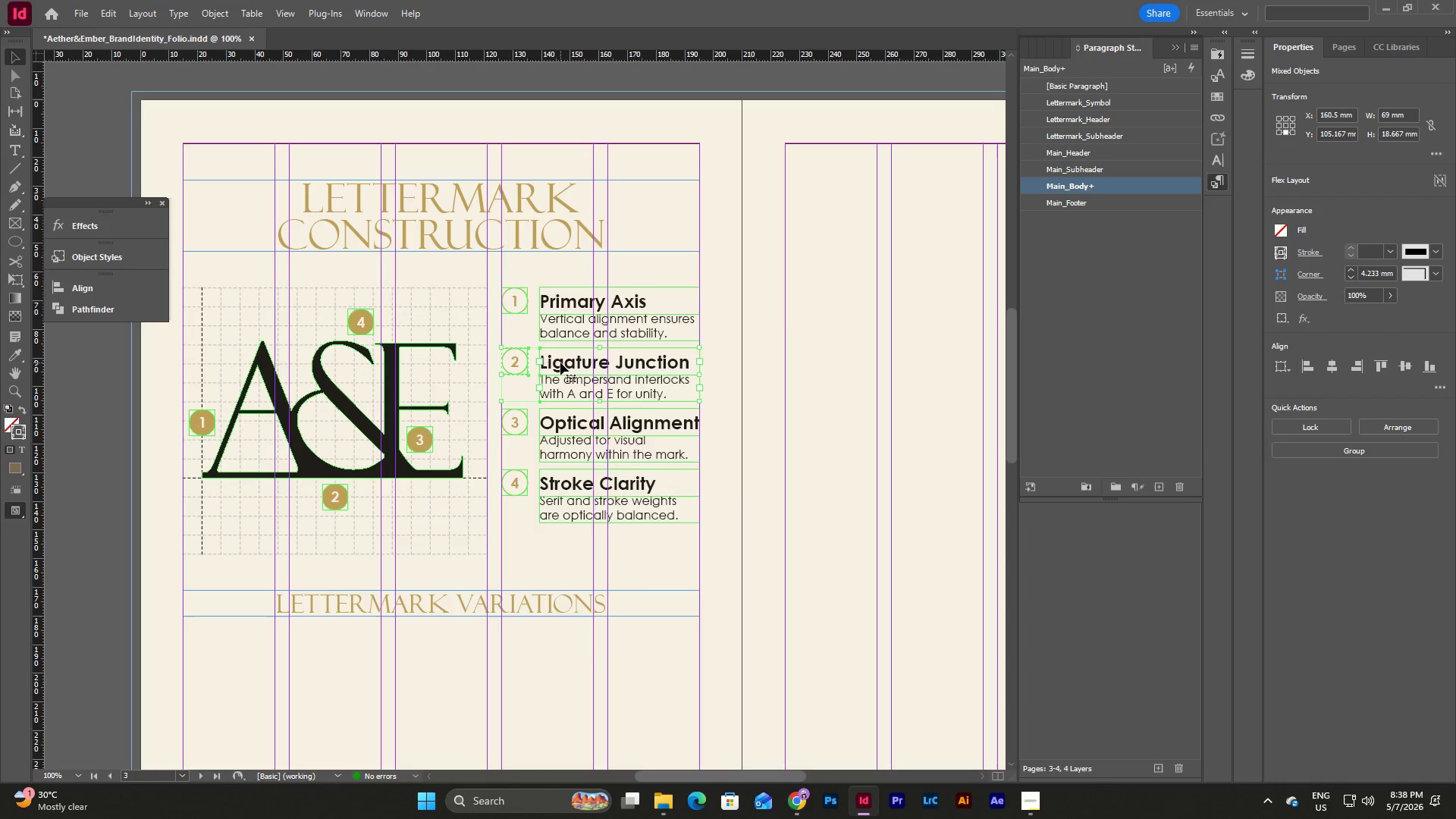 
right_click([560, 362])
 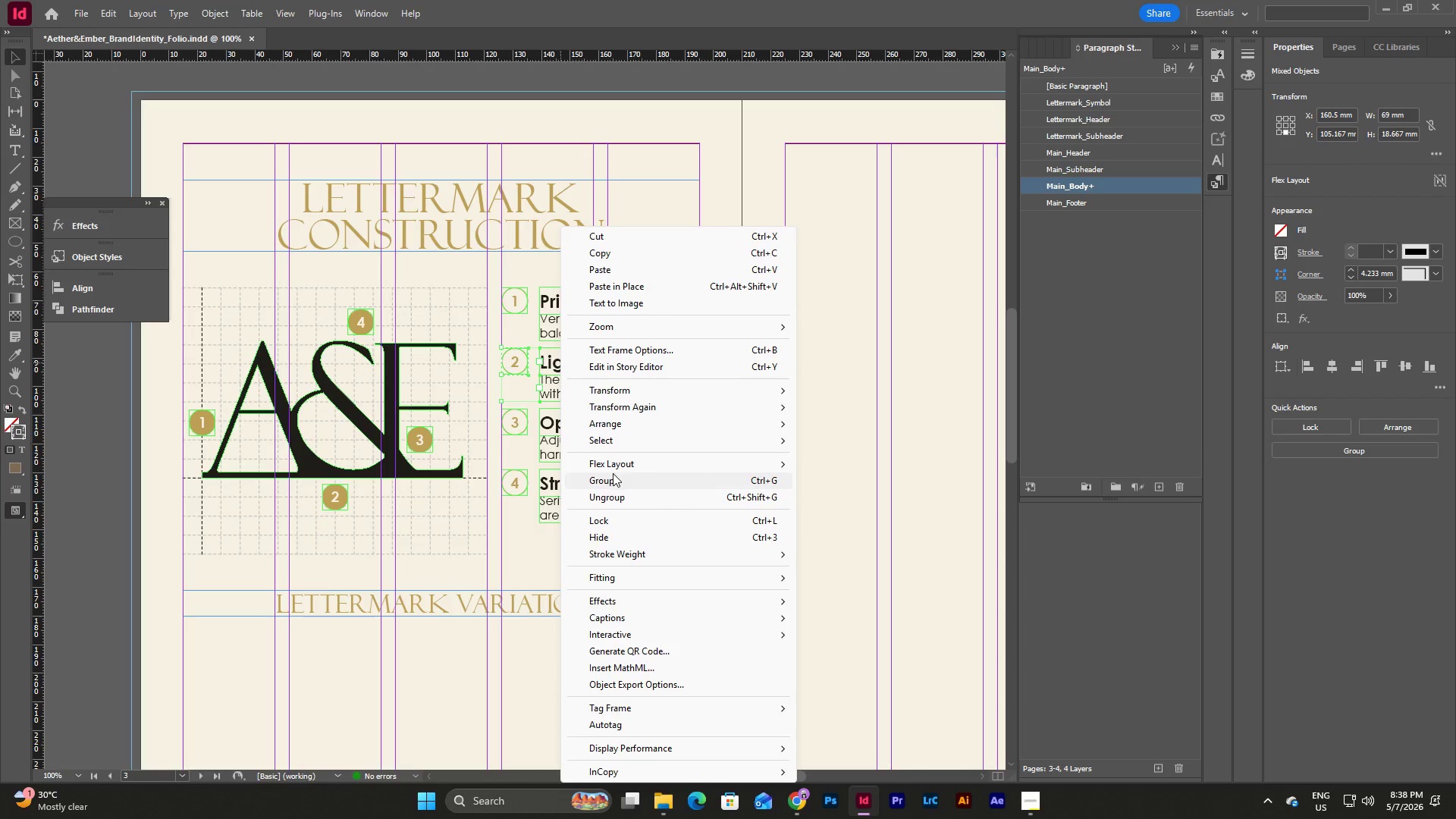 
left_click([613, 479])
 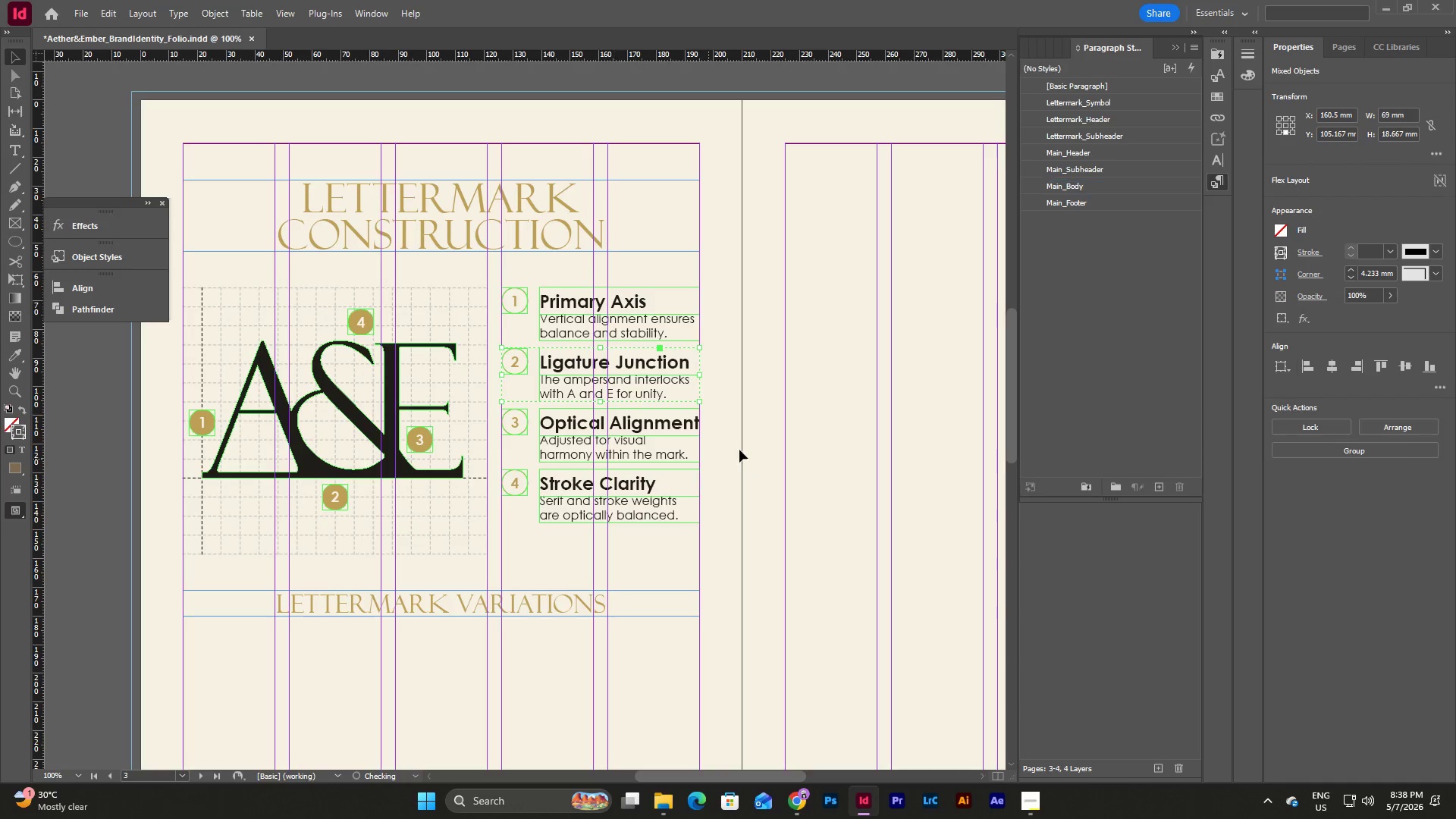 
left_click([741, 449])
 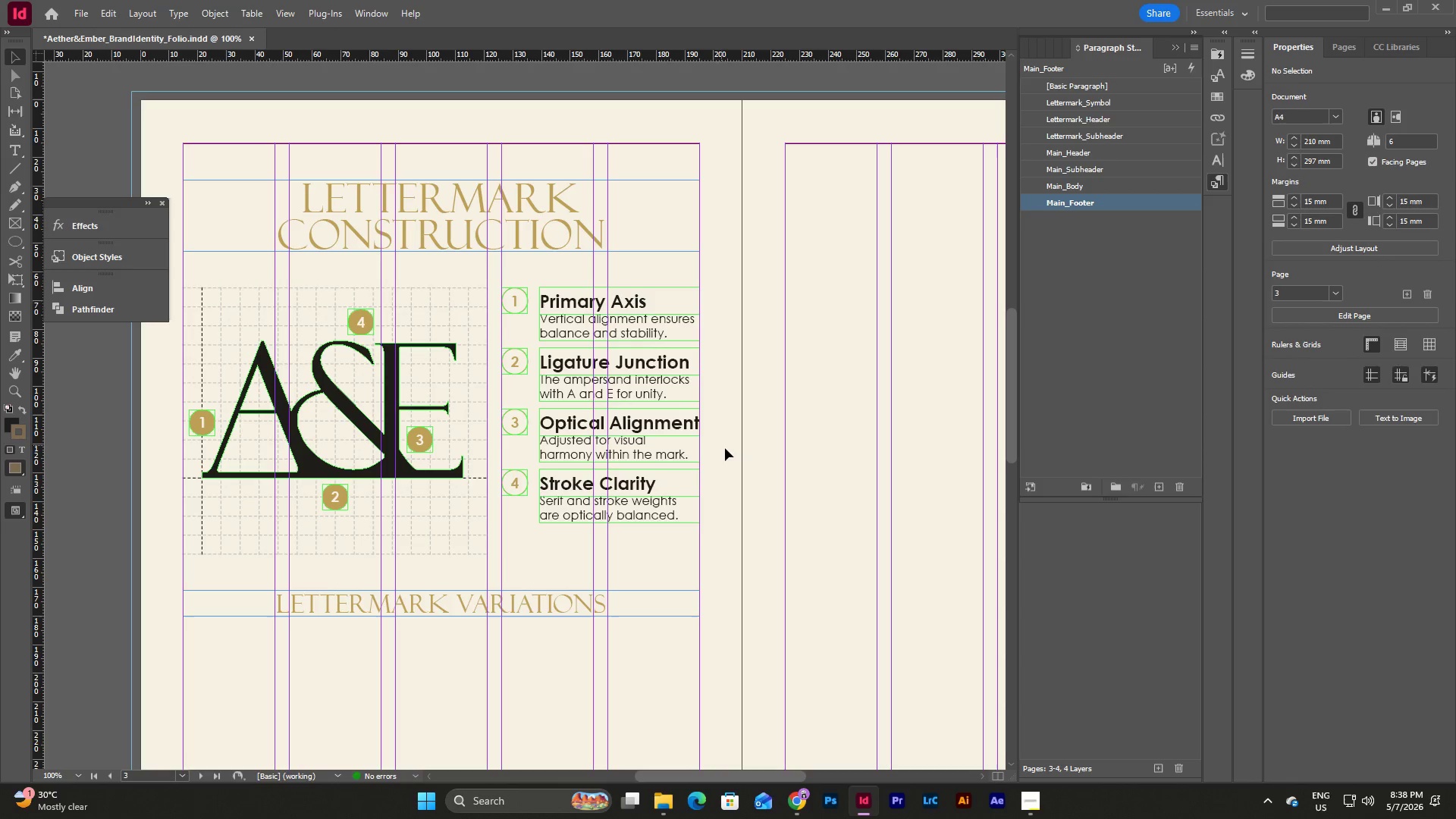 
left_click_drag(start_coordinate=[726, 450], to_coordinate=[505, 413])
 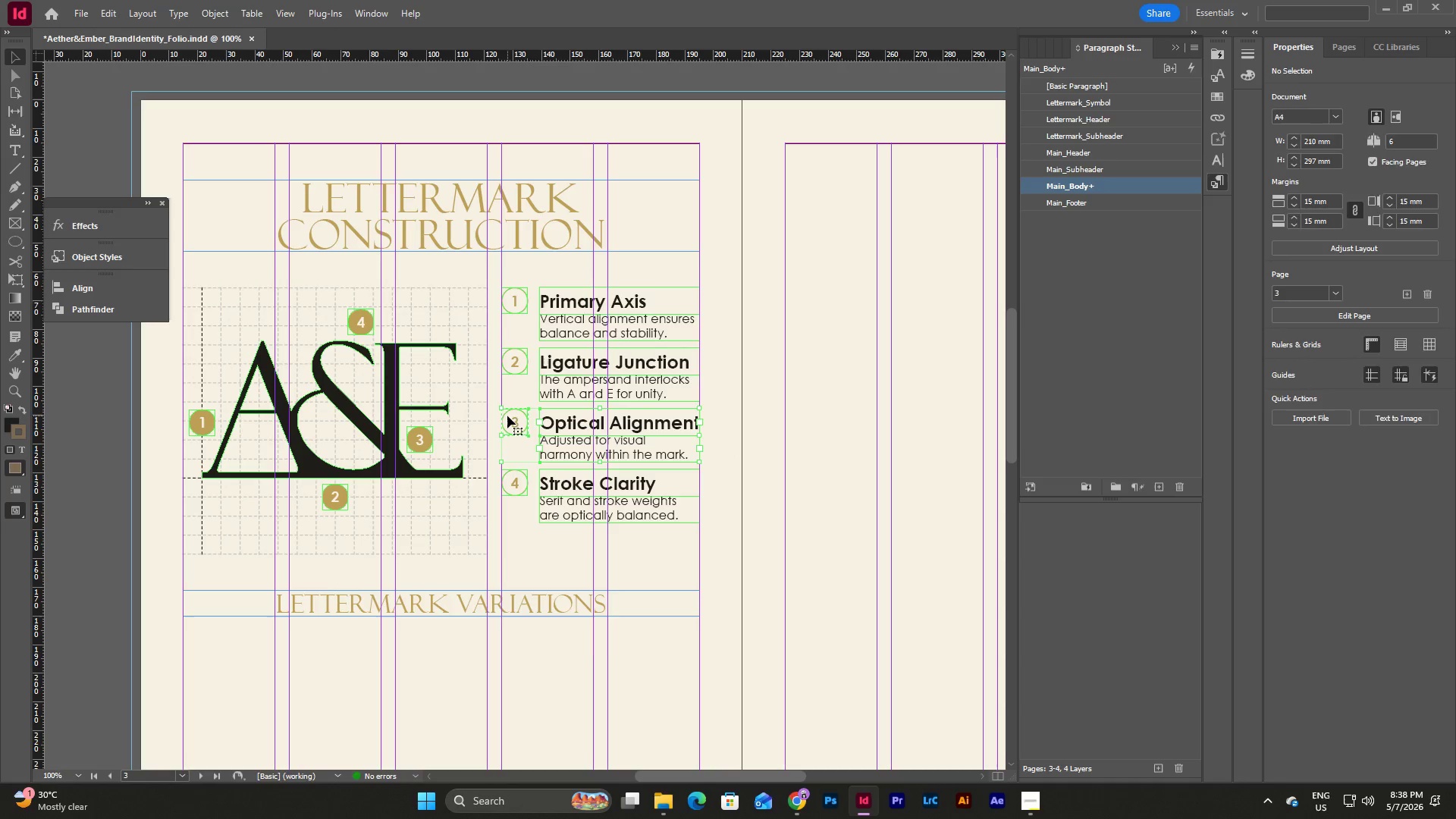 
right_click([507, 416])
 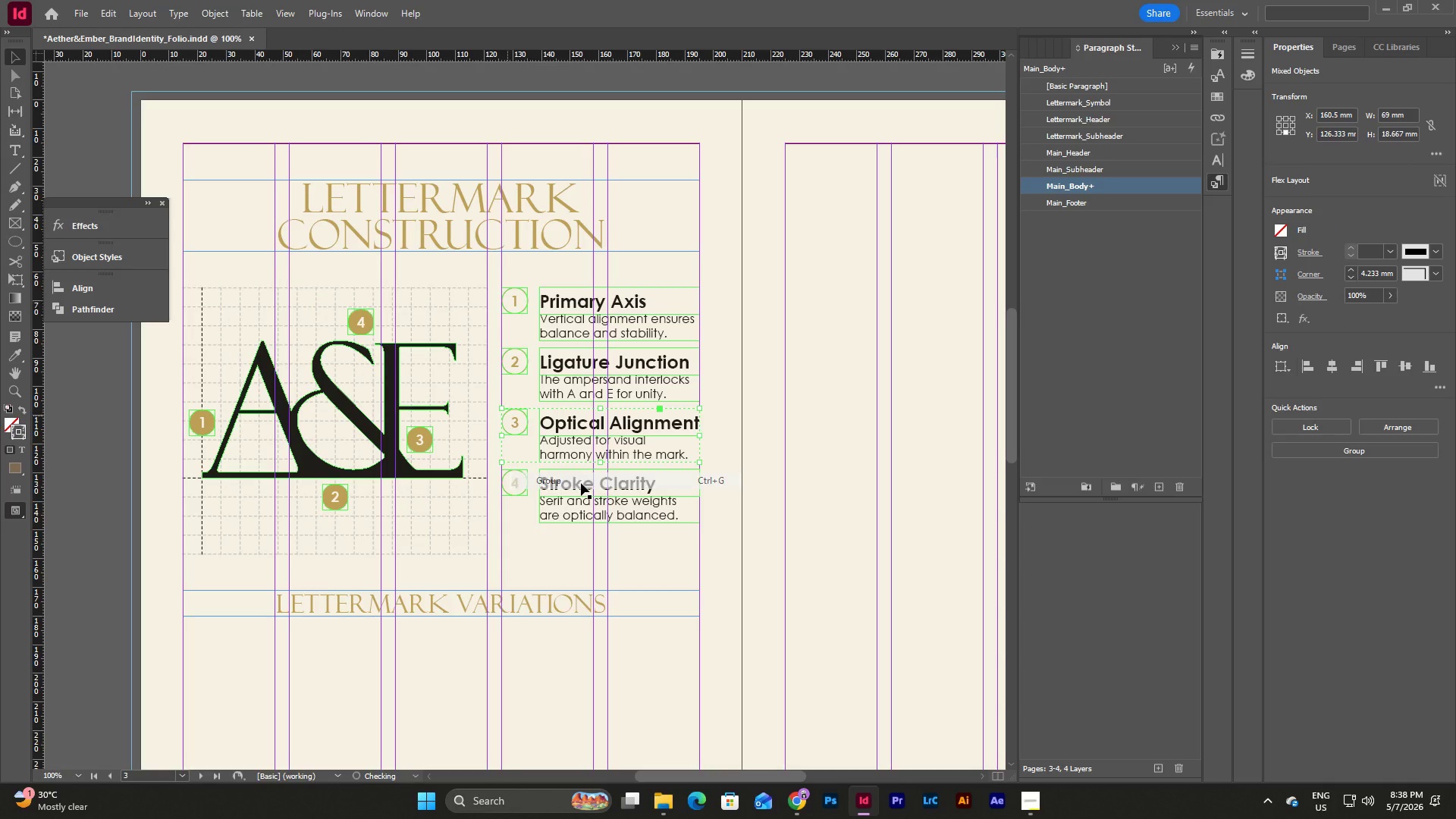 
double_click([730, 478])
 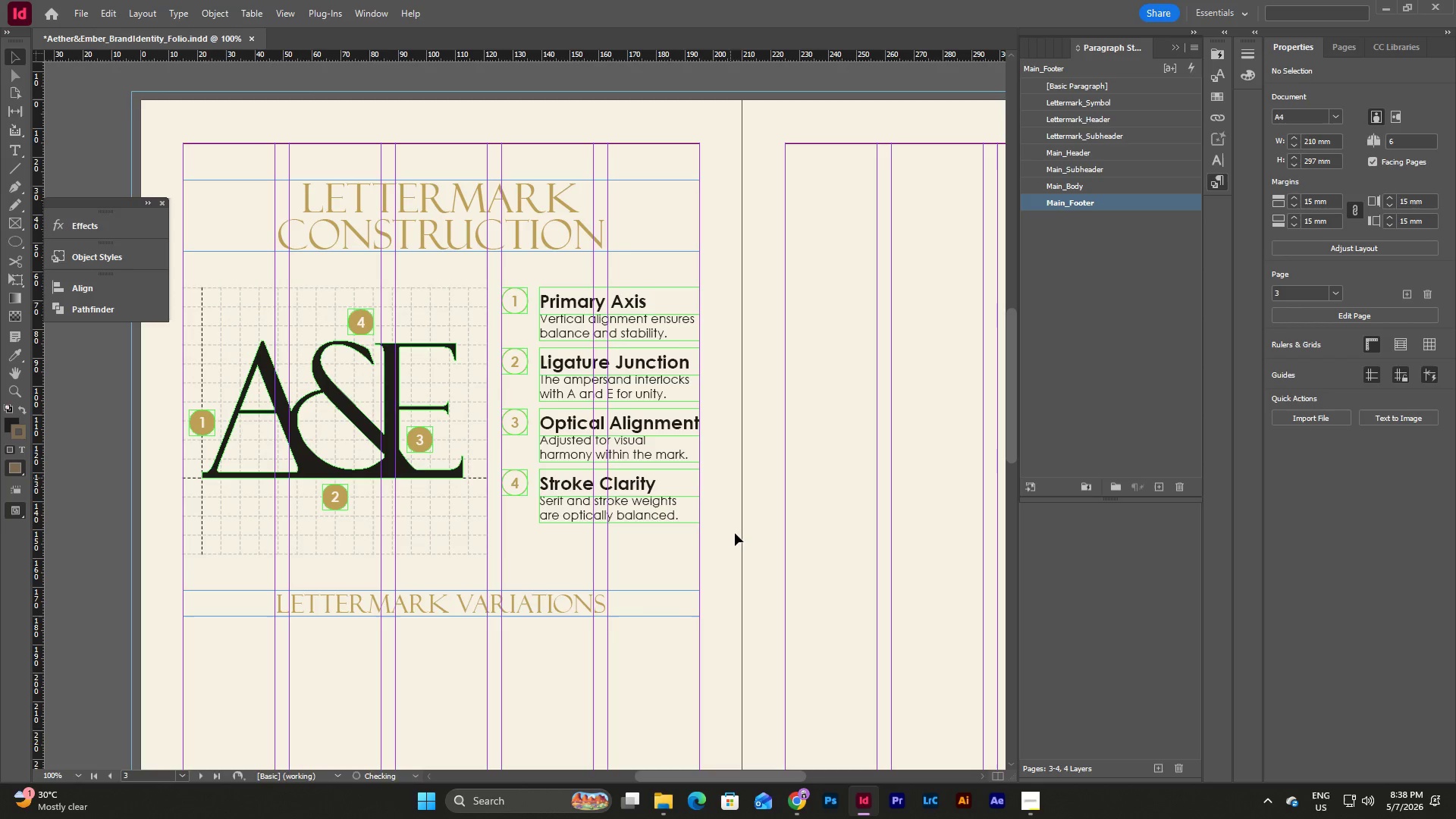 
left_click_drag(start_coordinate=[735, 534], to_coordinate=[513, 479])
 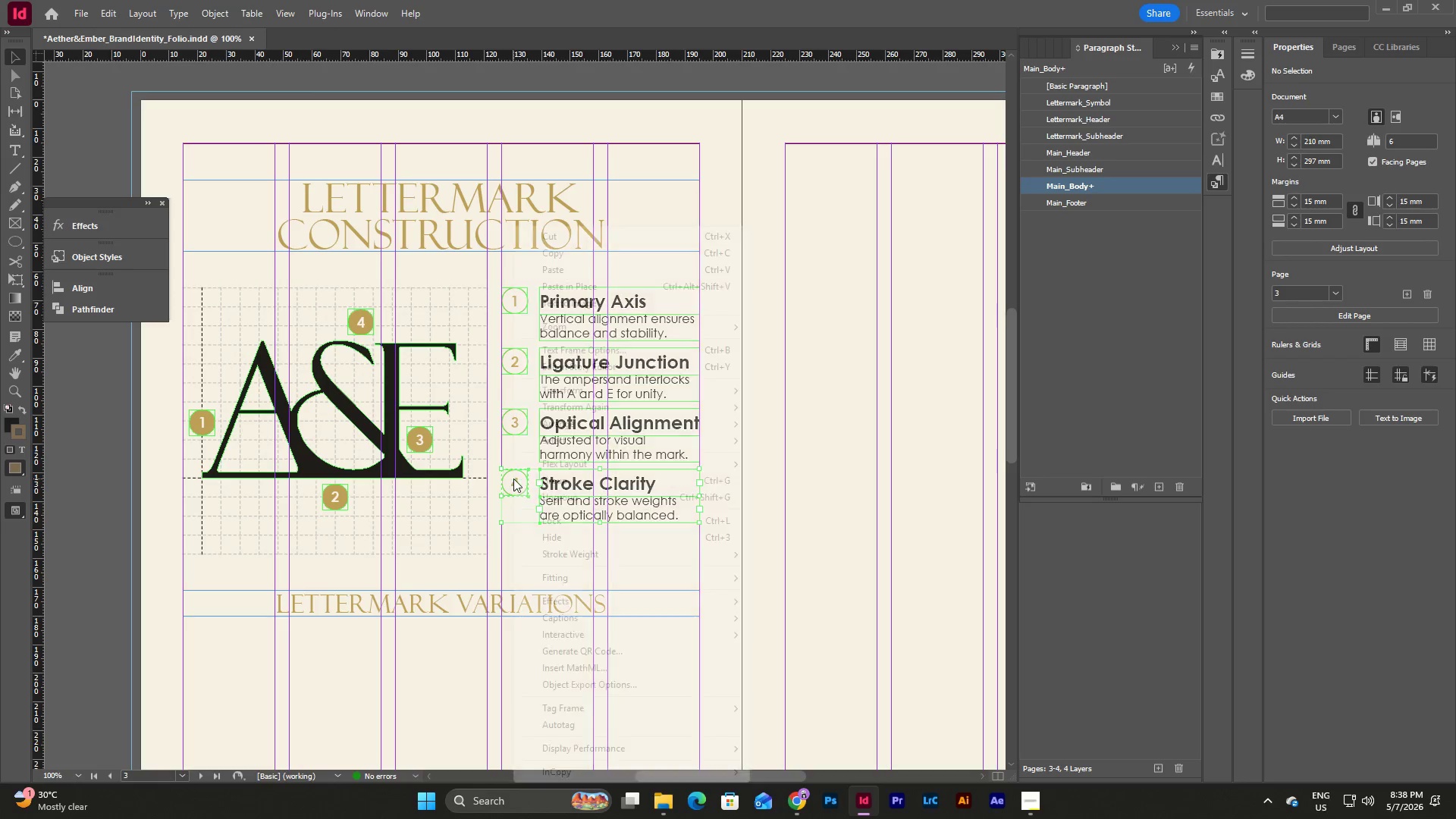 
right_click([513, 479])
 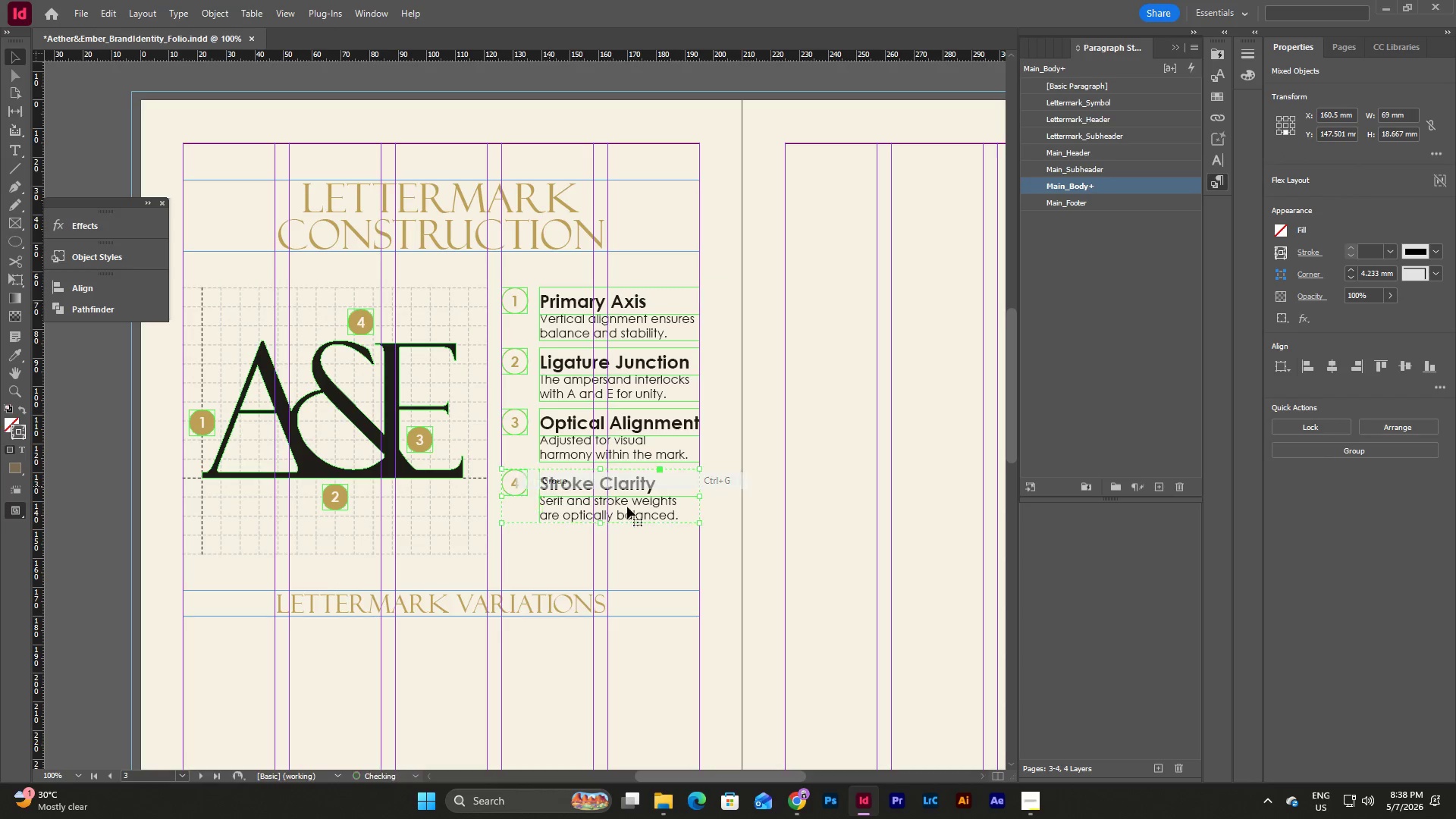 
double_click([744, 527])
 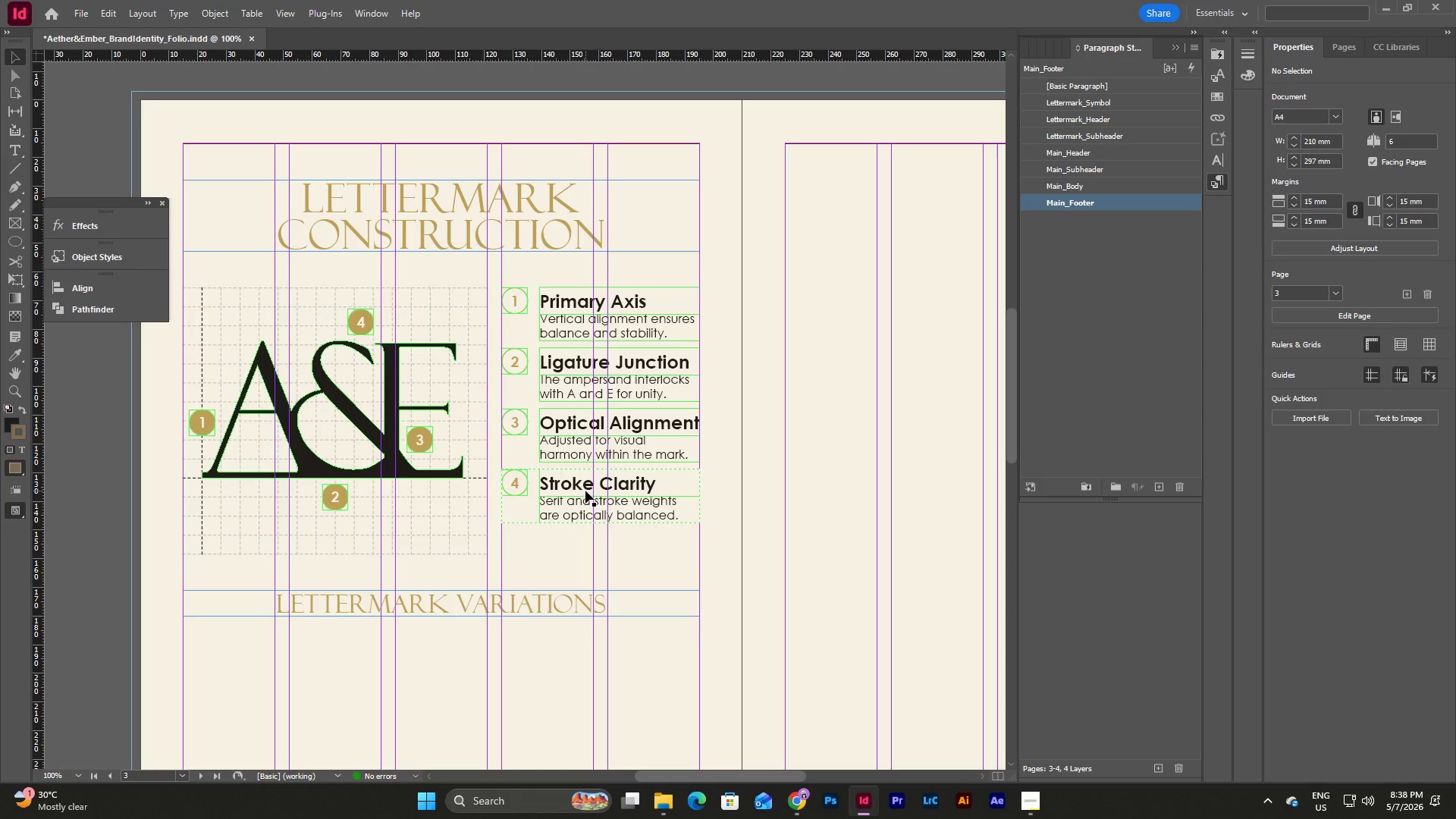 
left_click_drag(start_coordinate=[585, 491], to_coordinate=[588, 522])
 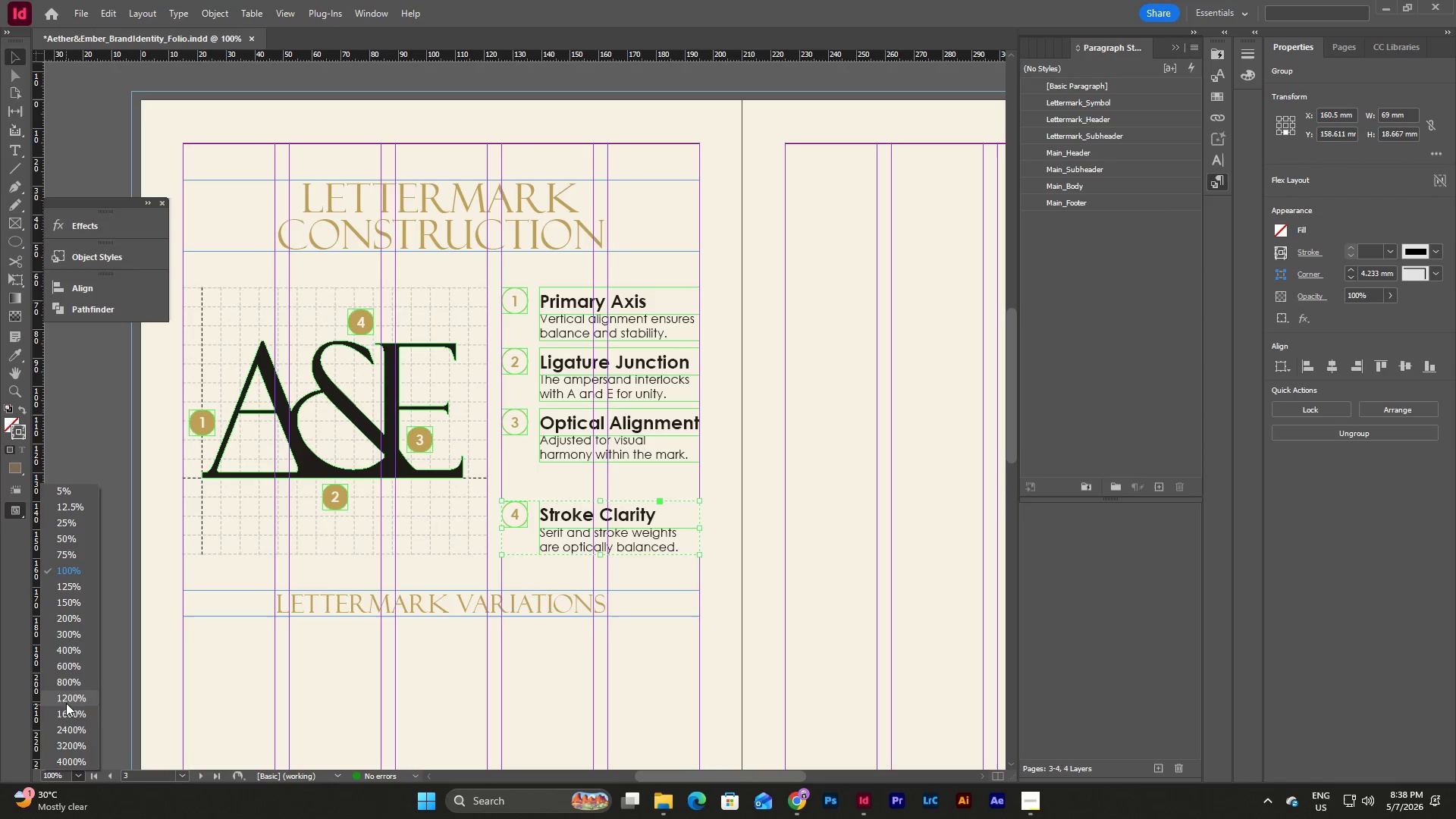 
left_click([63, 635])
 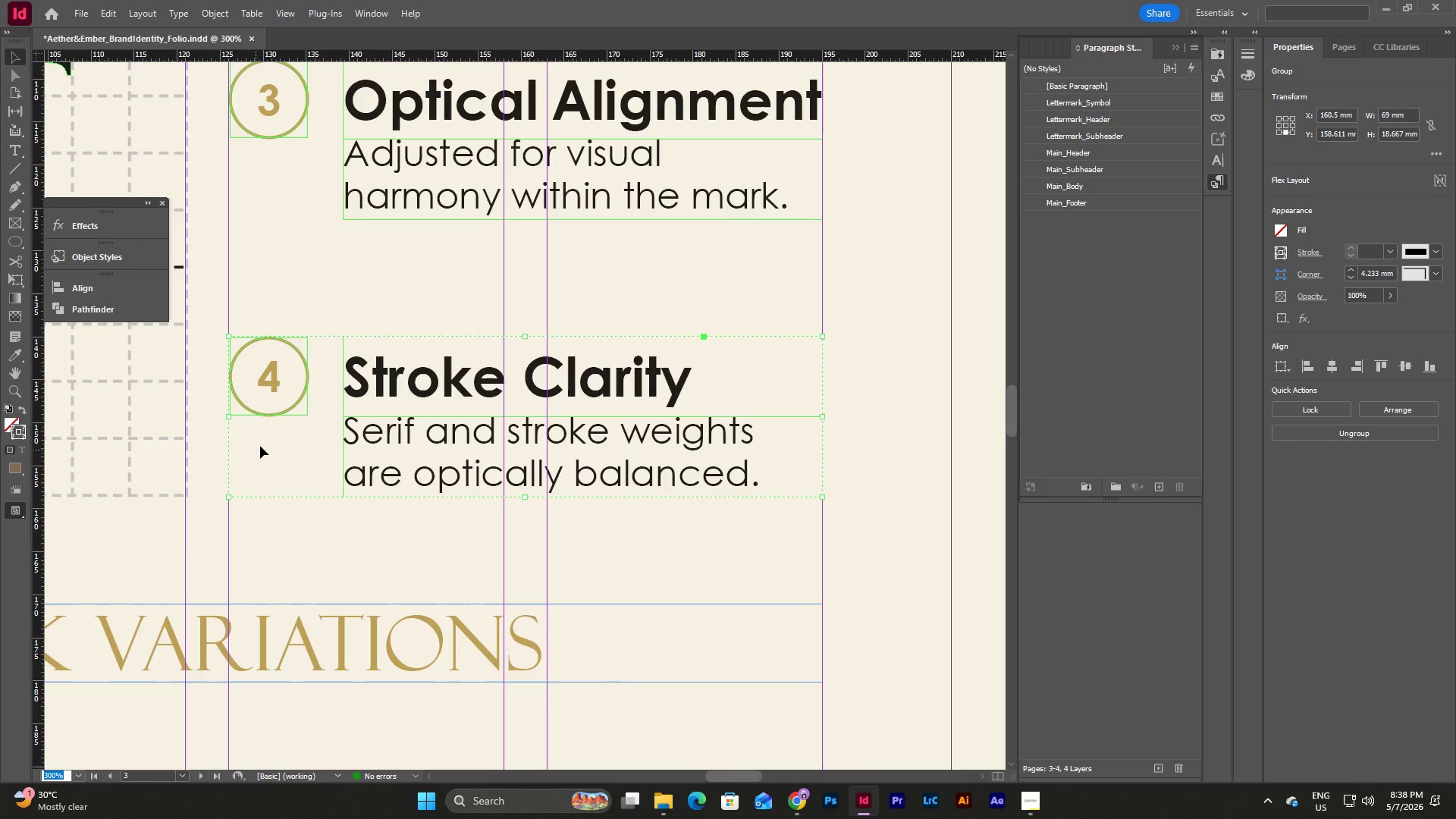 
left_click_drag(start_coordinate=[395, 447], to_coordinate=[351, 447])
 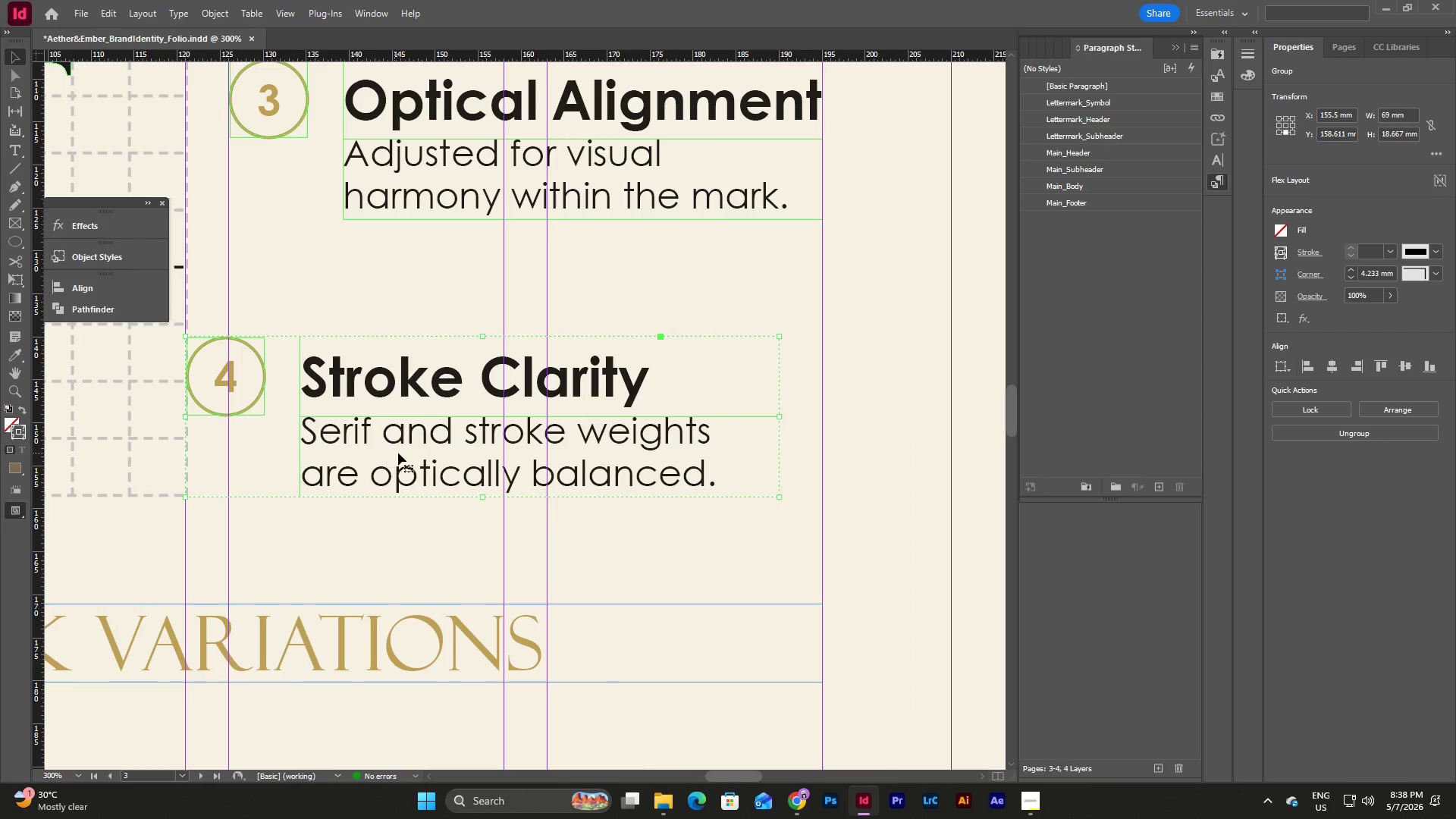 
left_click_drag(start_coordinate=[400, 453], to_coordinate=[444, 453])
 